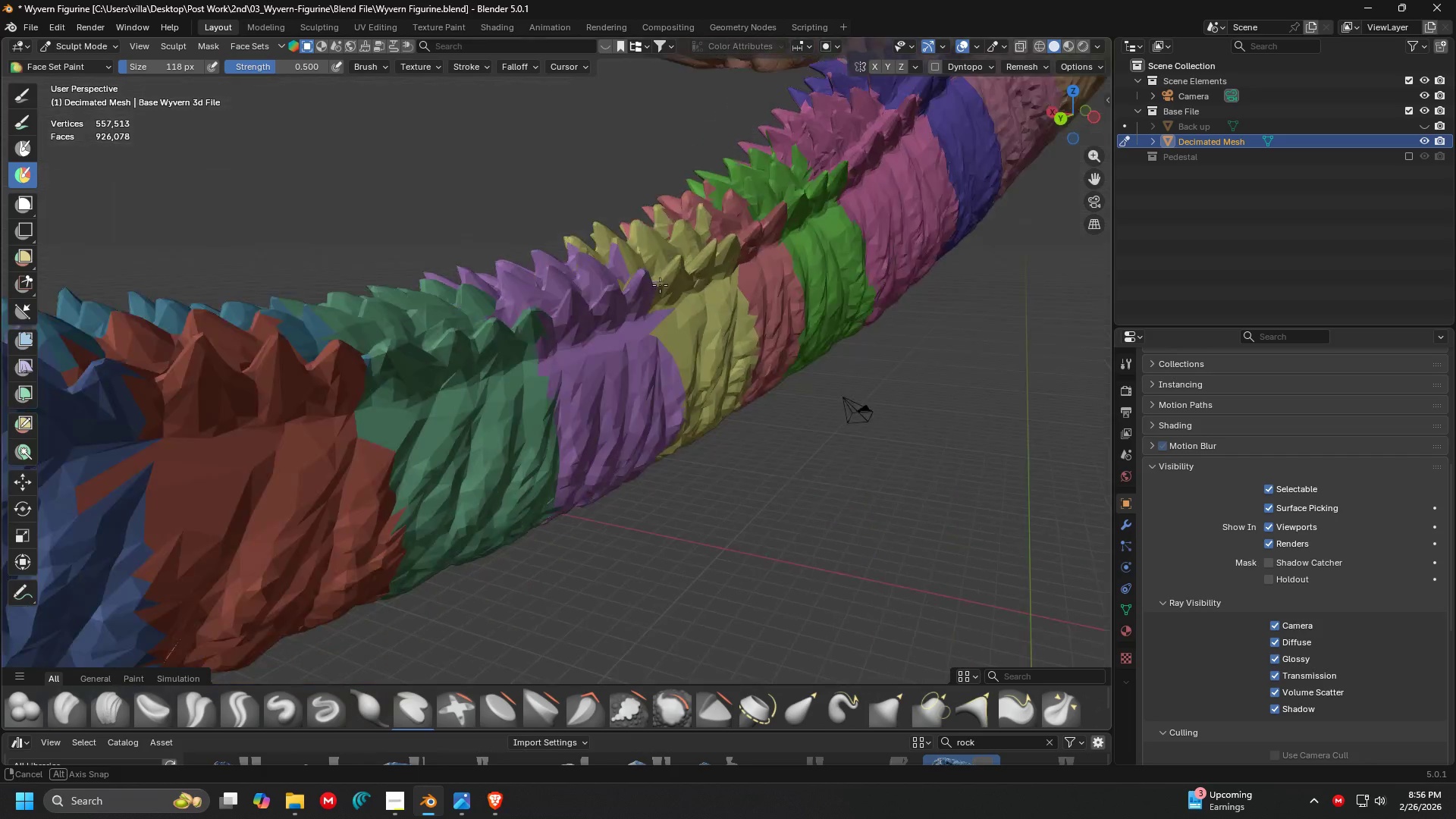 
key(Shift+ShiftLeft)
 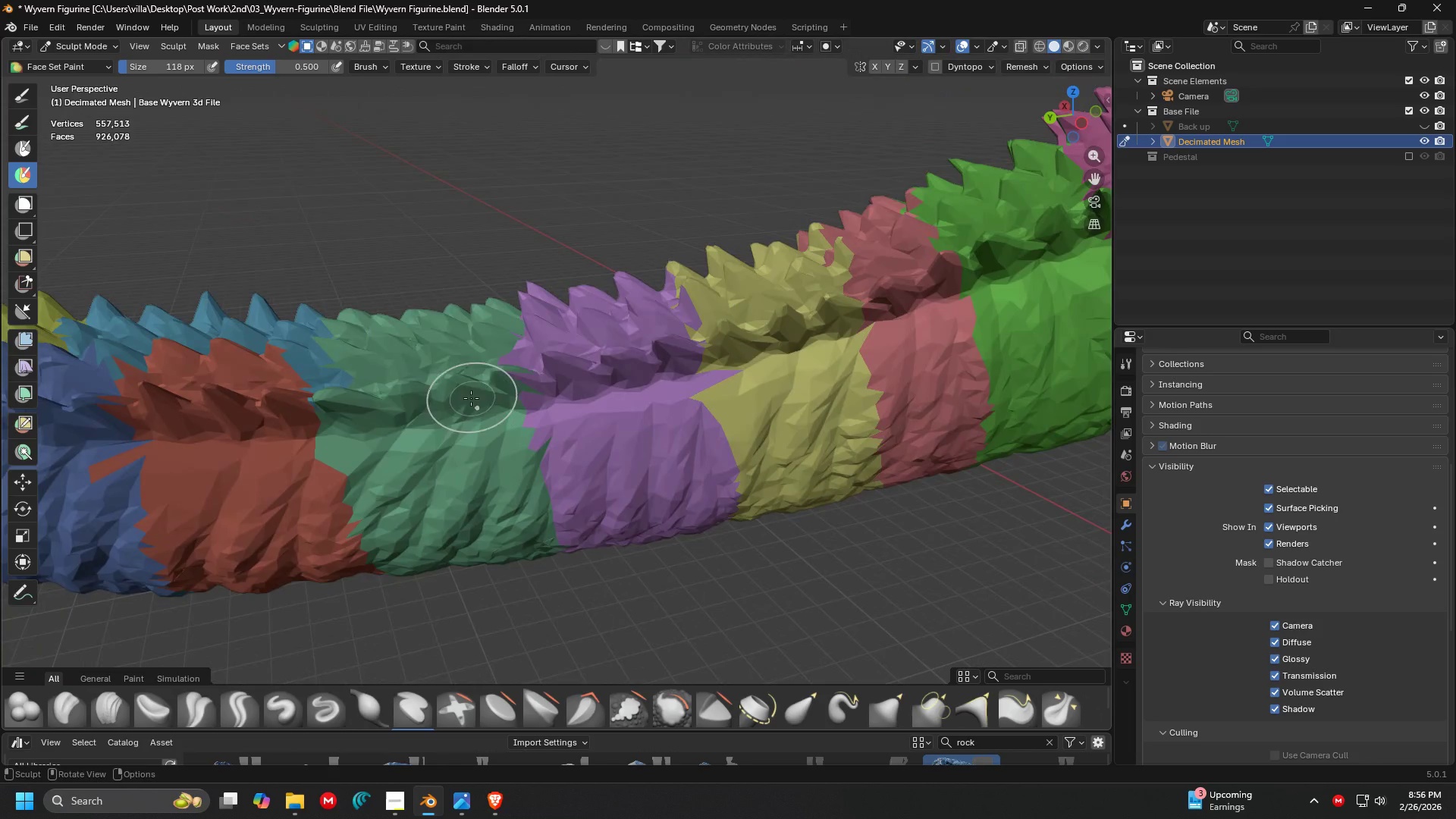 
hold_key(key=ControlLeft, duration=1.06)
left_click_drag(start_coordinate=[371, 362], to_coordinate=[352, 352])
 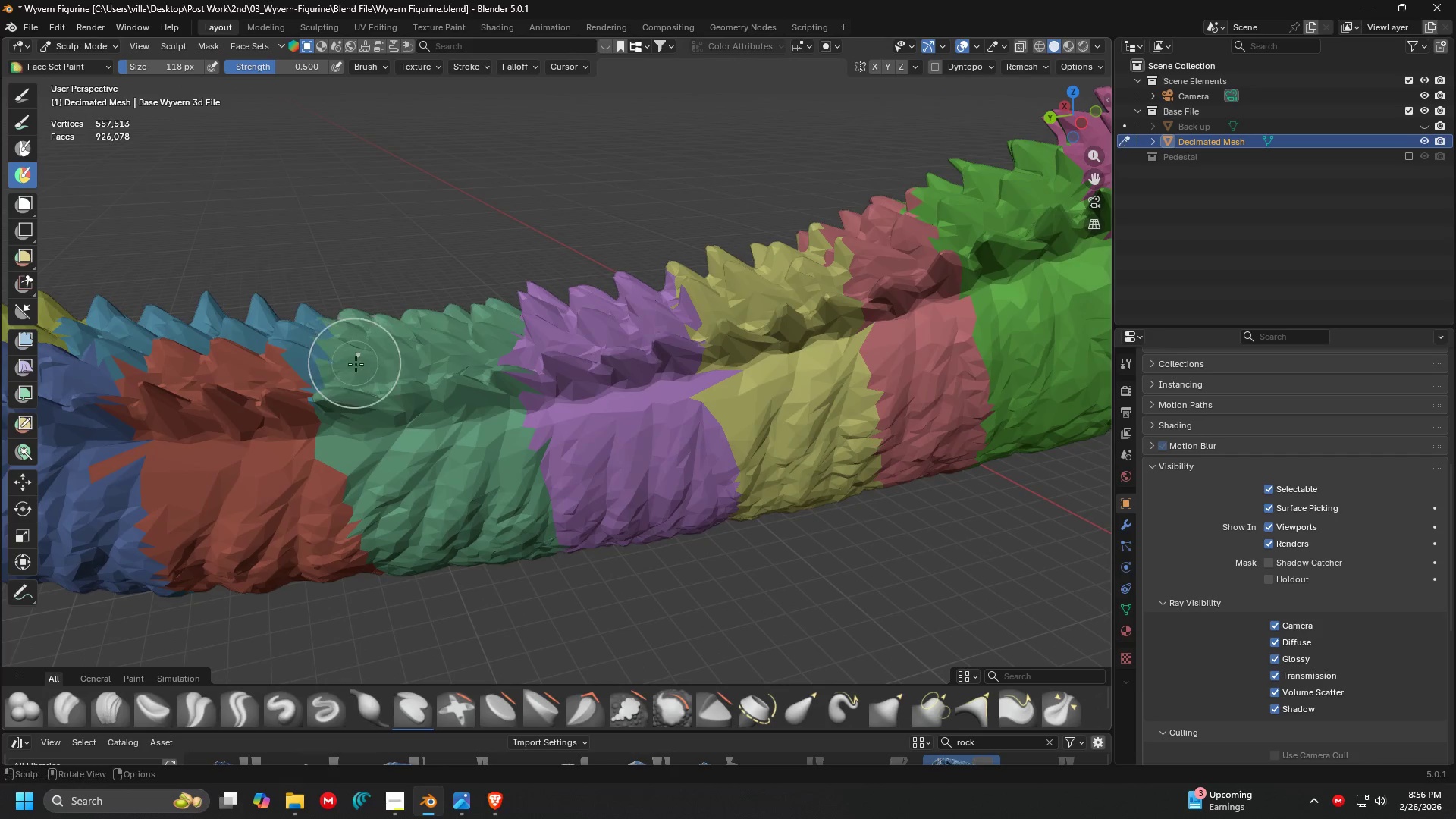 
key(Shift+ShiftLeft)
 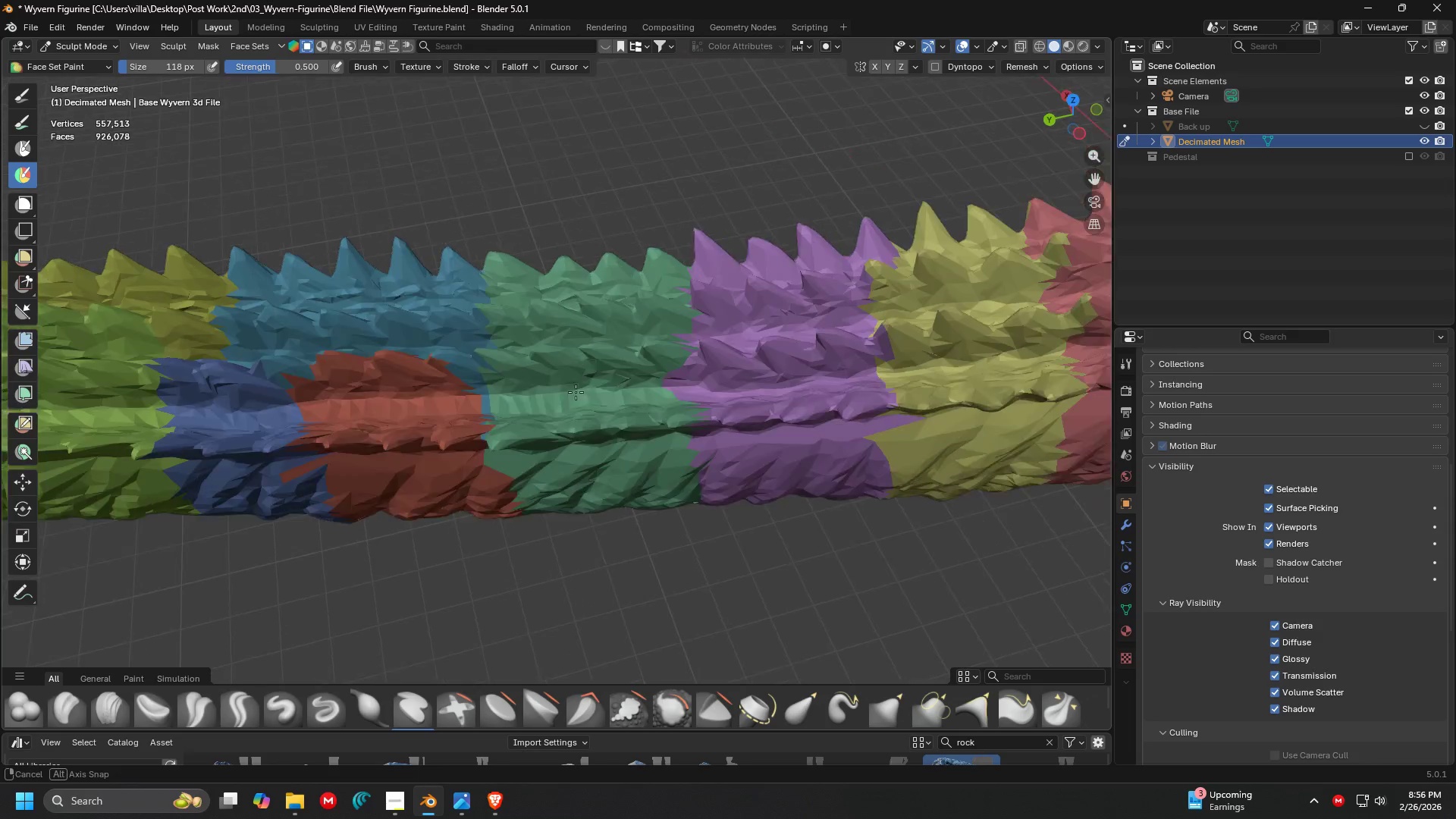 
key(Shift+ShiftLeft)
 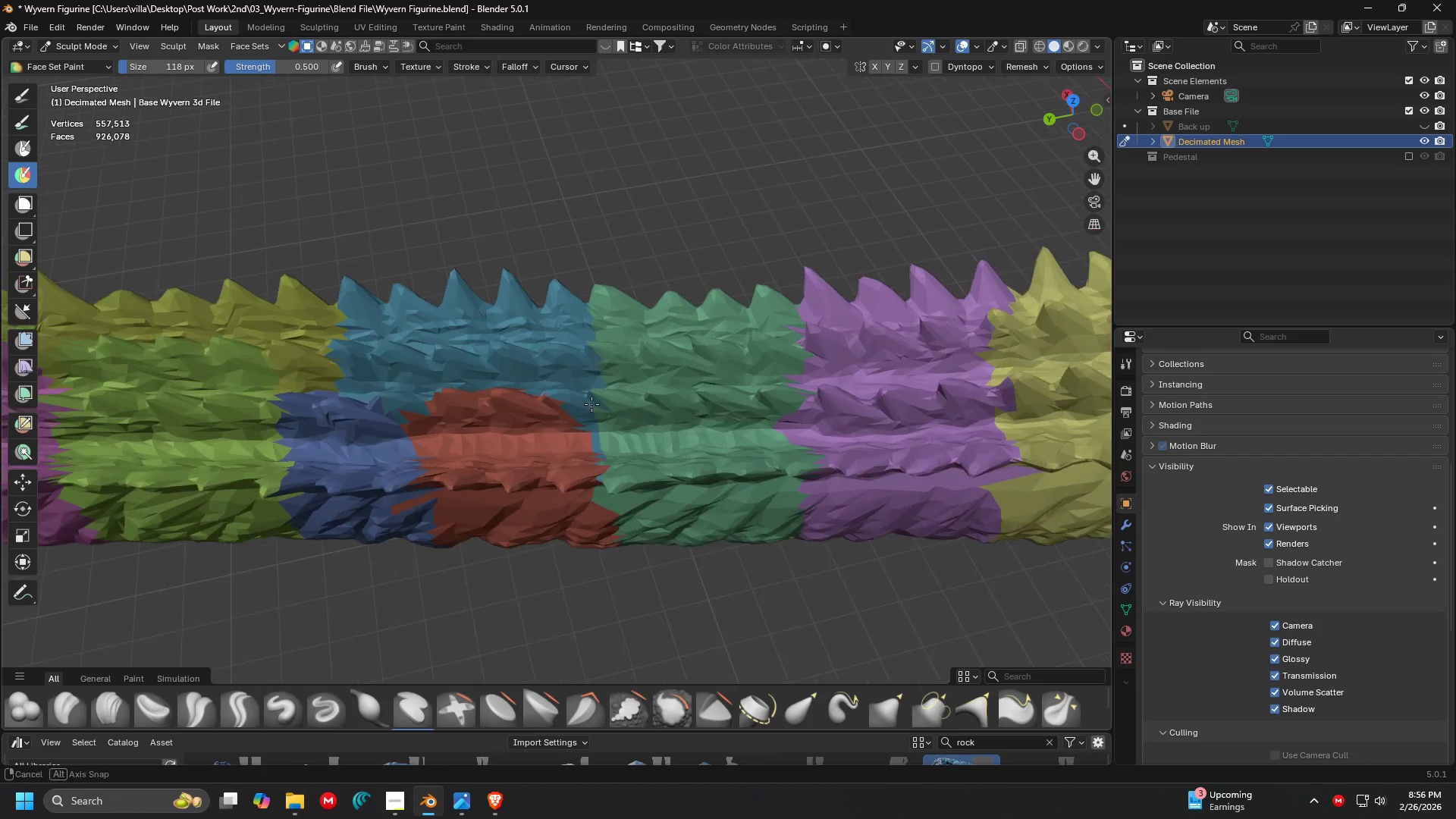 
hold_key(key=ControlLeft, duration=1.5)
left_click_drag(start_coordinate=[563, 470], to_coordinate=[474, 301])
 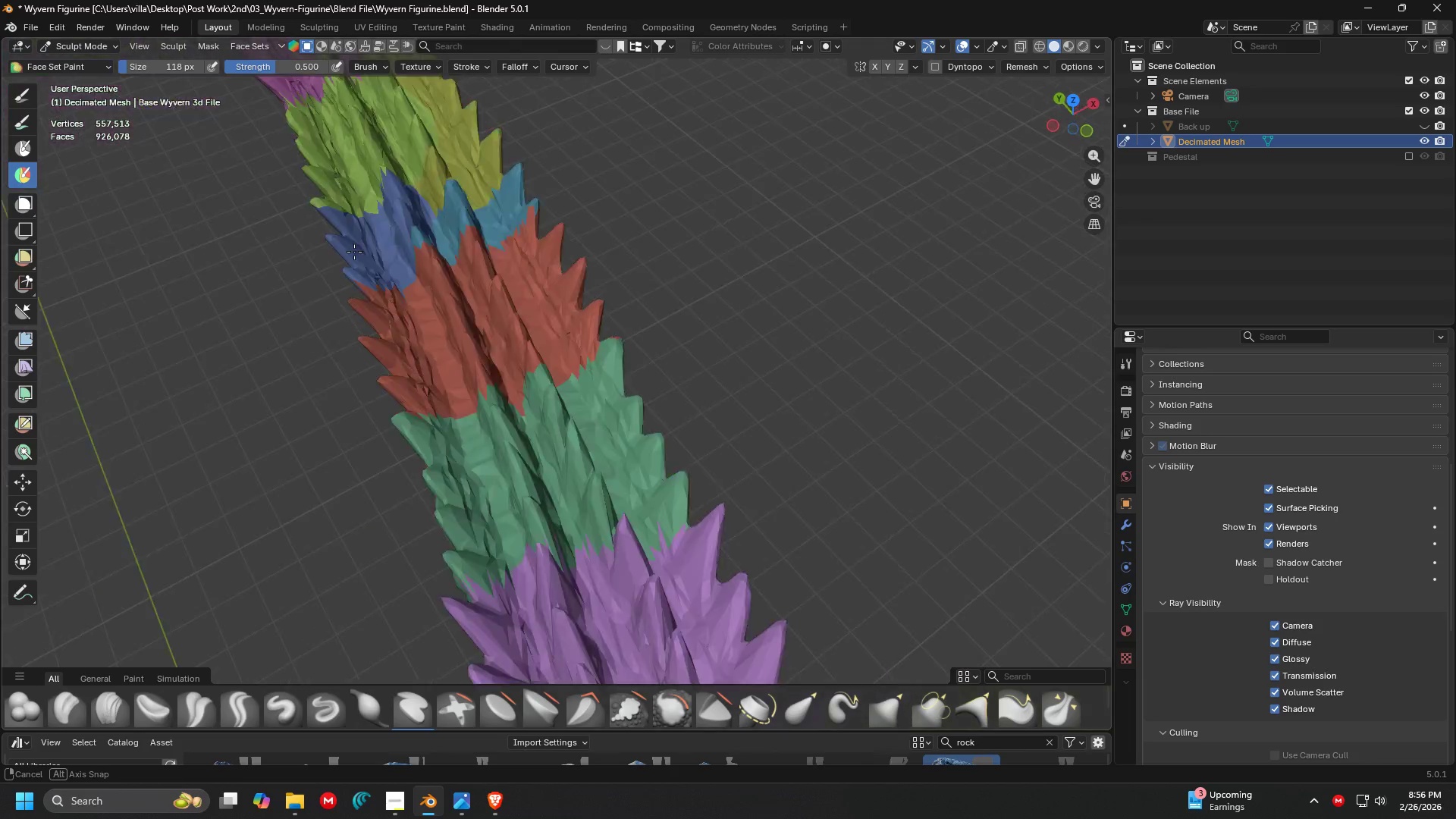 
hold_key(key=ControlLeft, duration=1.52)
 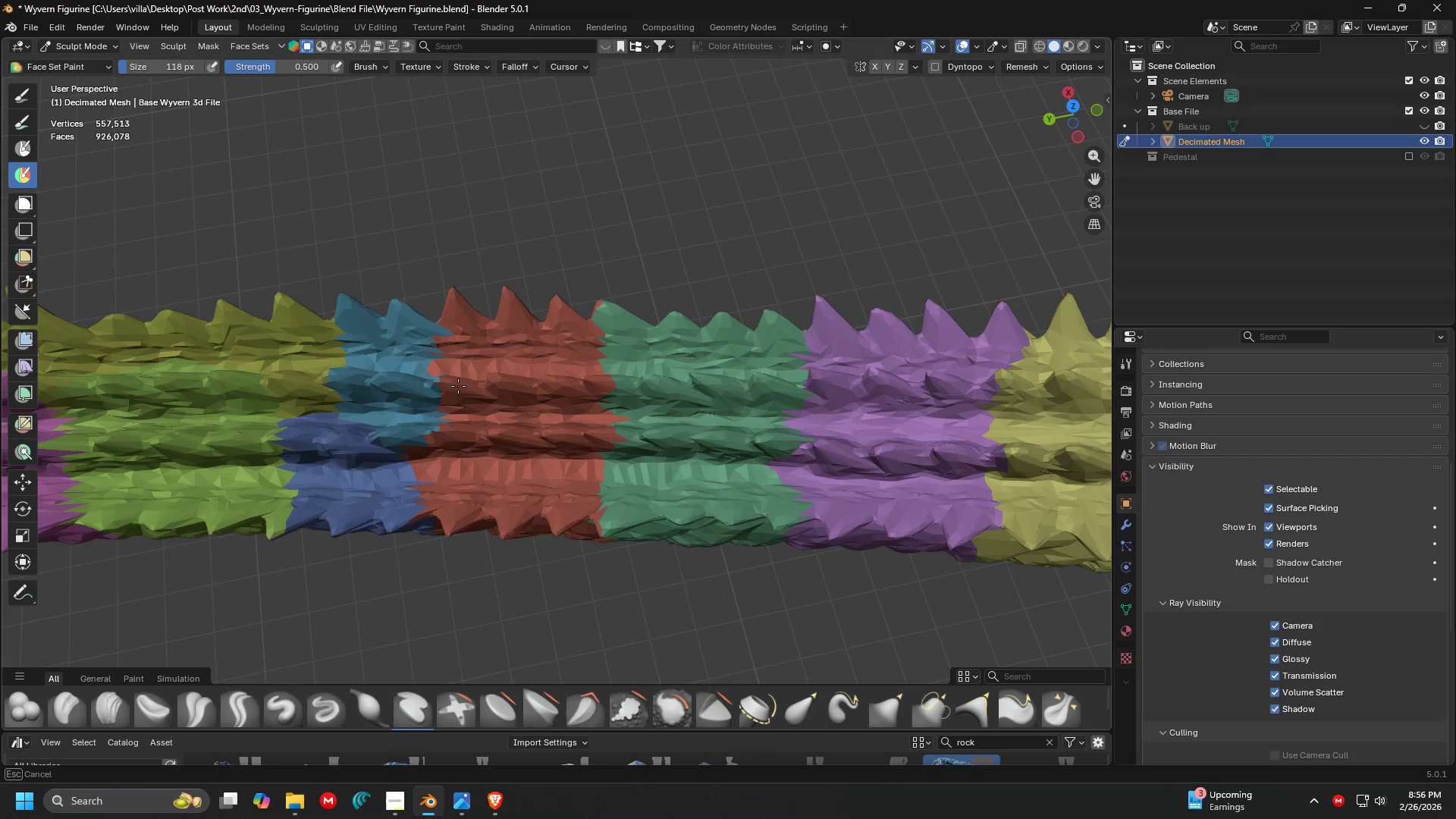 
hold_key(key=ControlLeft, duration=1.51)
 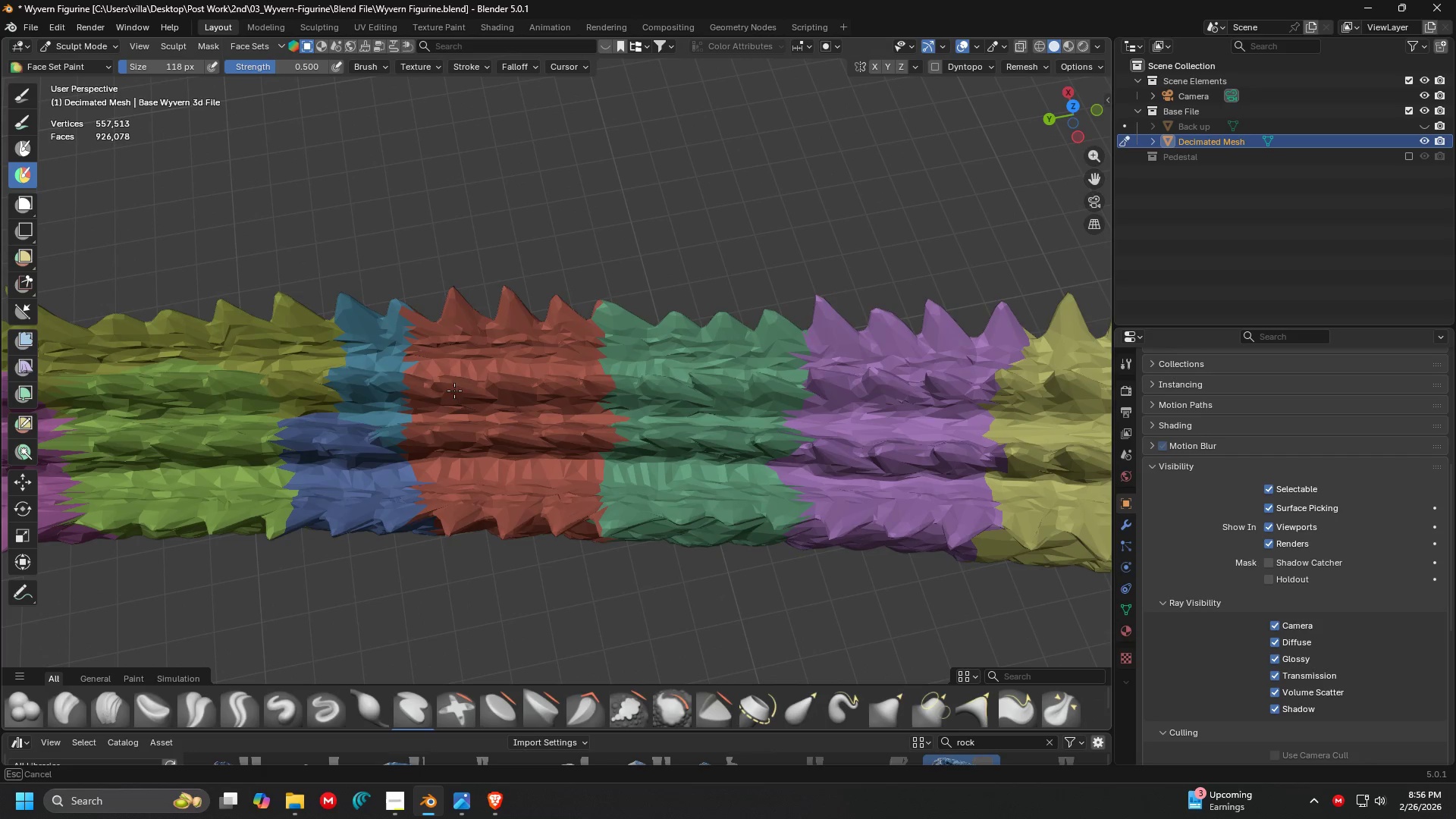 
key(Control+ControlLeft)
 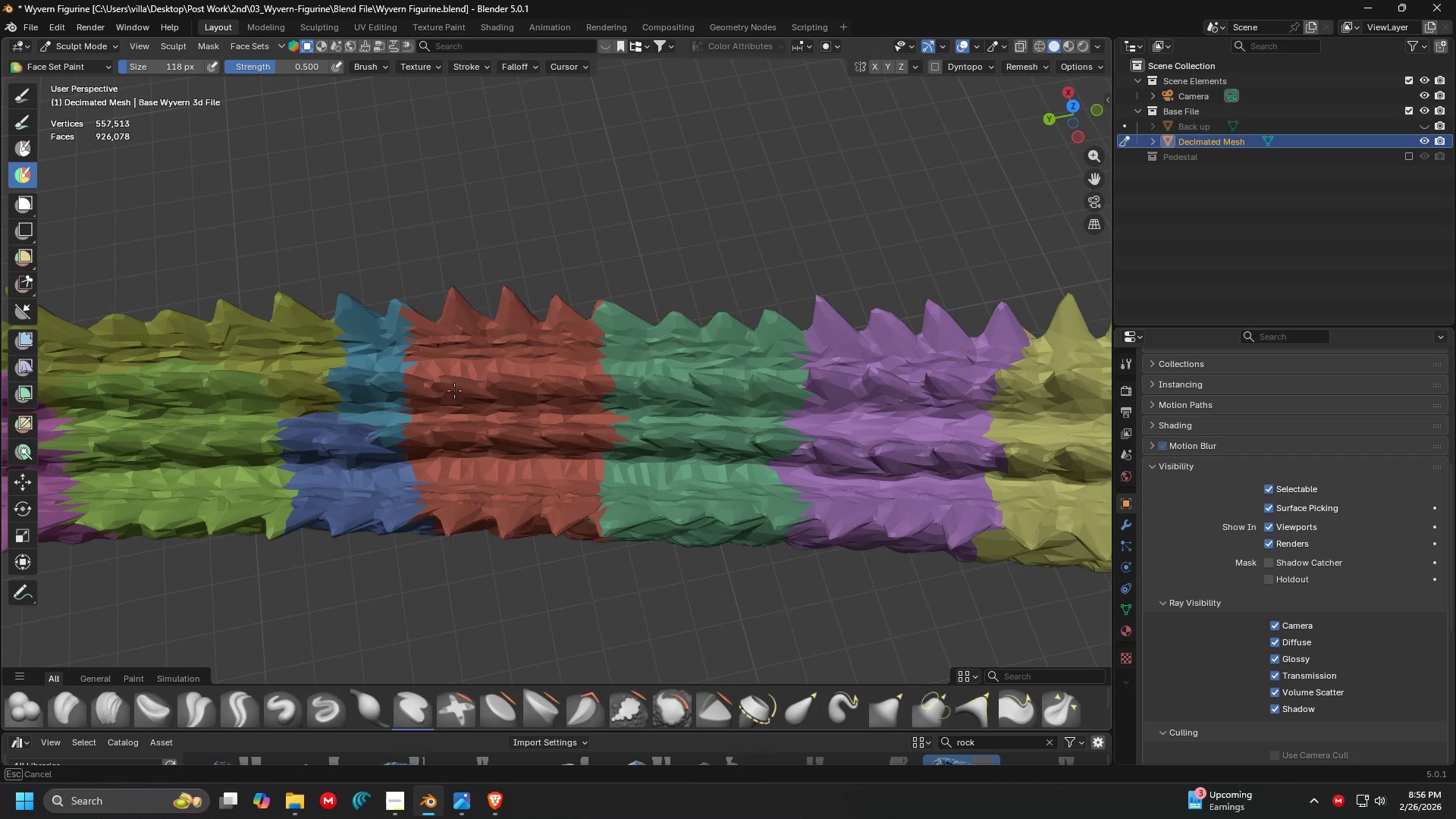 
key(Control+ControlLeft)
 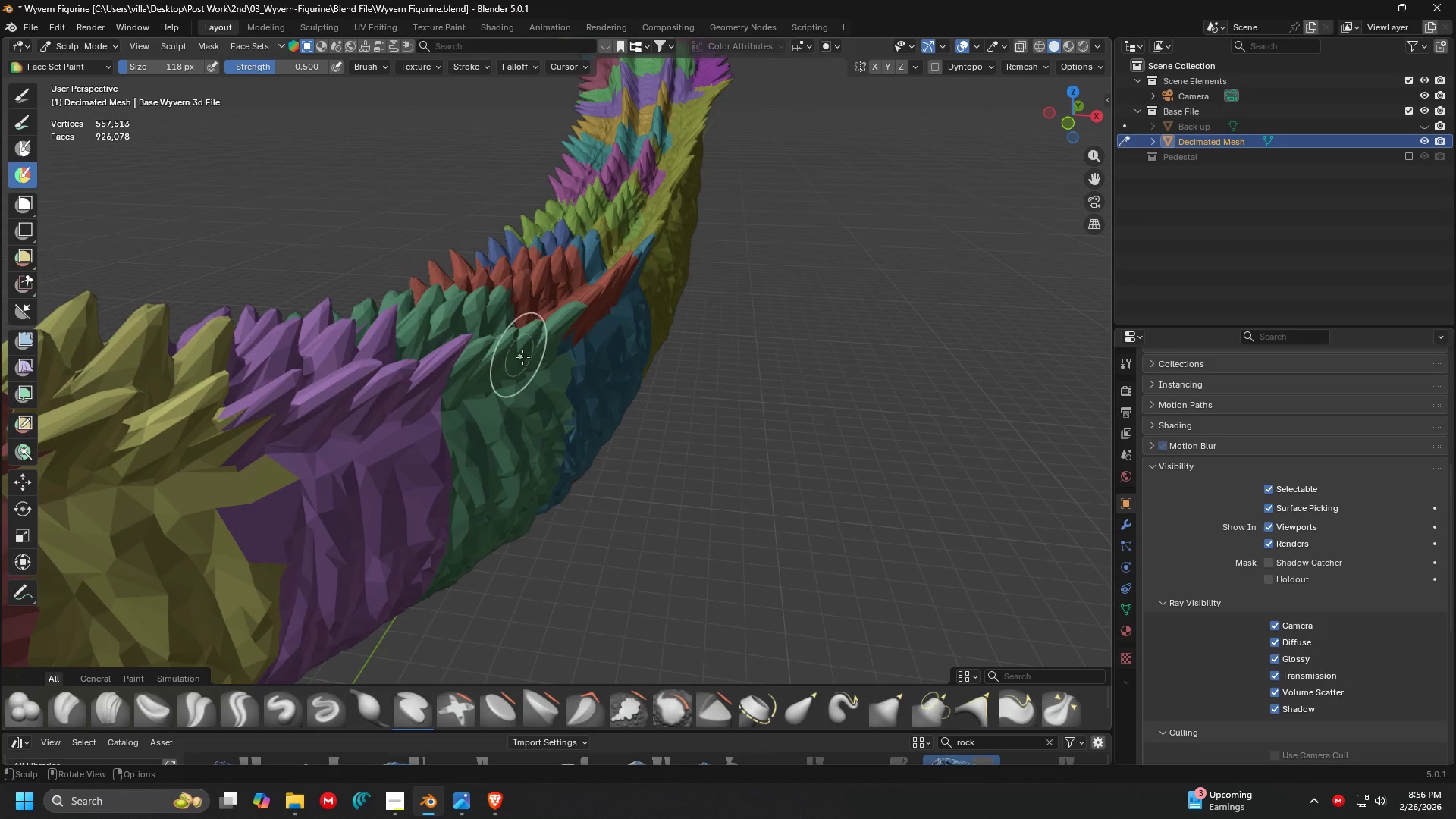 
key(Shift+ShiftLeft)
 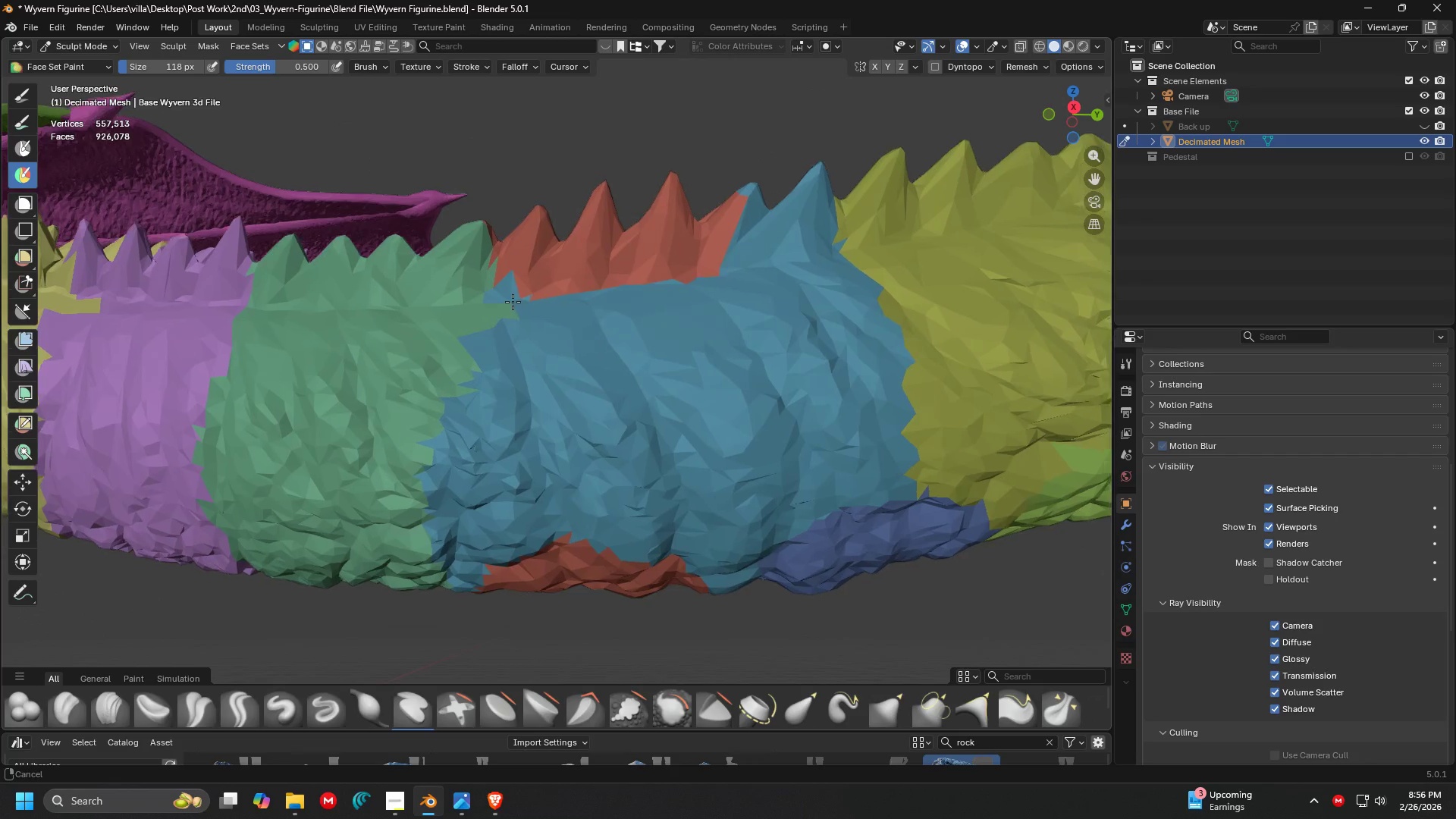 
scroll: coordinate [384, 287], scroll_direction: up, amount: 3.0
 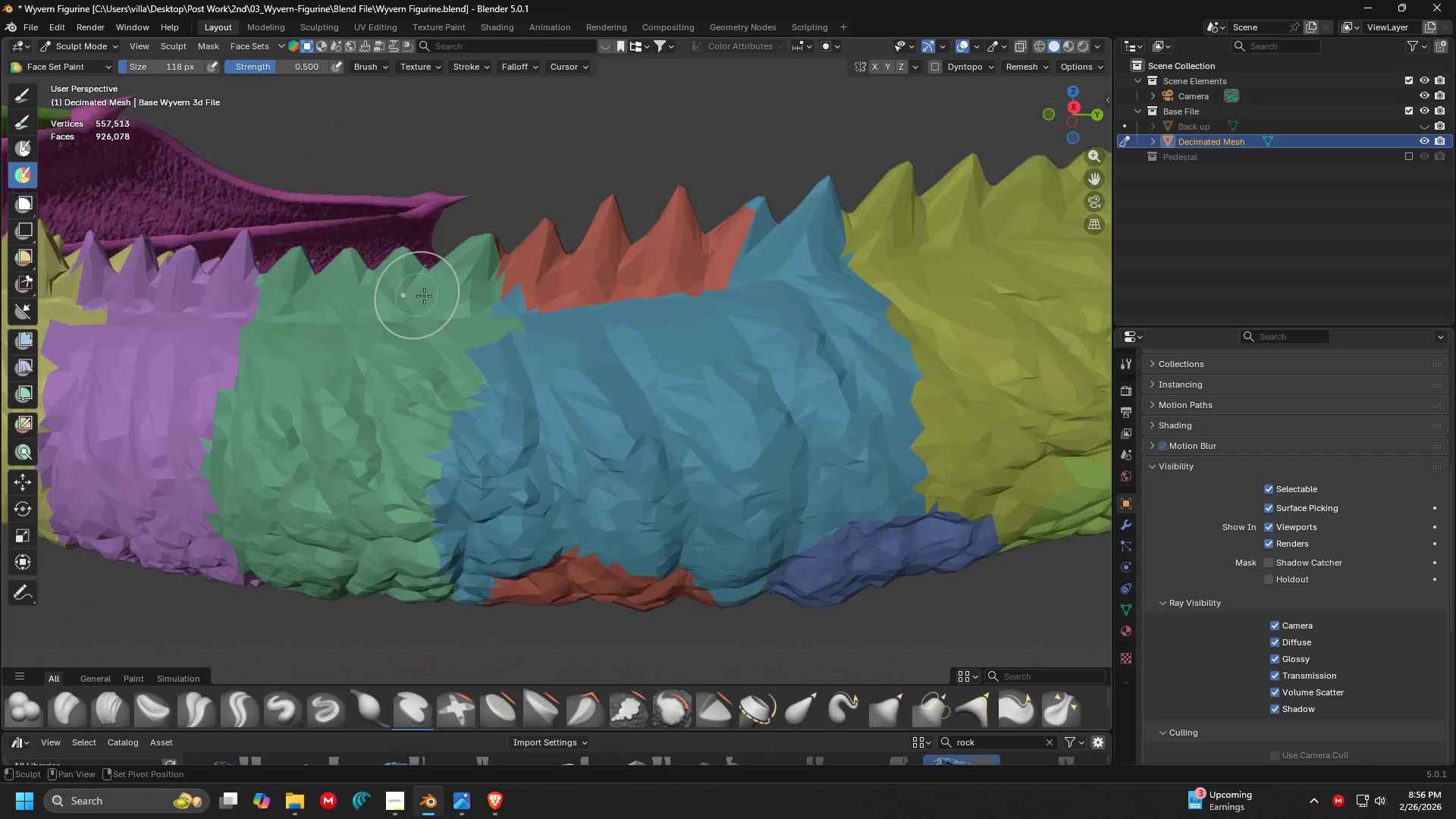 
hold_key(key=ControlLeft, duration=1.5)
left_click_drag(start_coordinate=[531, 213], to_coordinate=[465, 564])
 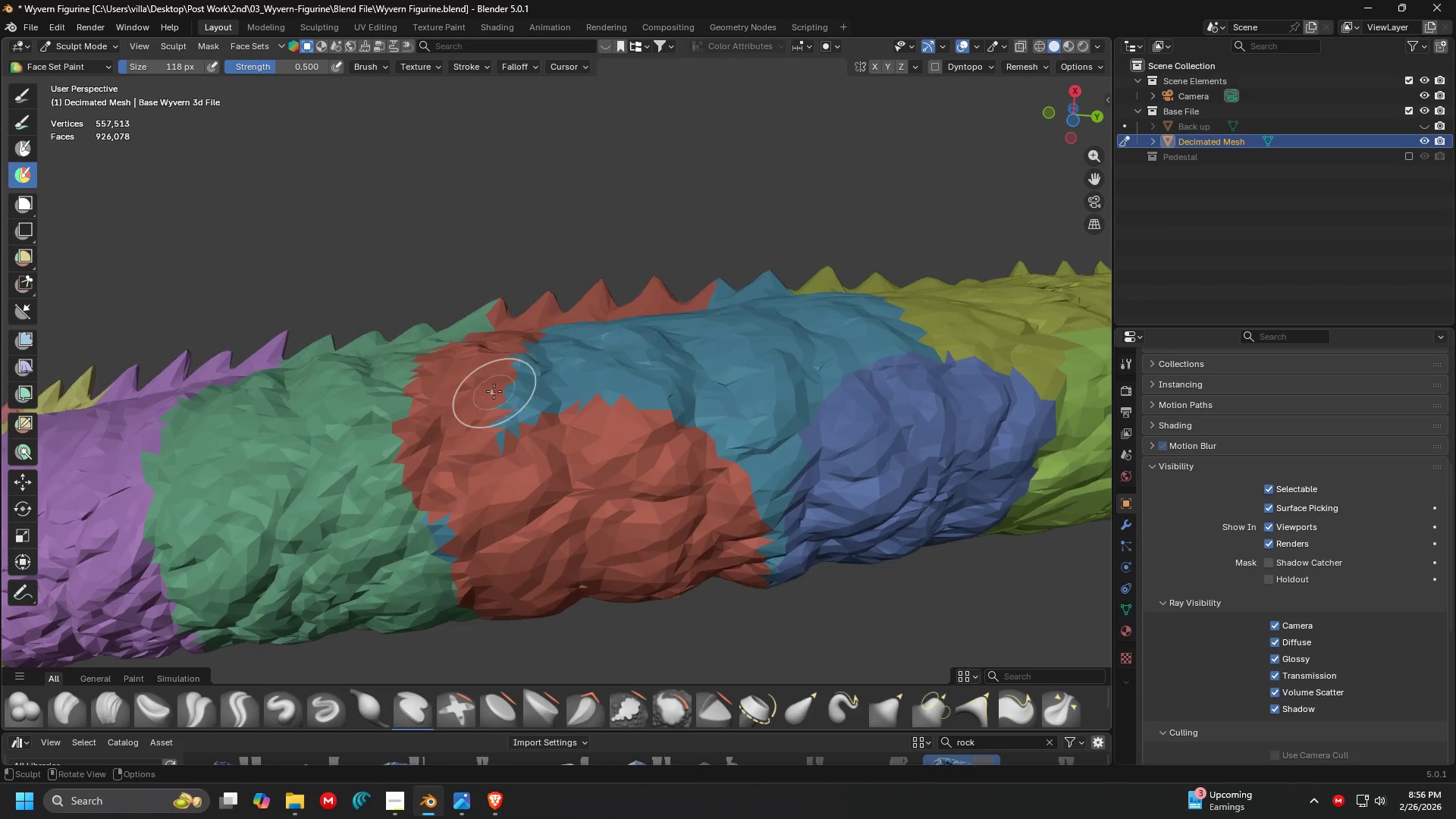 
hold_key(key=ControlLeft, duration=1.12)
 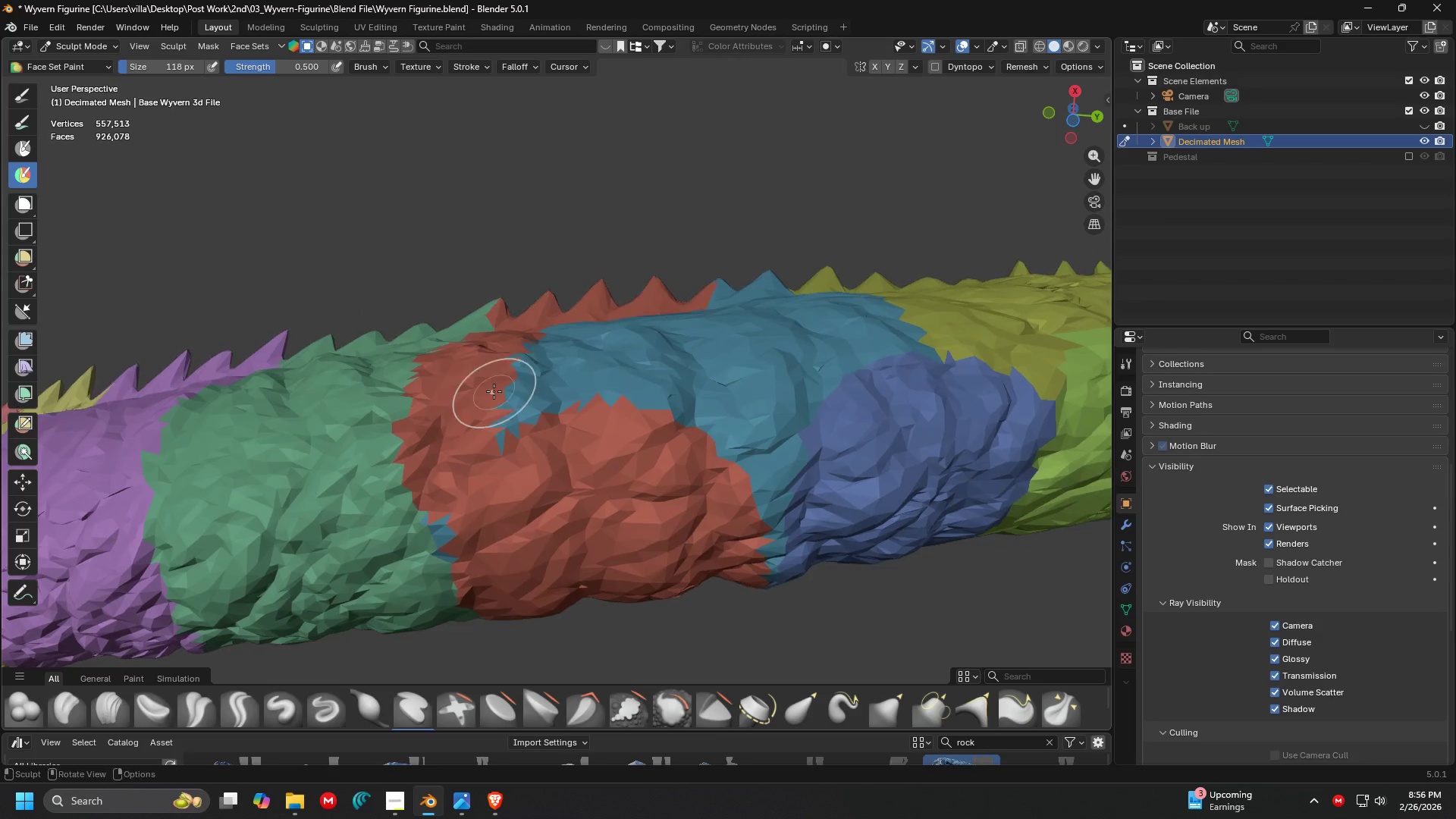 
hold_key(key=ControlLeft, duration=1.52)
left_click_drag(start_coordinate=[456, 468], to_coordinate=[650, 351])
 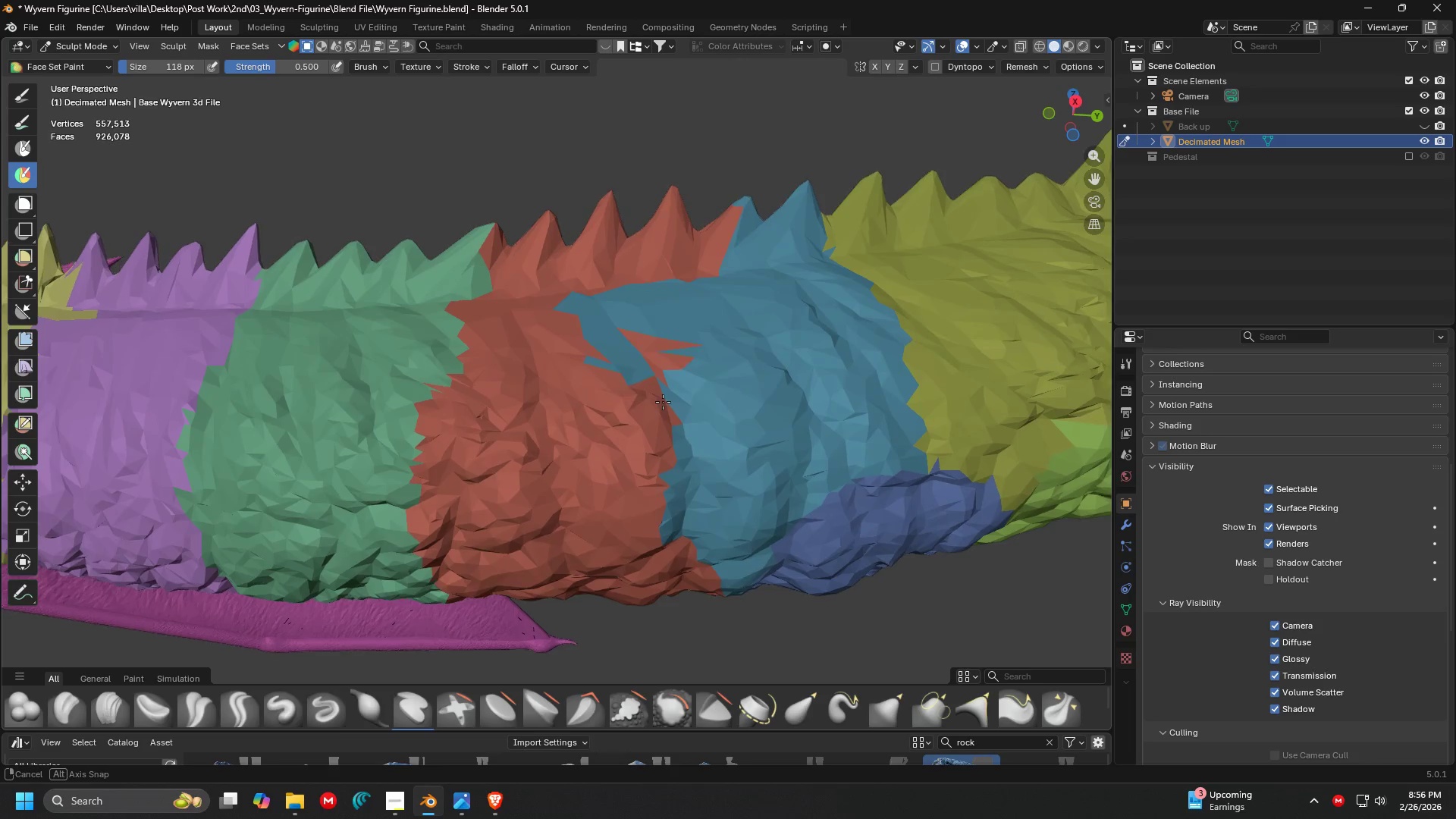 
hold_key(key=ControlLeft, duration=1.52)
 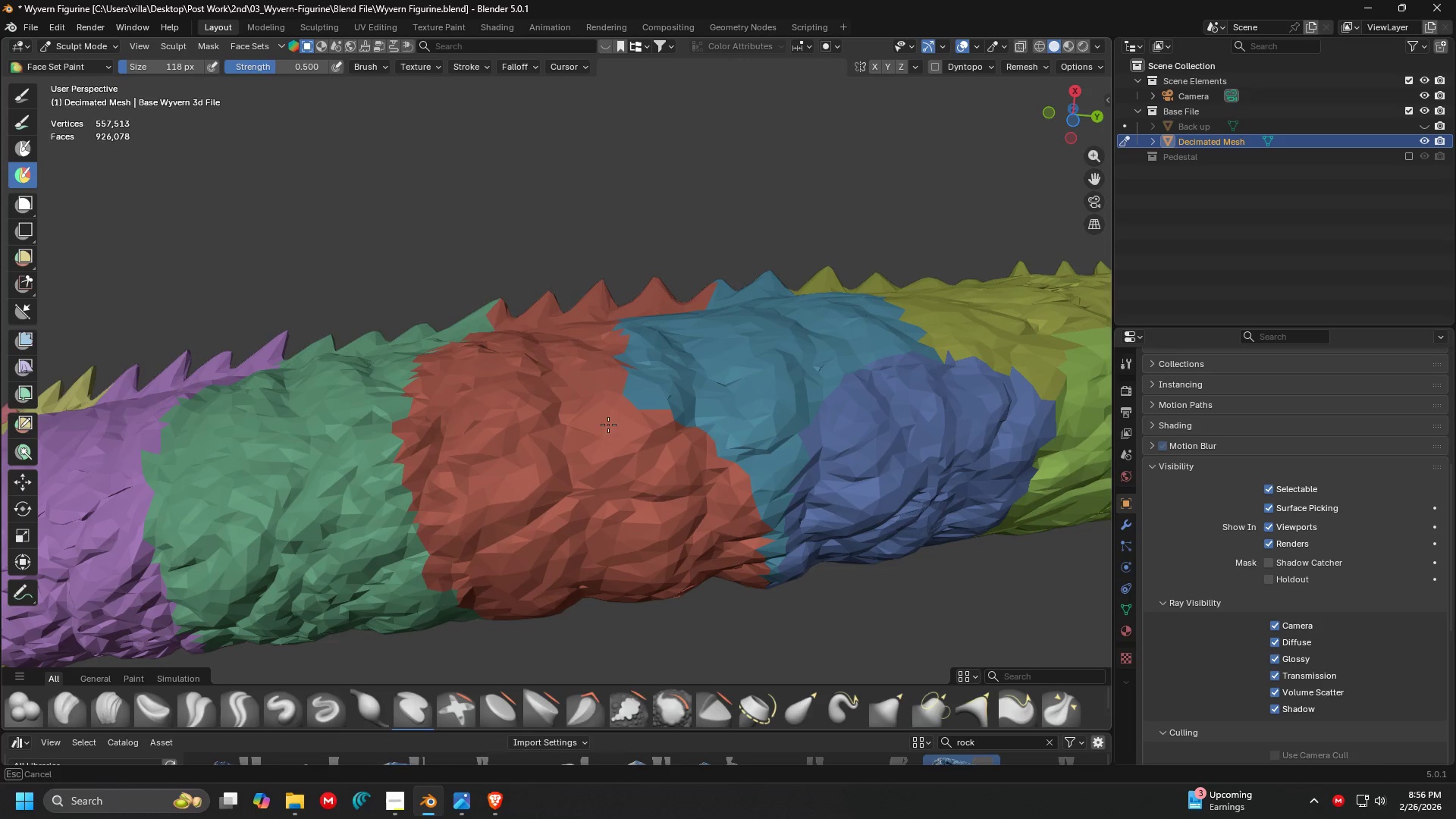 
hold_key(key=ControlLeft, duration=1.53)
 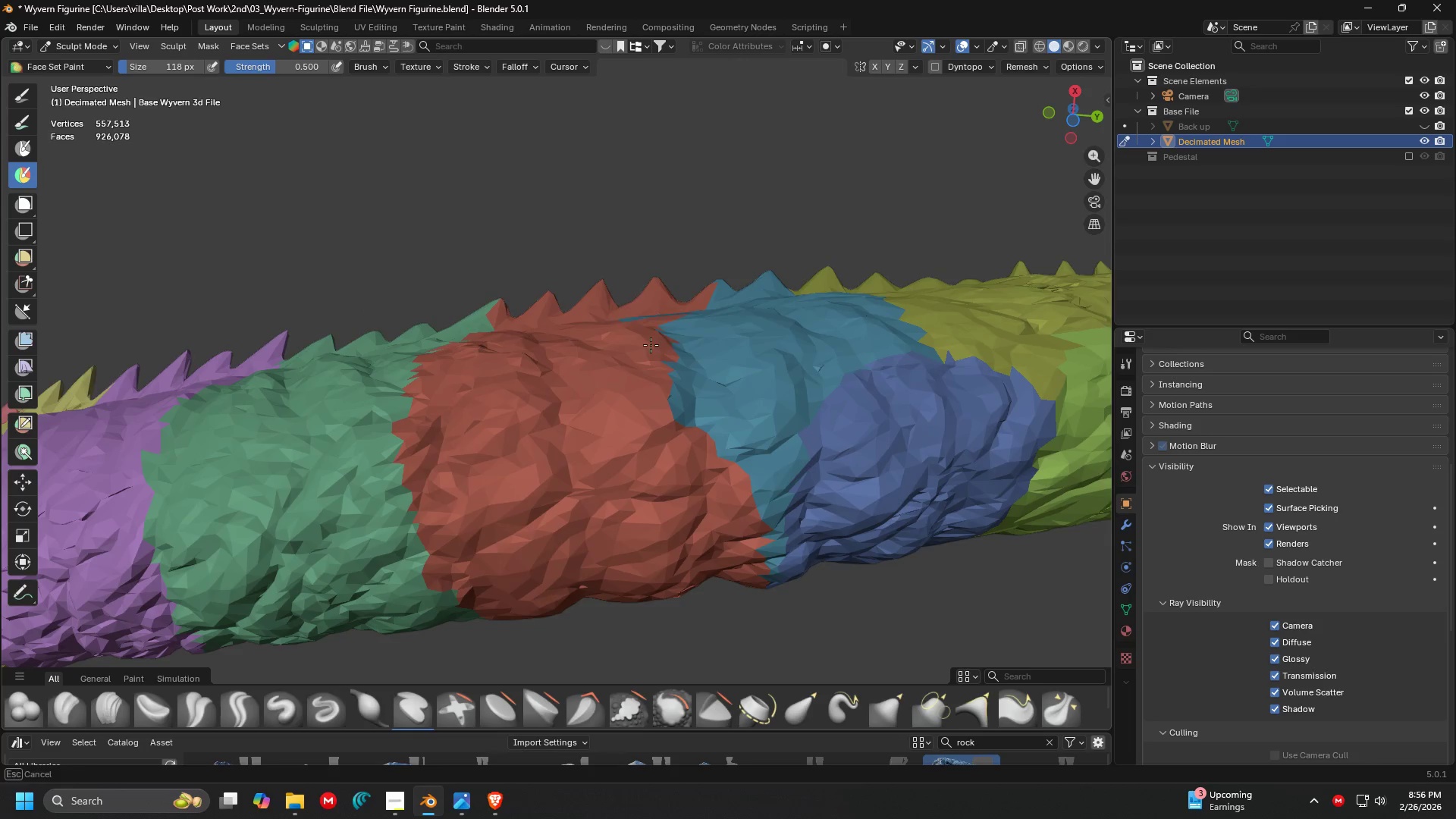 
key(Control+ControlLeft)
 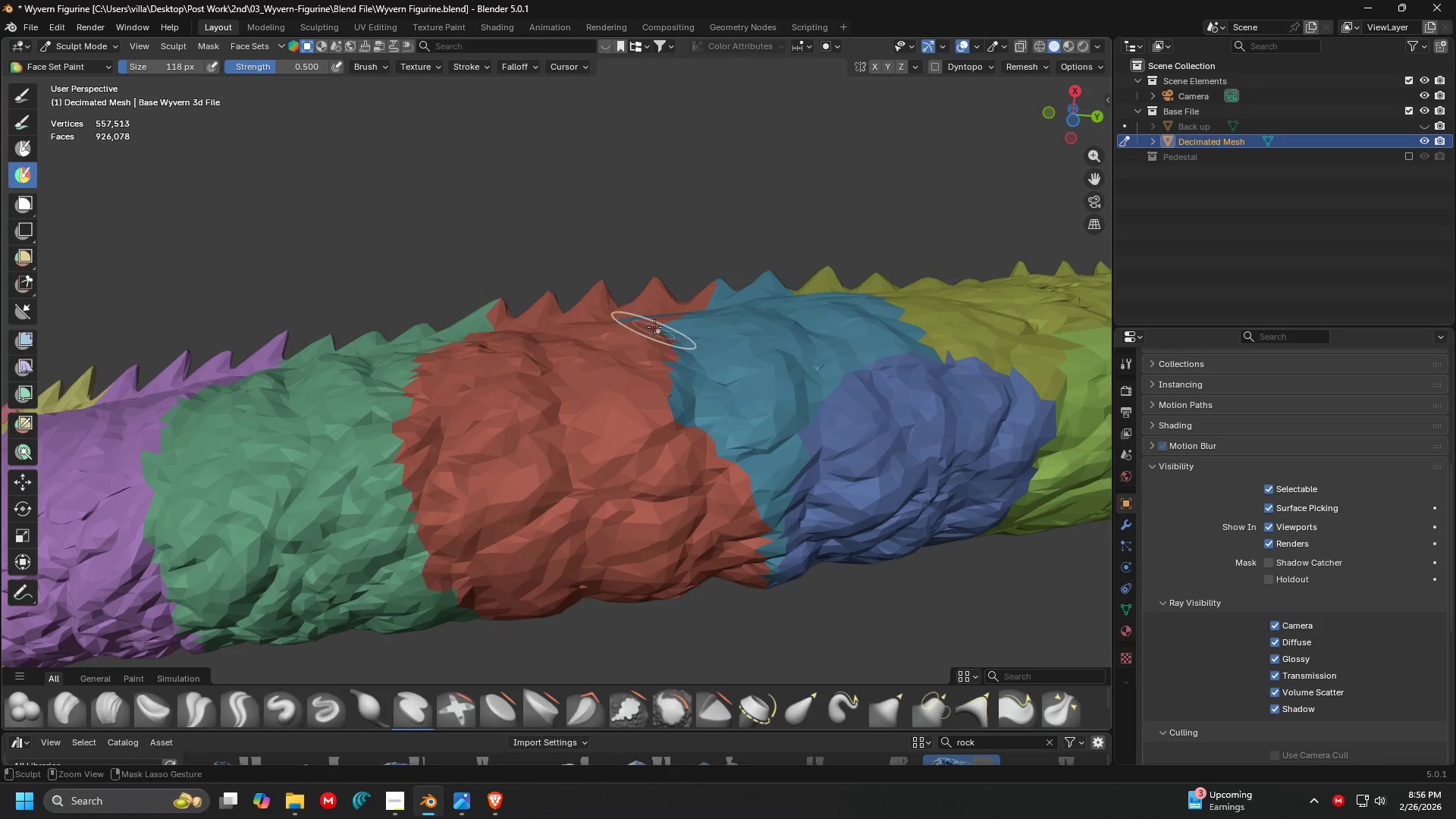 
key(Control+ControlLeft)
 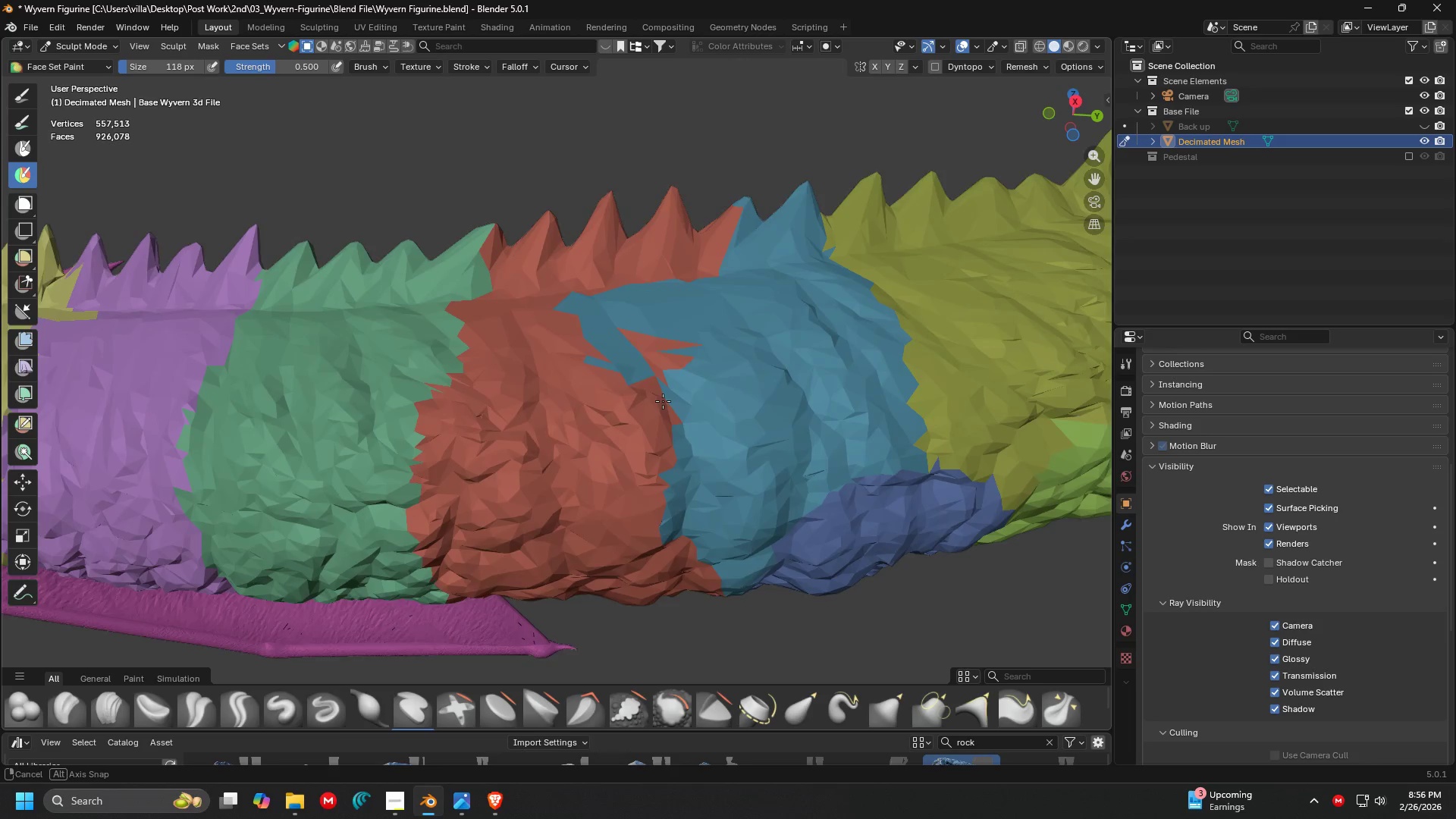 
hold_key(key=ControlLeft, duration=1.5)
left_click_drag(start_coordinate=[632, 247], to_coordinate=[701, 596])
 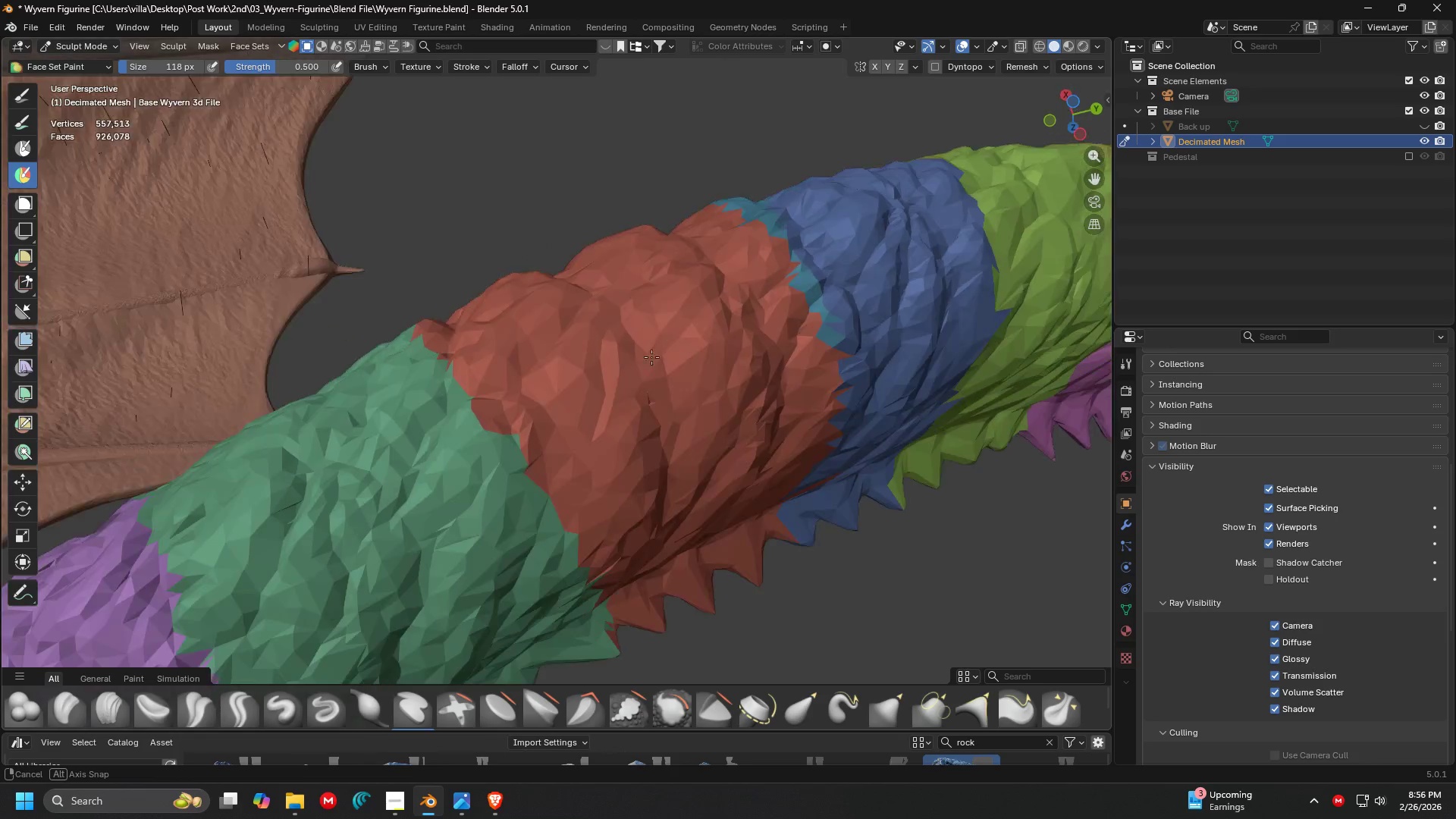 
hold_key(key=ControlLeft, duration=1.52)
 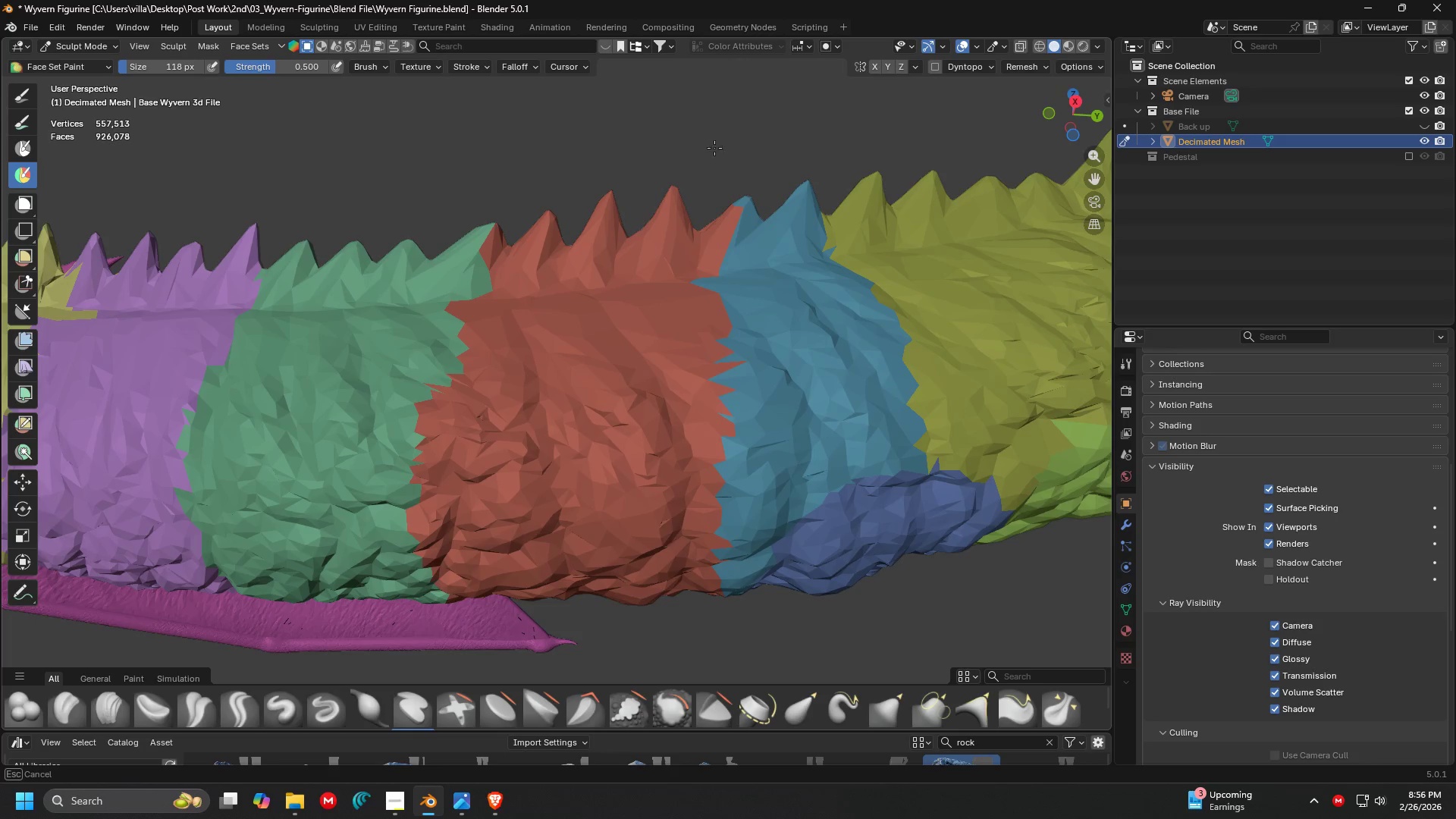 
hold_key(key=ControlLeft, duration=1.52)
 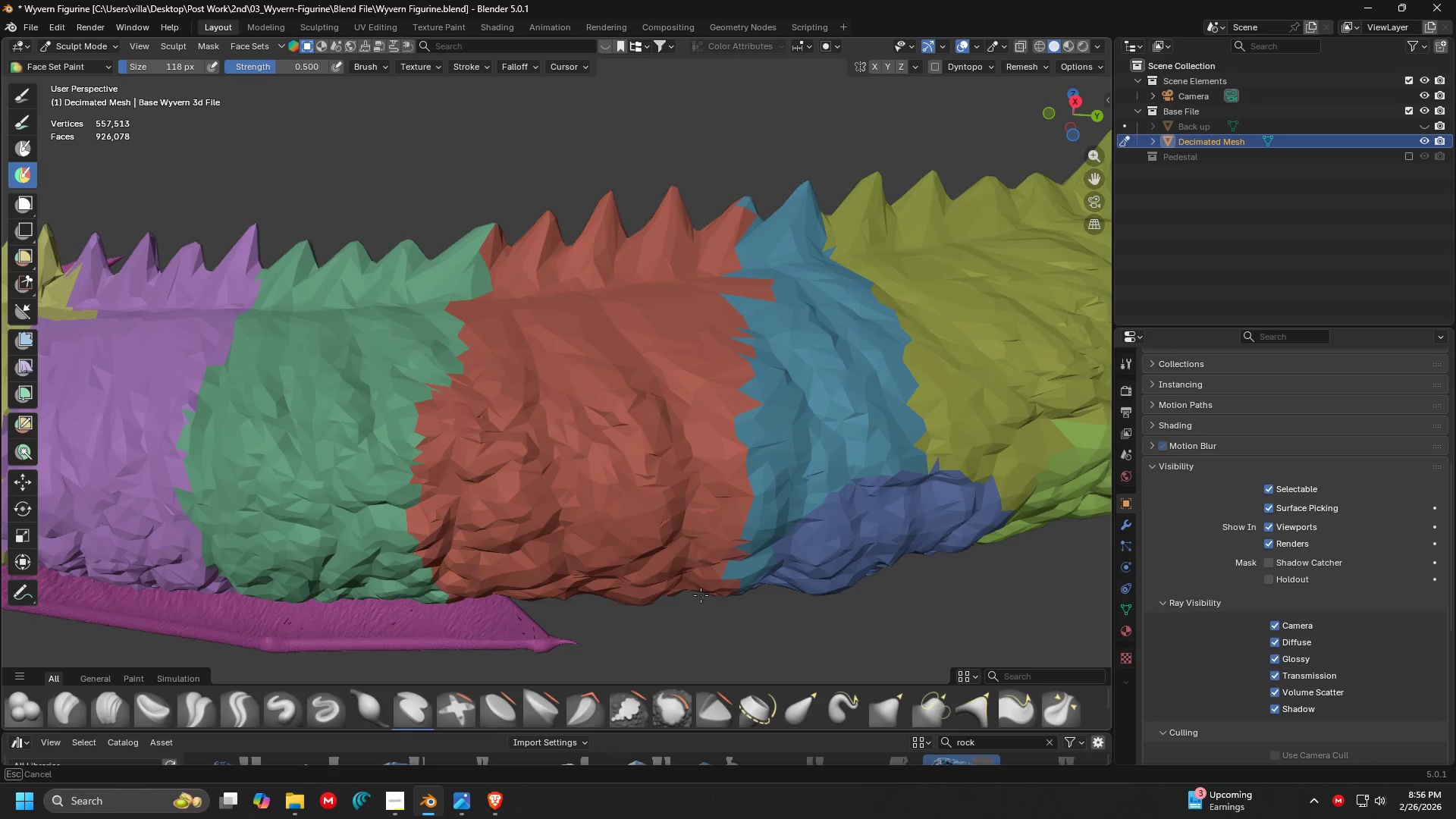 
hold_key(key=ControlLeft, duration=0.59)
 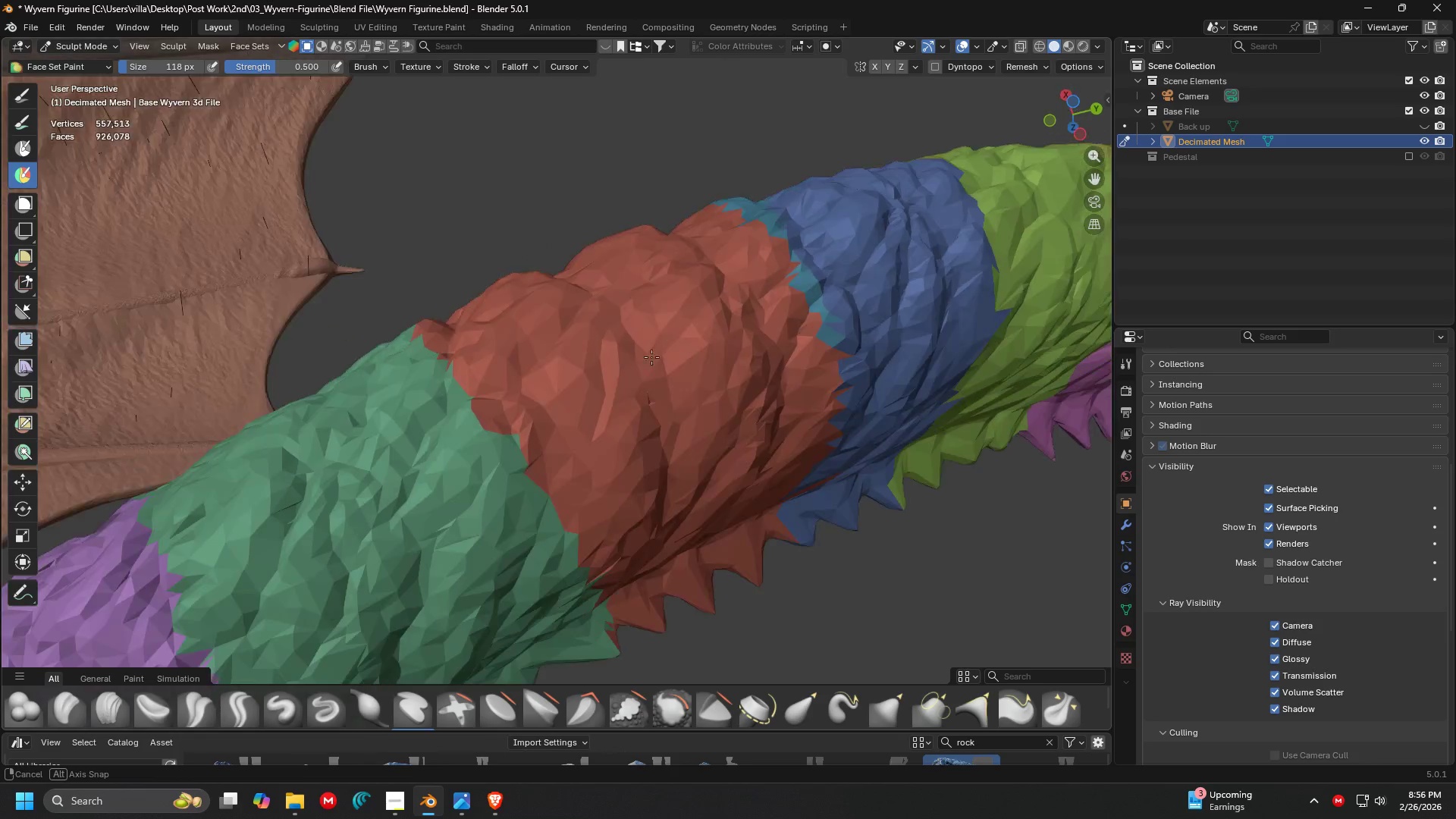 
hold_key(key=ControlLeft, duration=2.25)
 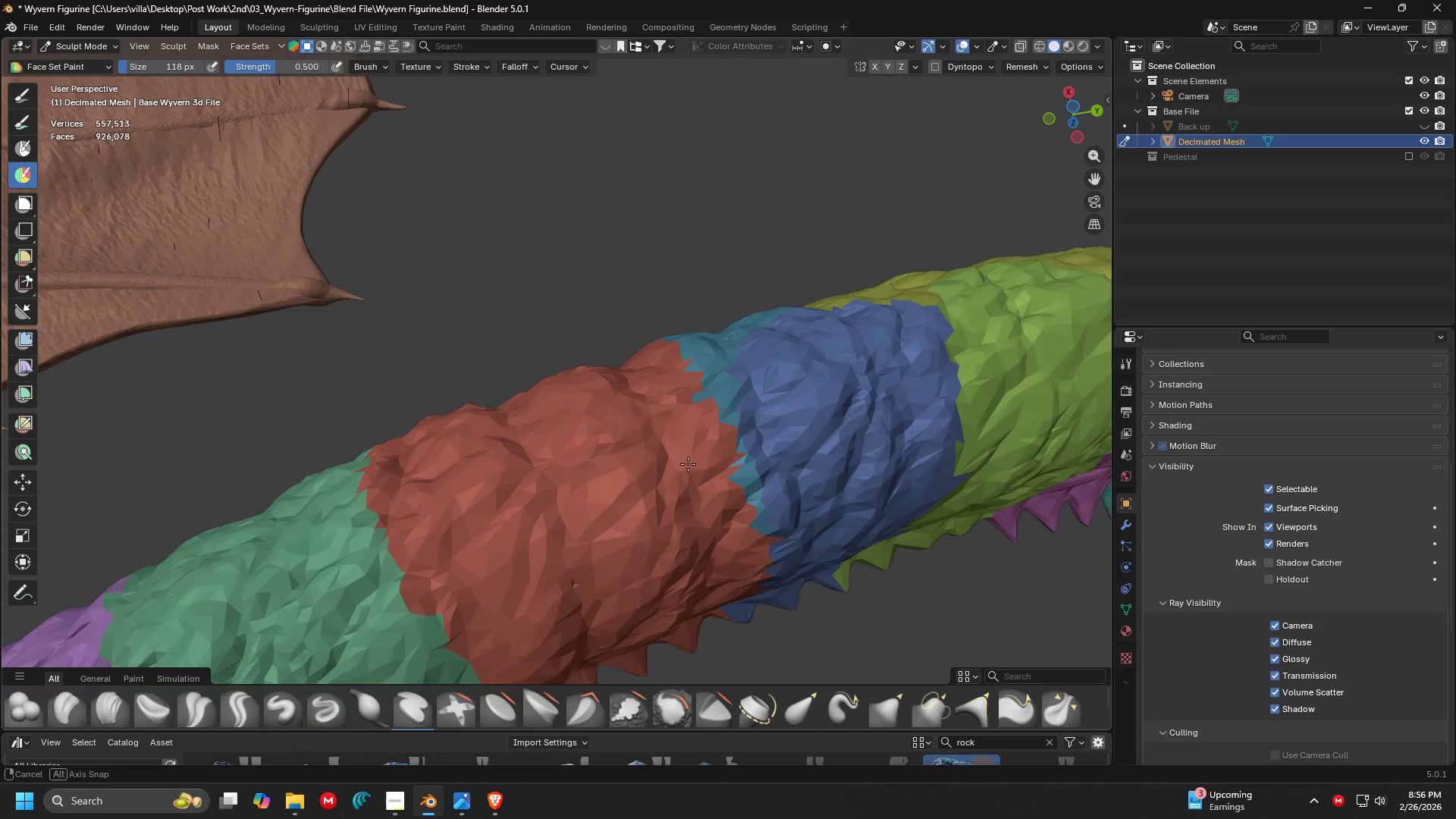 
key(Shift+ShiftLeft)
 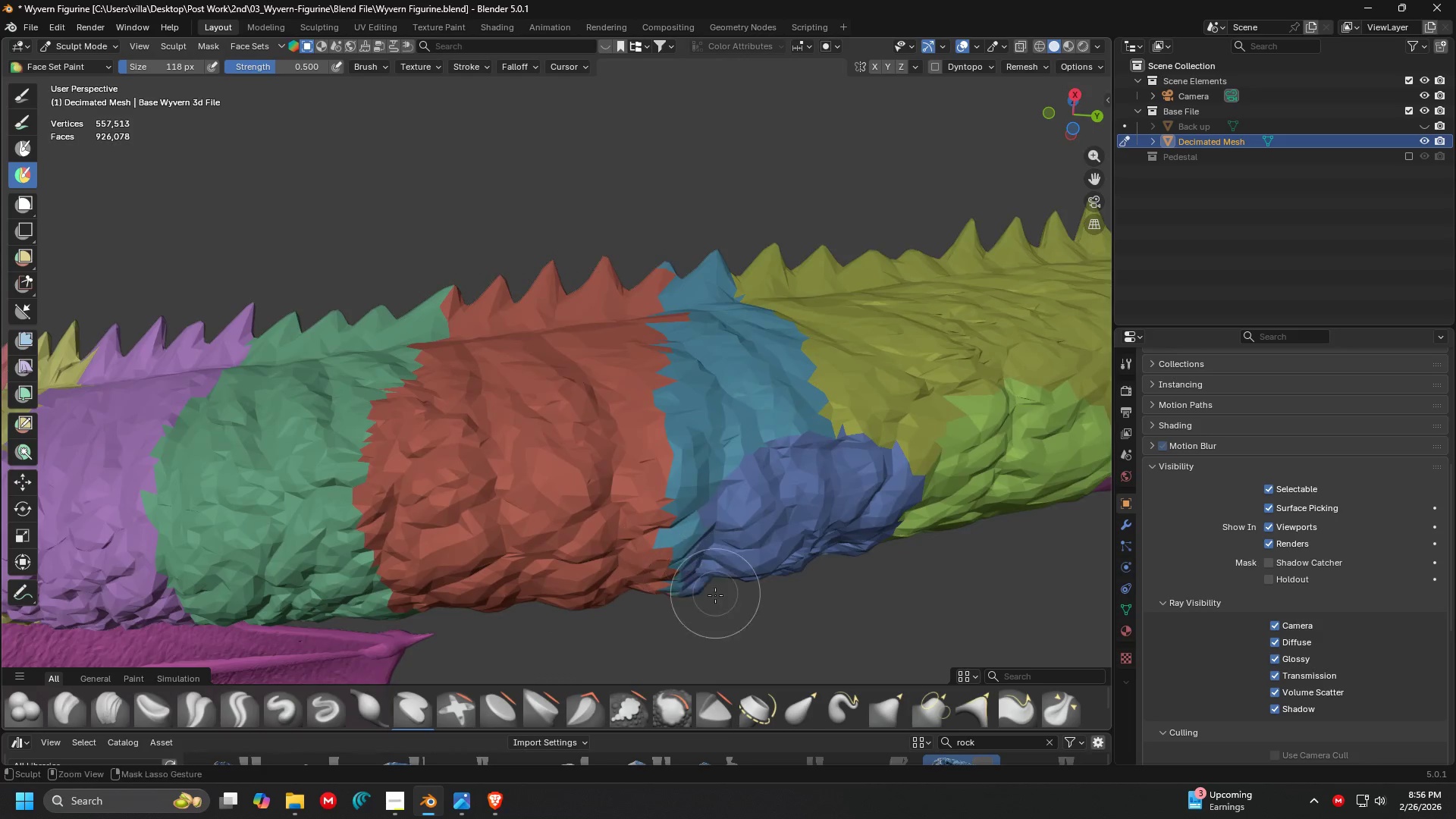 
hold_key(key=ControlLeft, duration=1.51)
left_click_drag(start_coordinate=[800, 543], to_coordinate=[745, 330])
 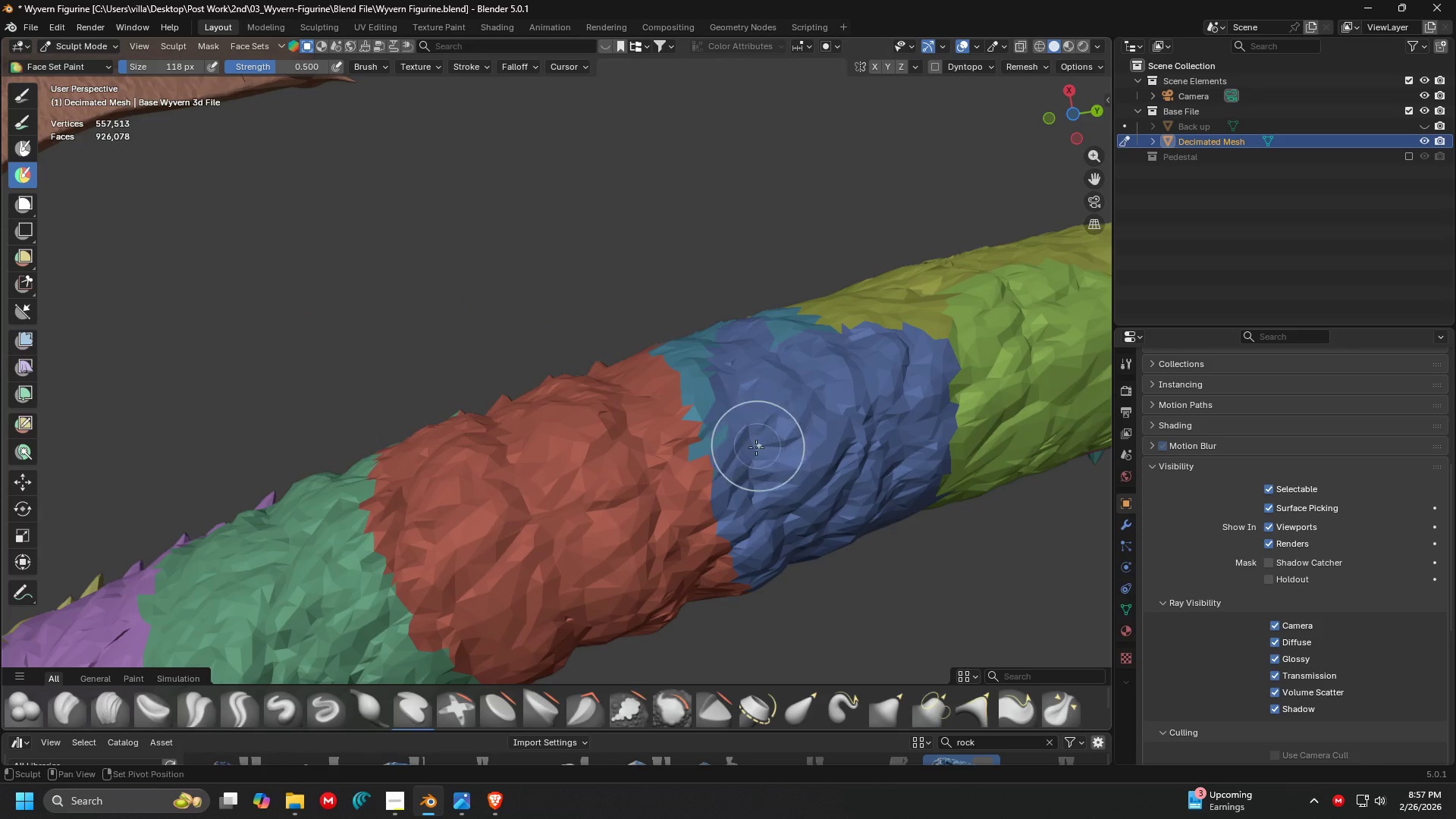 
hold_key(key=ControlLeft, duration=1.33)
 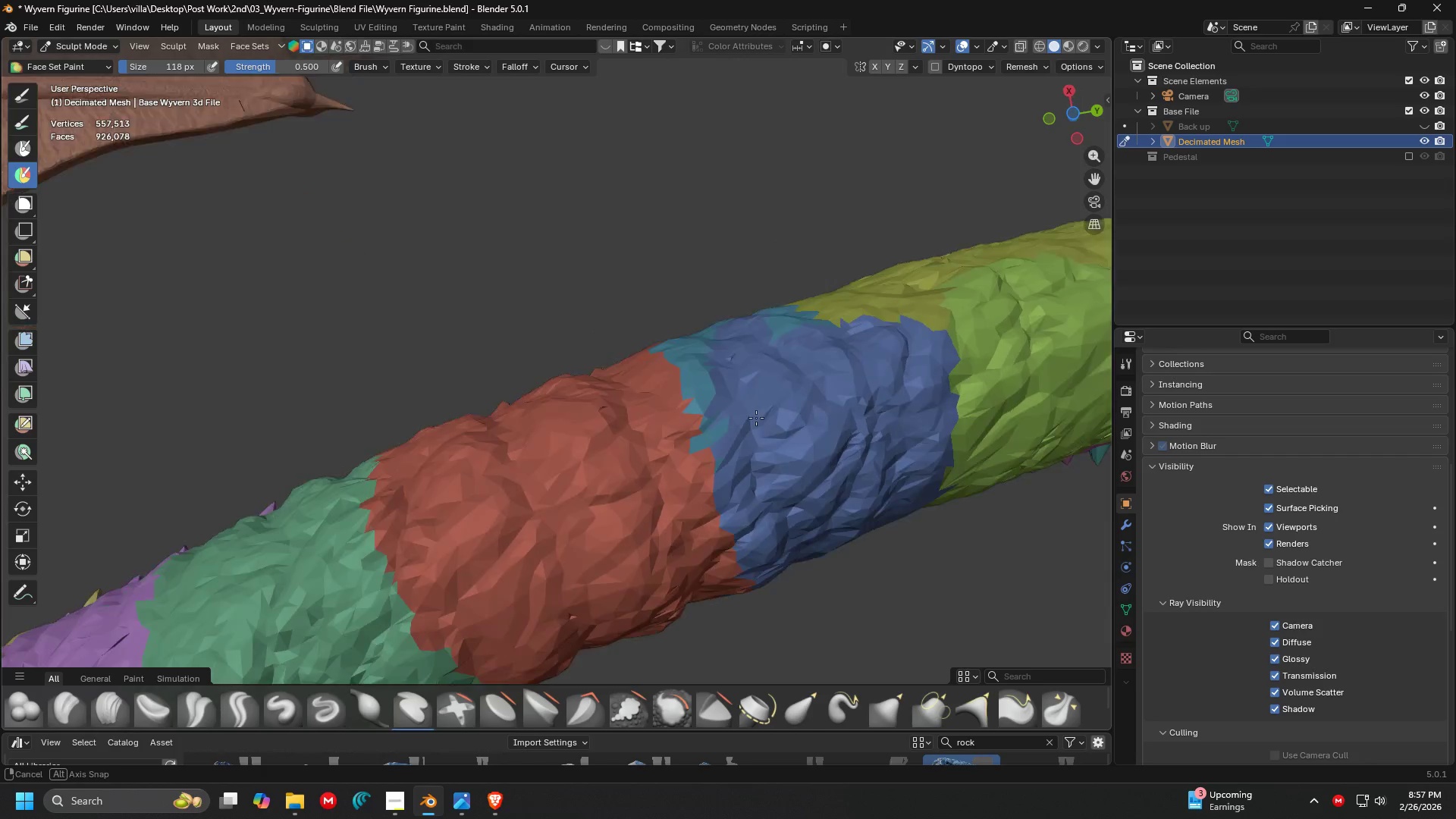 
key(Shift+ShiftLeft)
 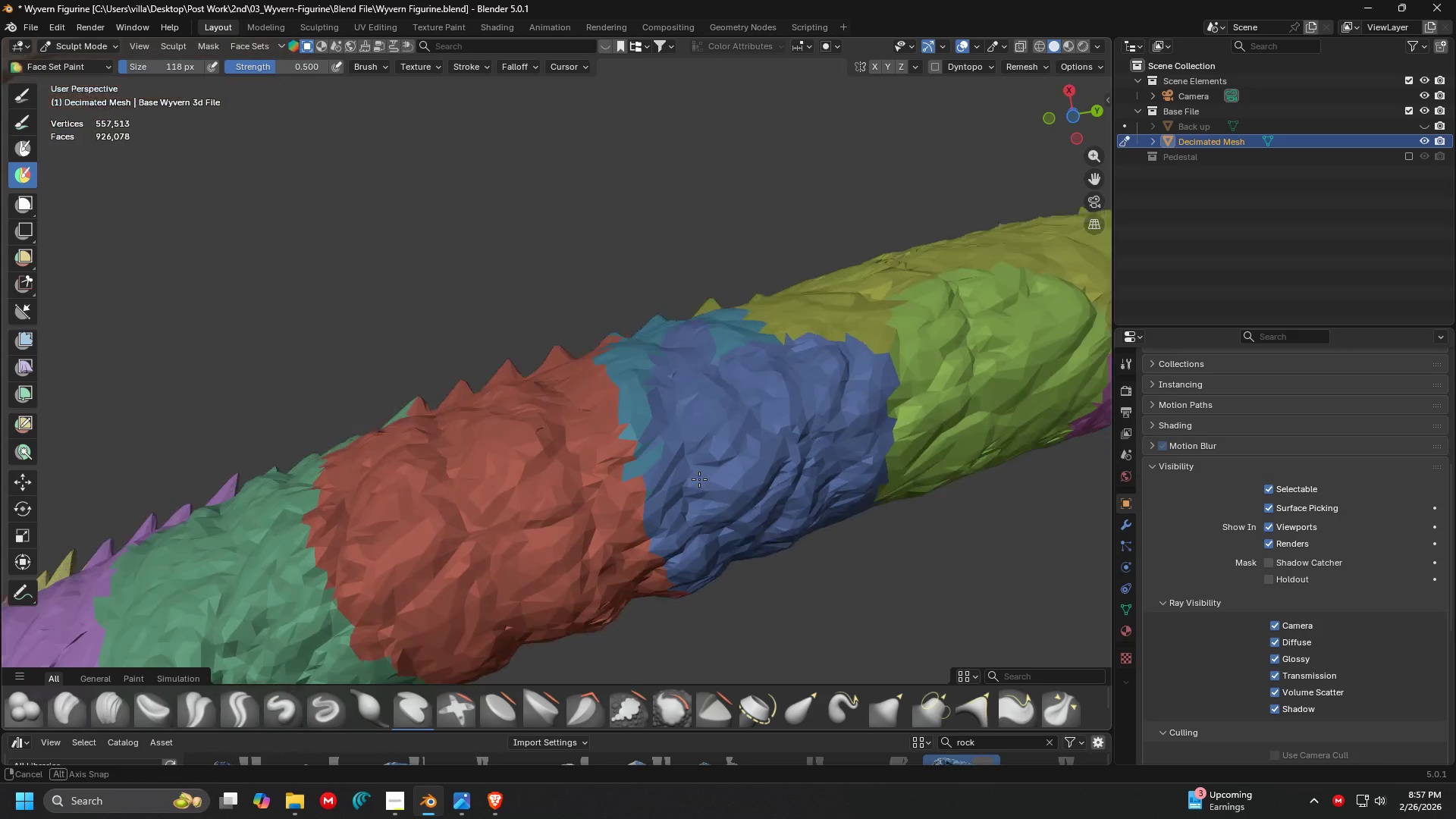 
hold_key(key=ControlLeft, duration=1.39)
left_click_drag(start_coordinate=[686, 492], to_coordinate=[631, 326])
 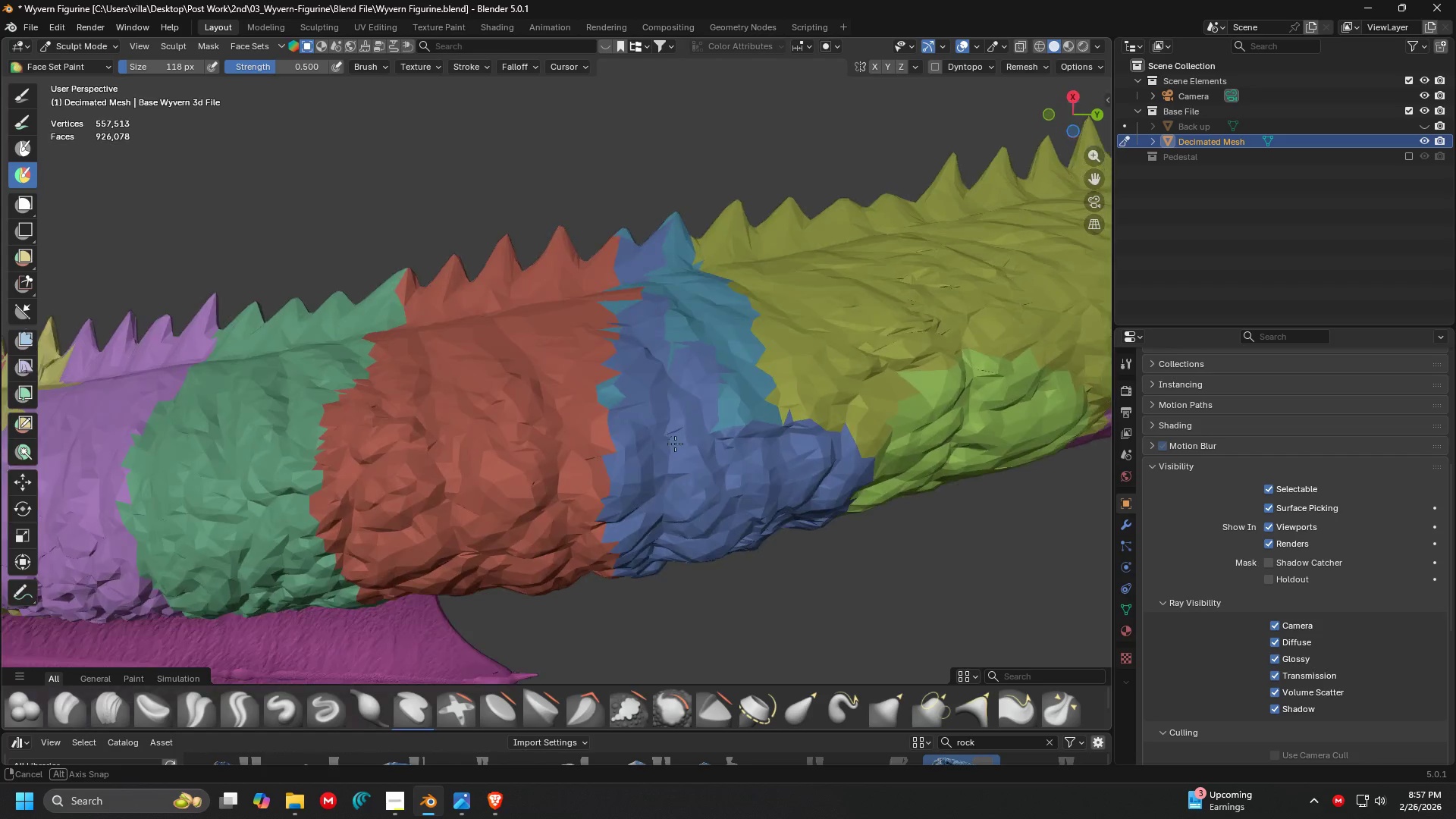 
hold_key(key=ControlLeft, duration=1.5)
left_click_drag(start_coordinate=[653, 422], to_coordinate=[684, 191])
 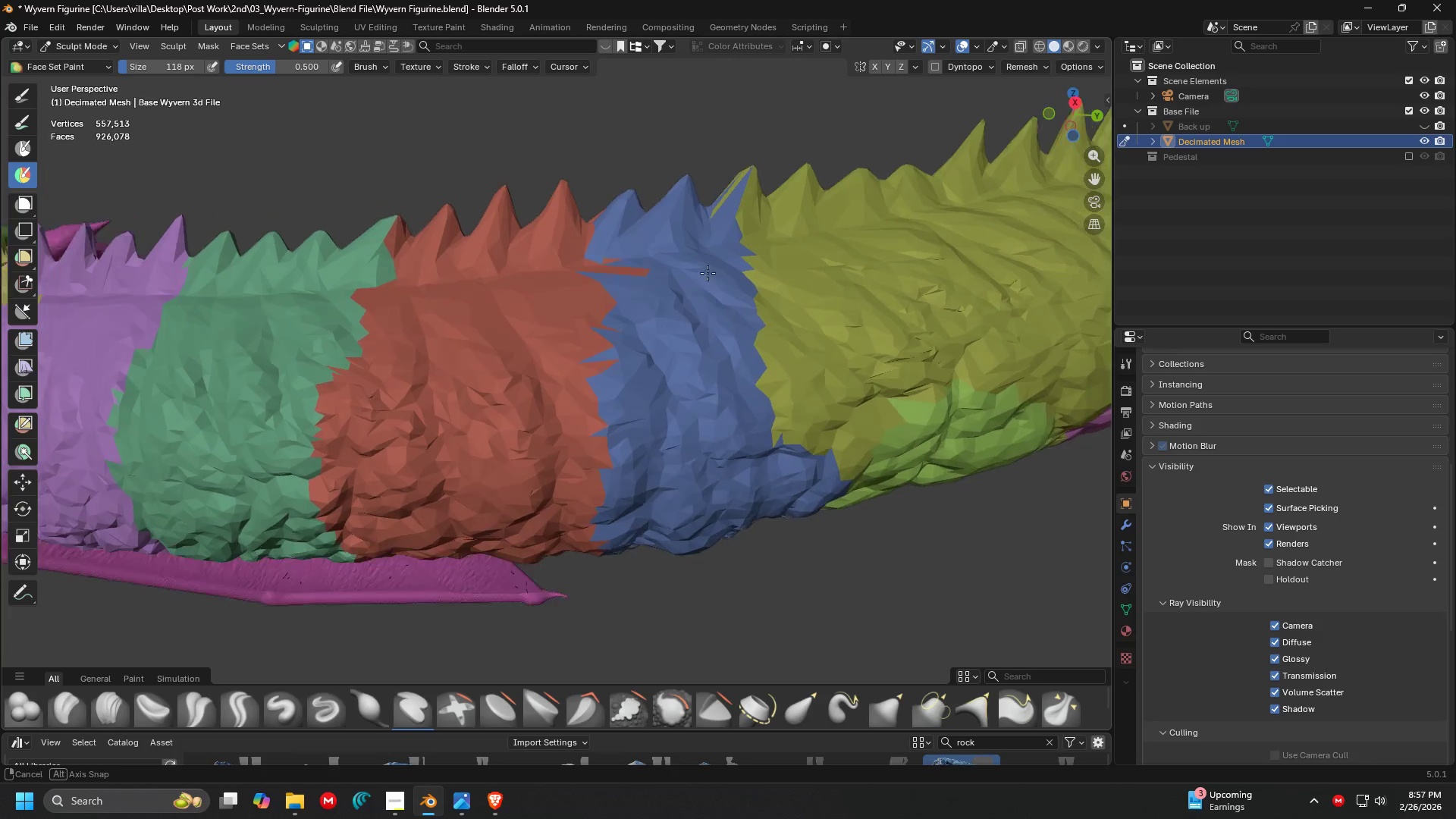 
hold_key(key=ControlLeft, duration=1.51)
 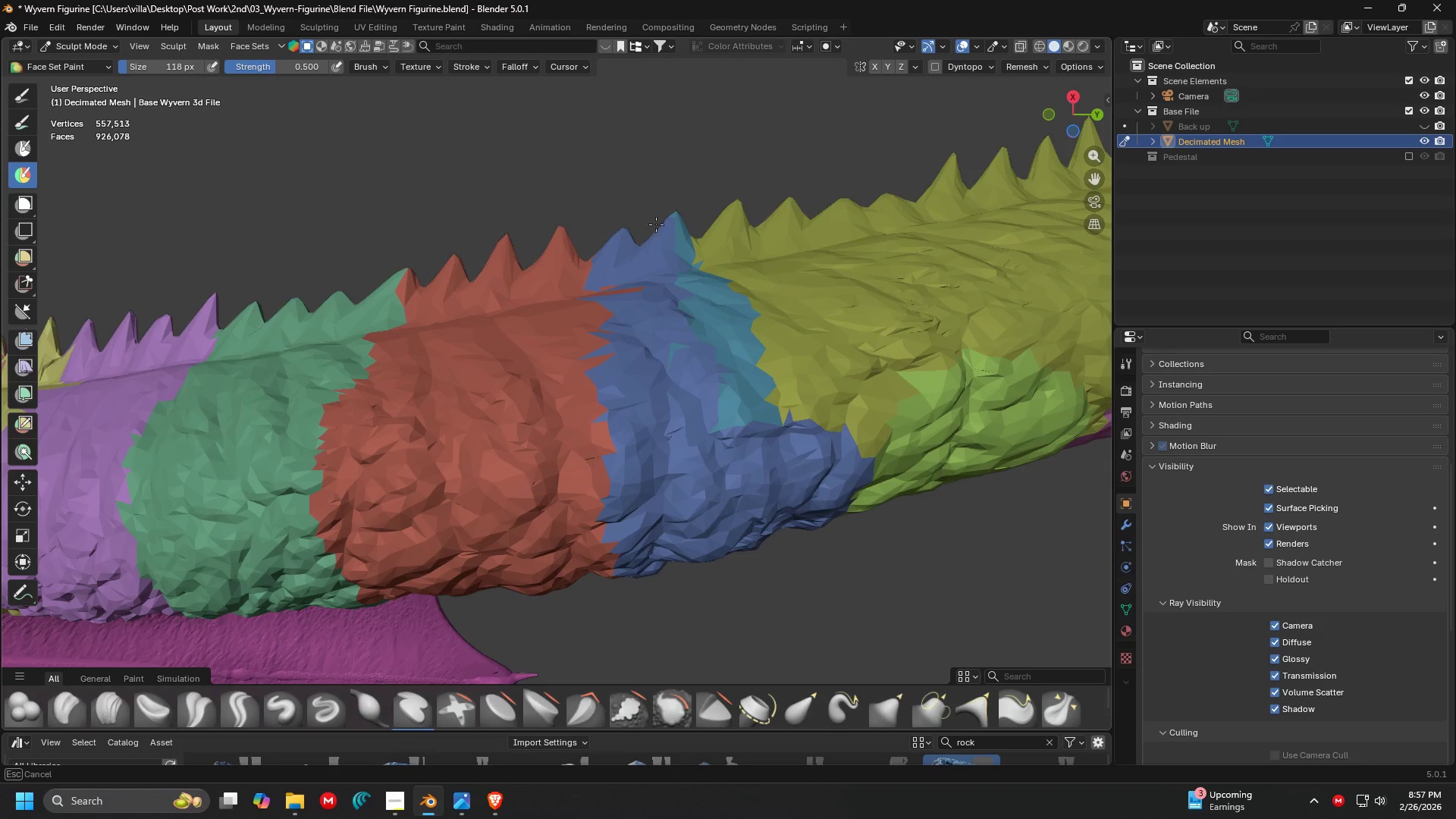 
hold_key(key=ControlLeft, duration=1.5)
 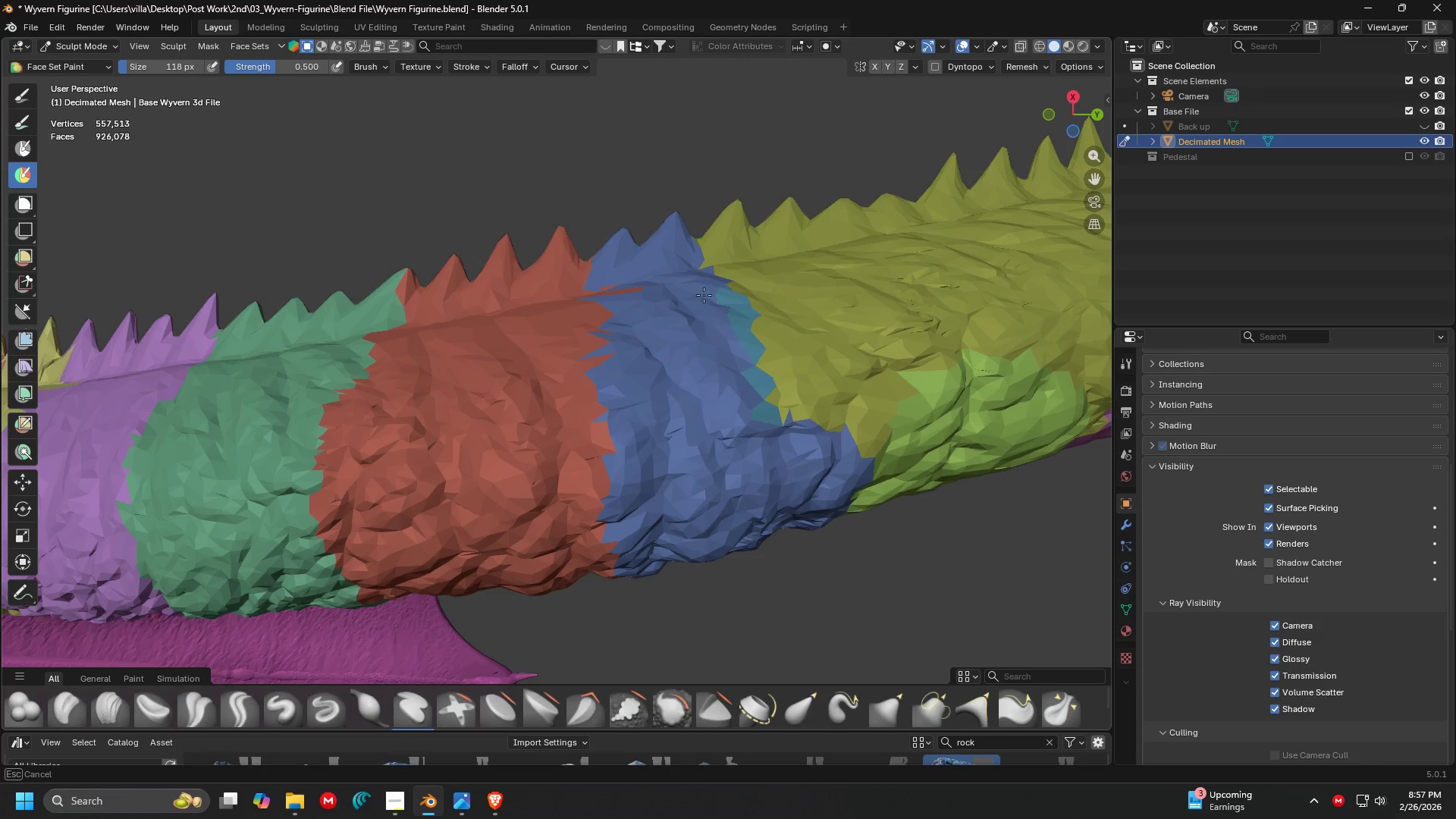 
hold_key(key=ControlLeft, duration=1.41)
 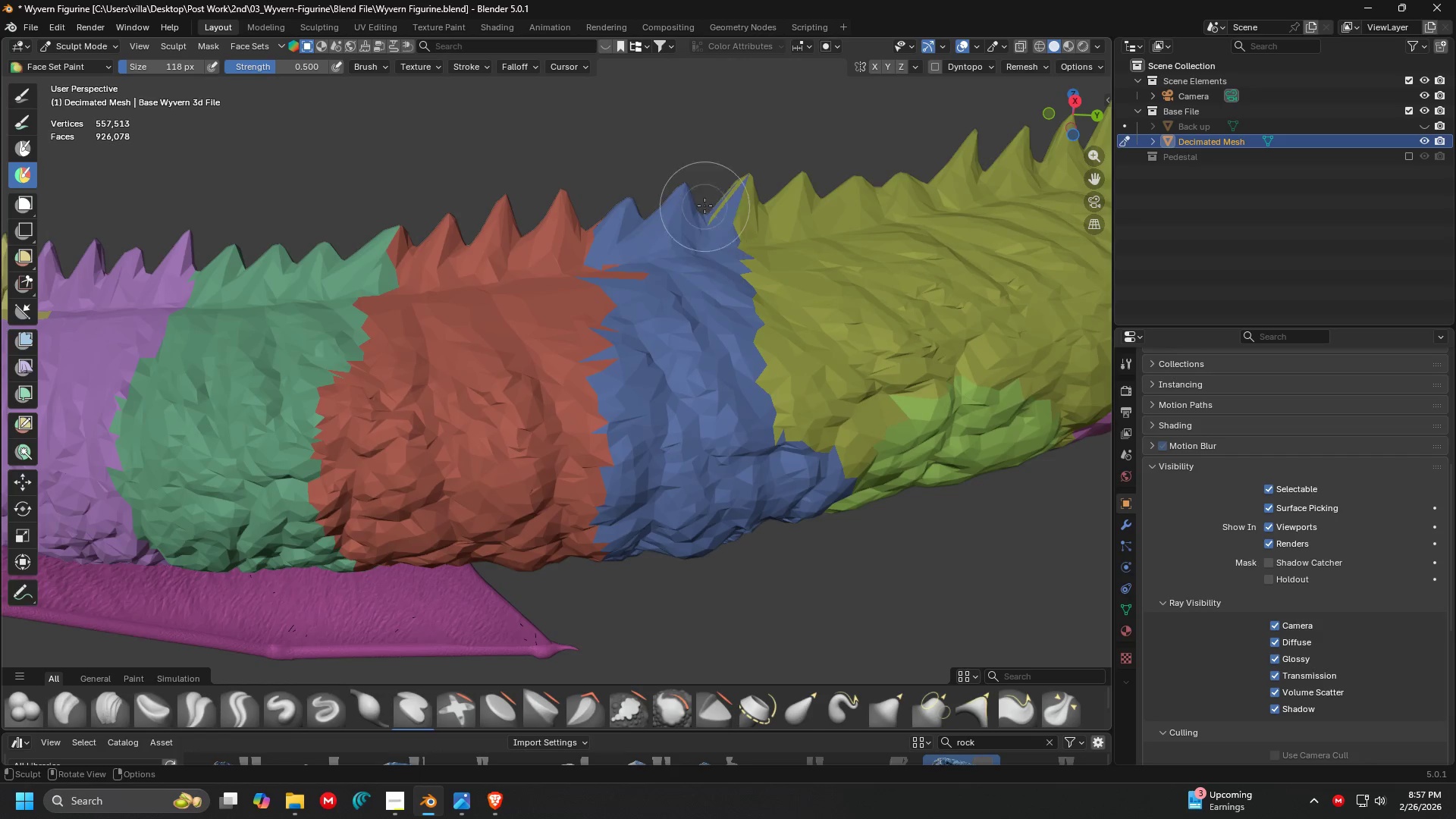 
hold_key(key=ControlLeft, duration=1.52)
left_click_drag(start_coordinate=[704, 199], to_coordinate=[701, 261])
 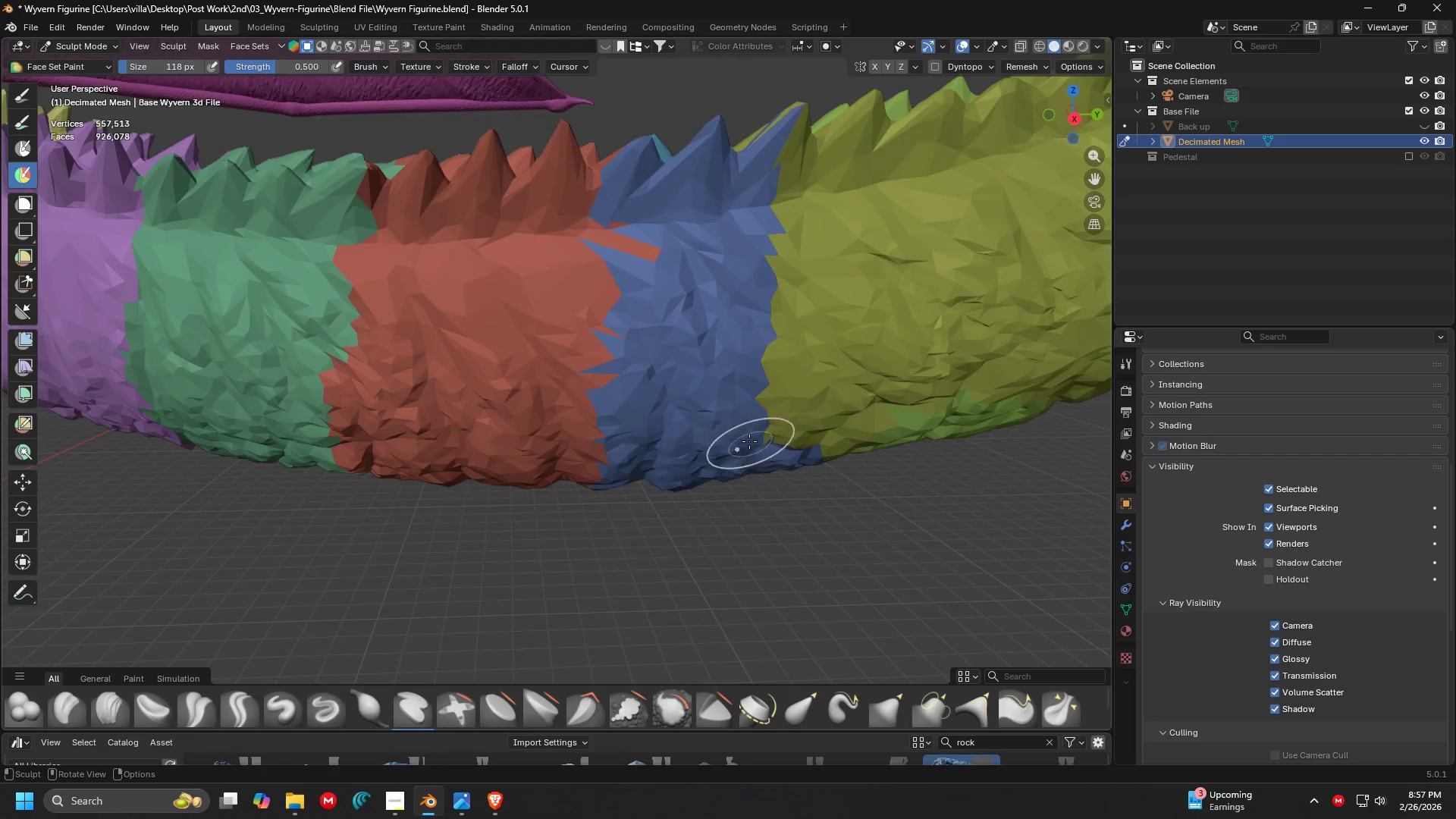 
key(Shift+ShiftLeft)
 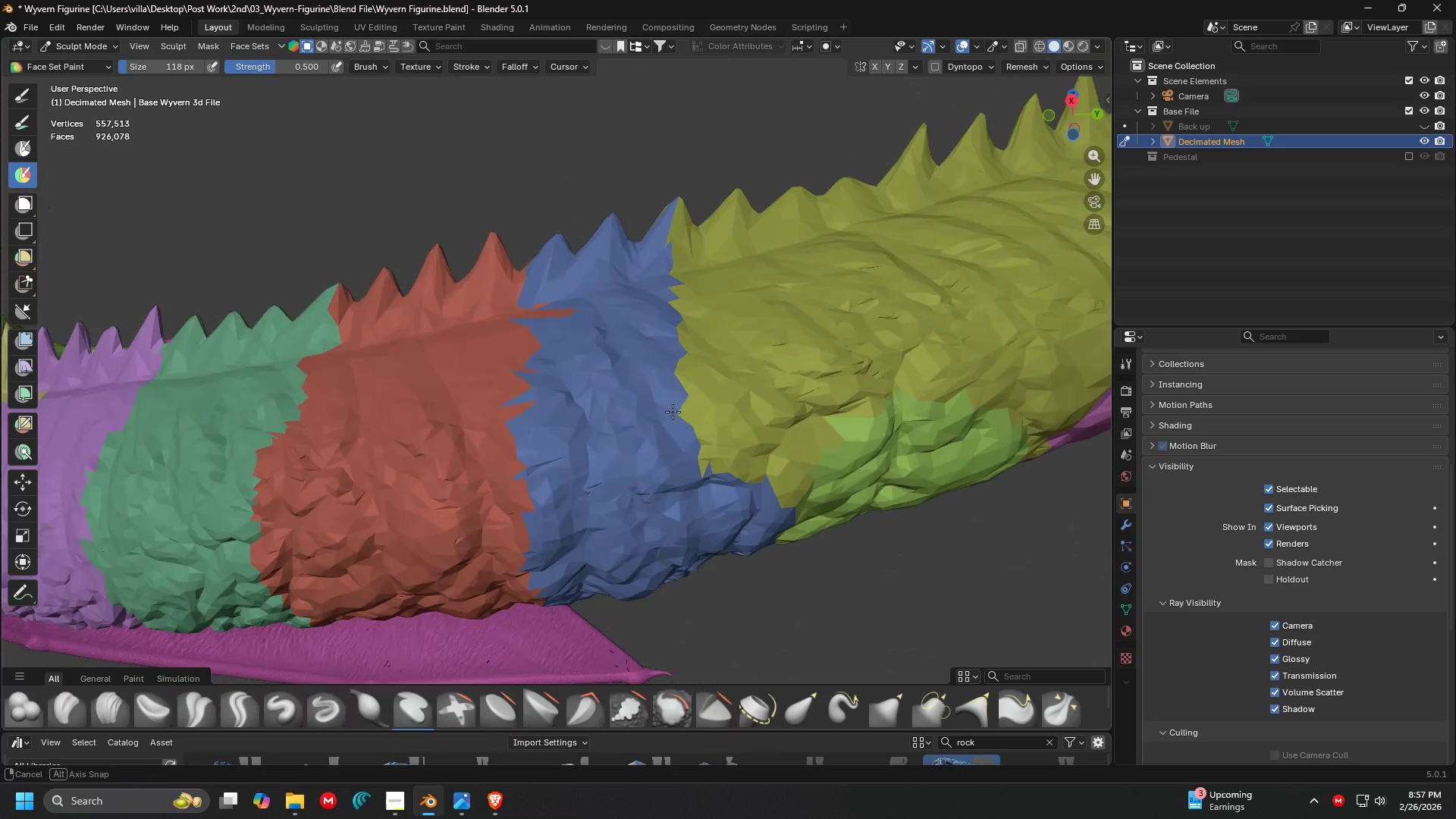 
hold_key(key=ControlLeft, duration=1.5)
left_click_drag(start_coordinate=[588, 309], to_coordinate=[635, 220])
 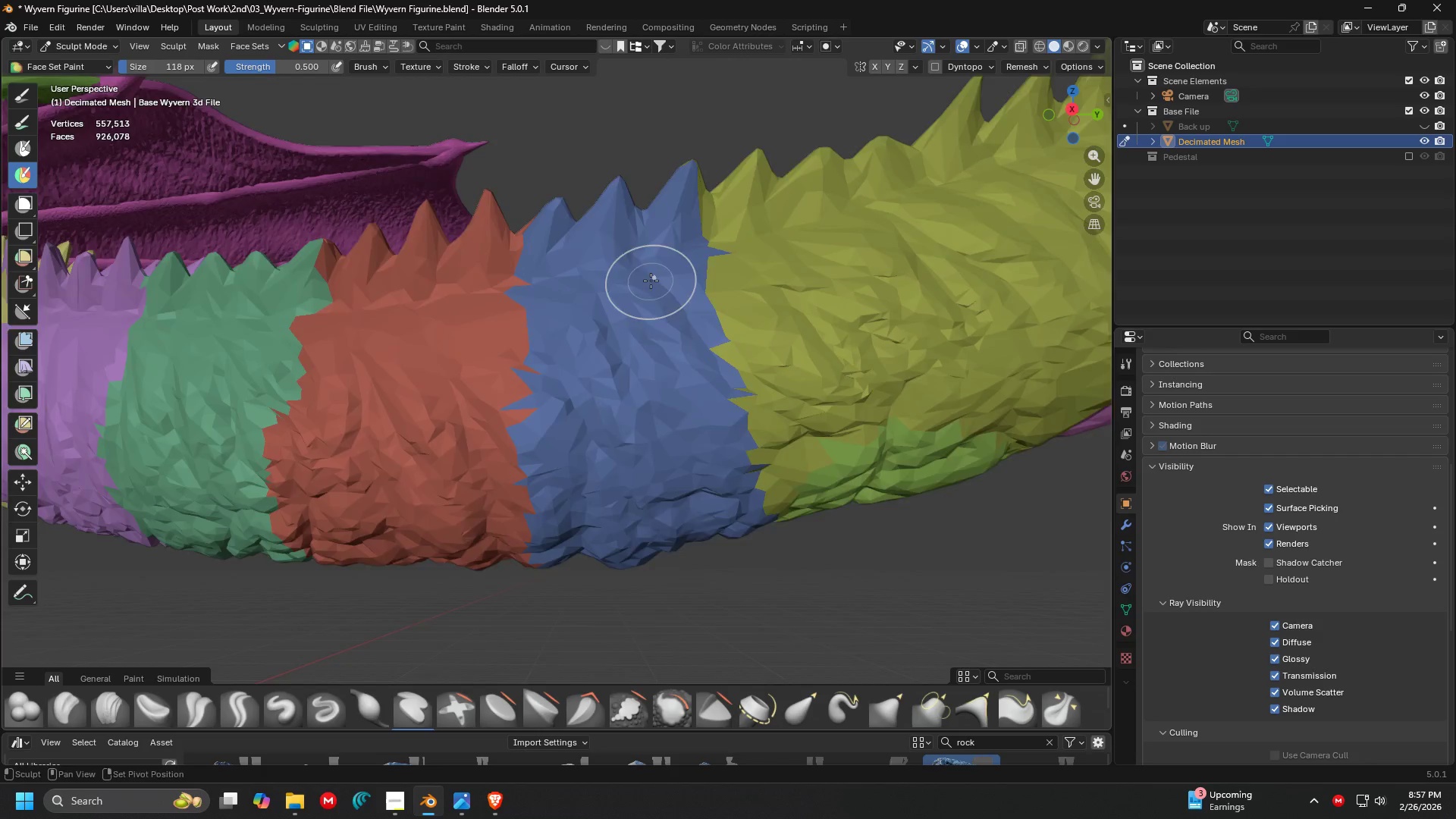 
hold_key(key=ControlLeft, duration=1.5)
 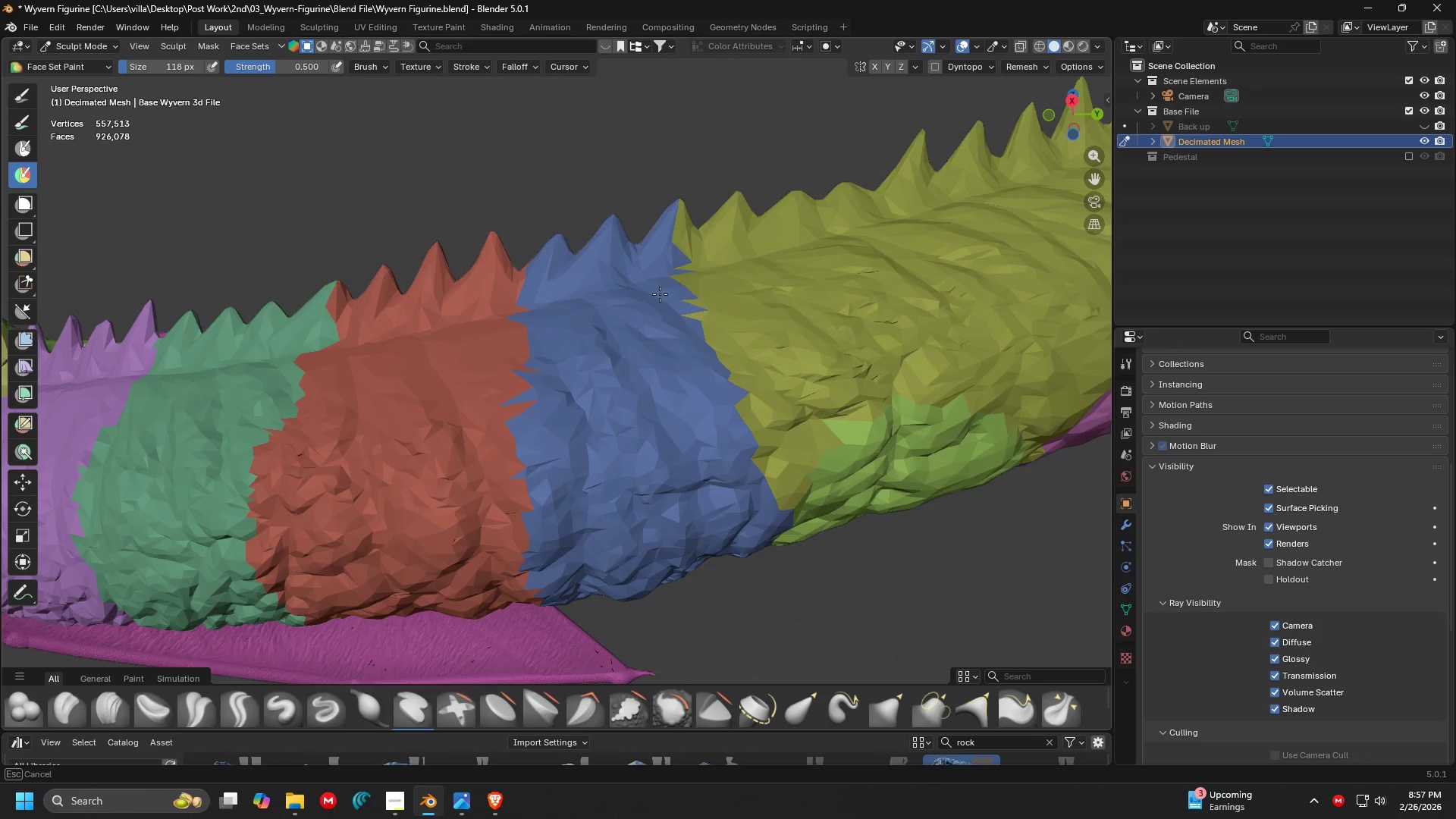 
hold_key(key=ControlLeft, duration=1.5)
 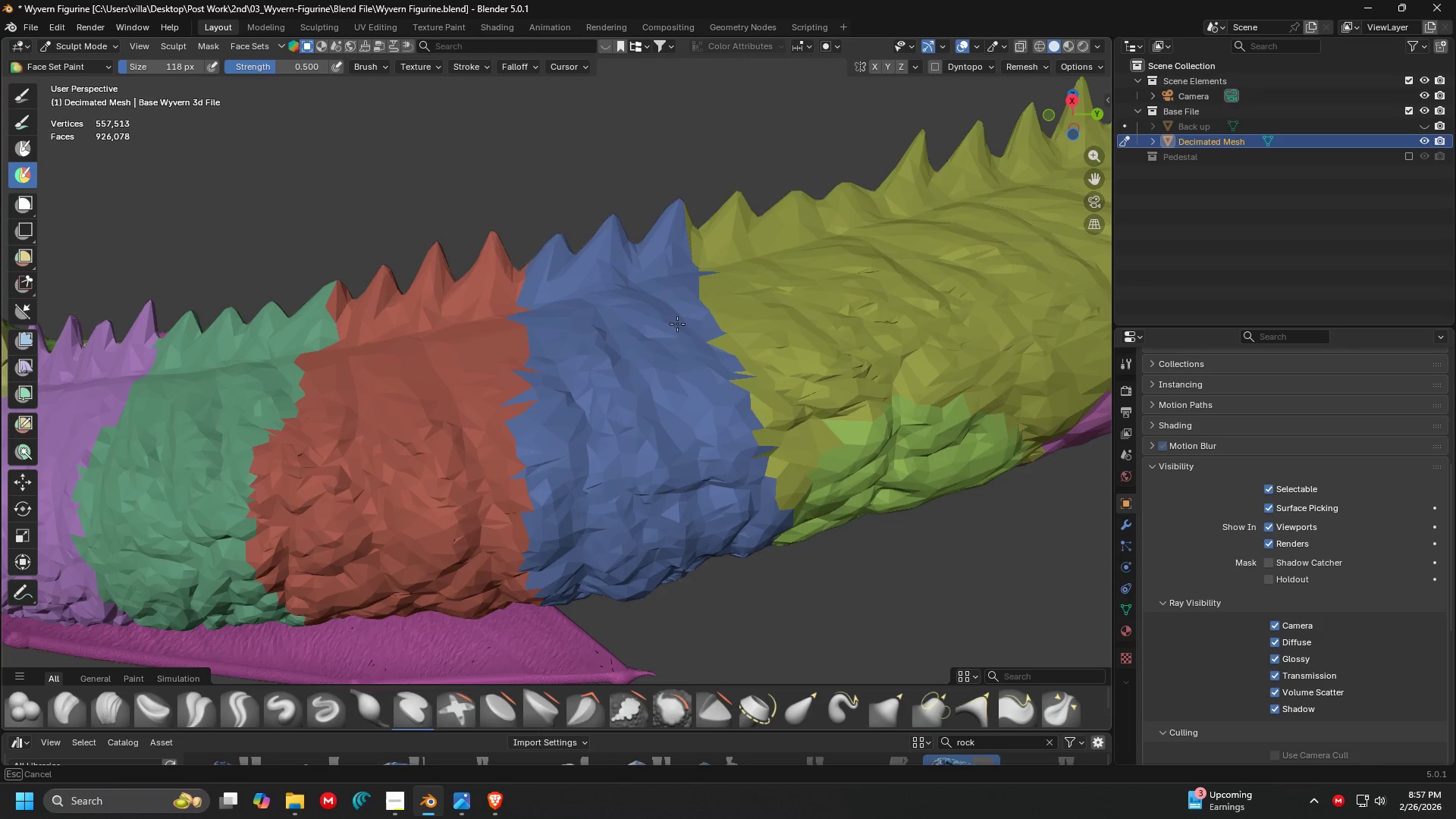 
hold_key(key=ControlLeft, duration=0.83)
 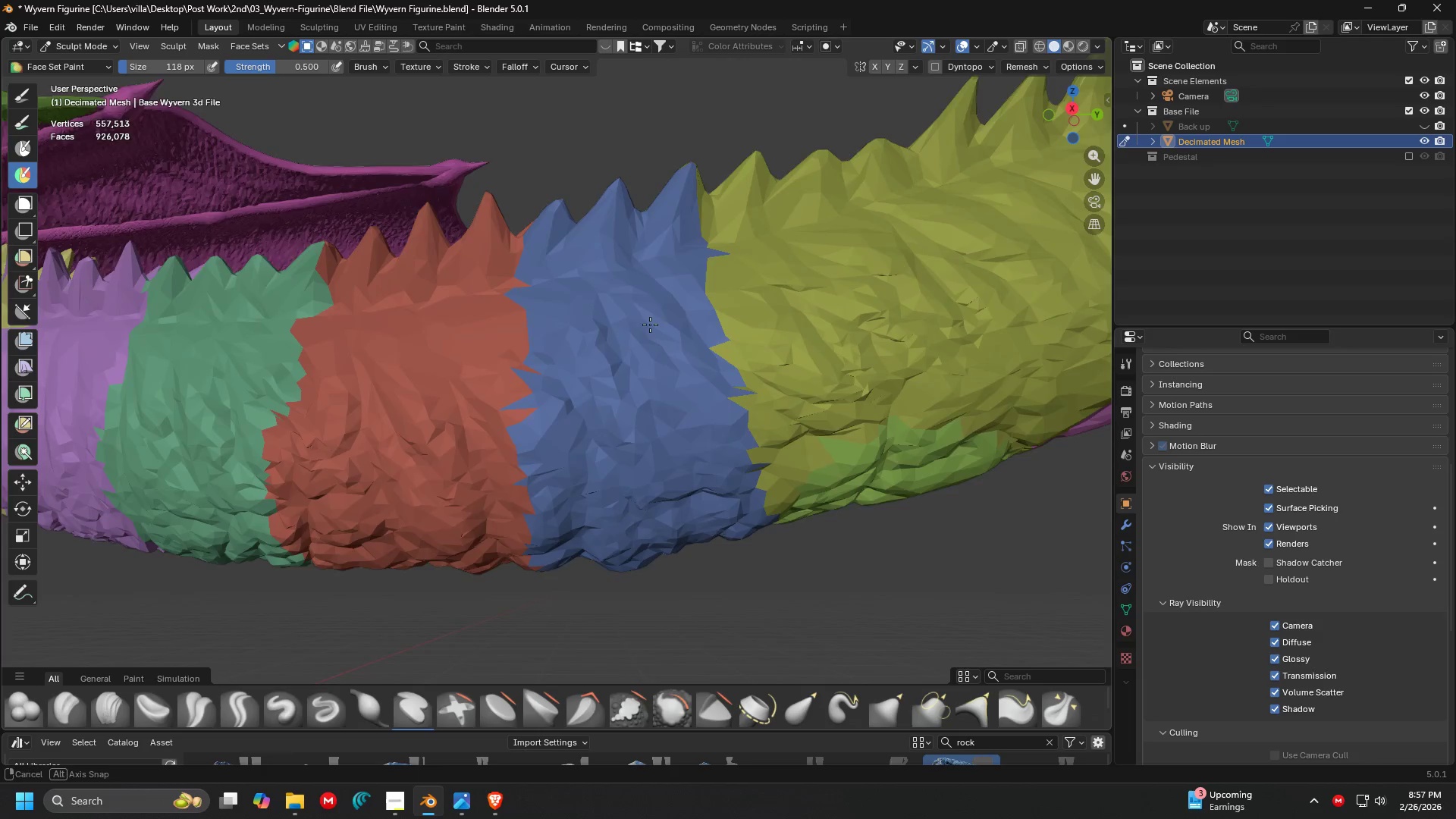 
key(Shift+ShiftLeft)
 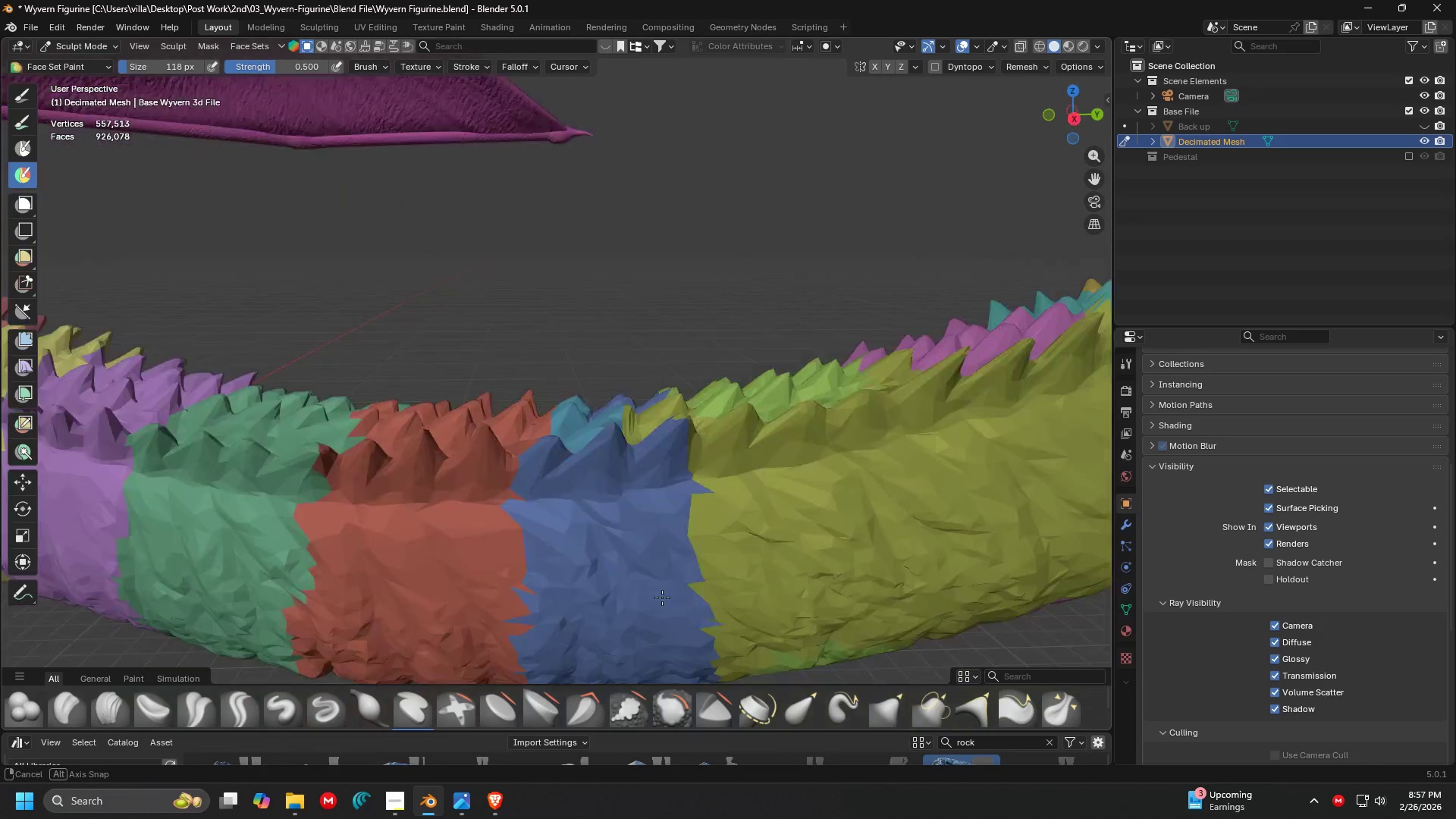 
key(Shift+ShiftLeft)
 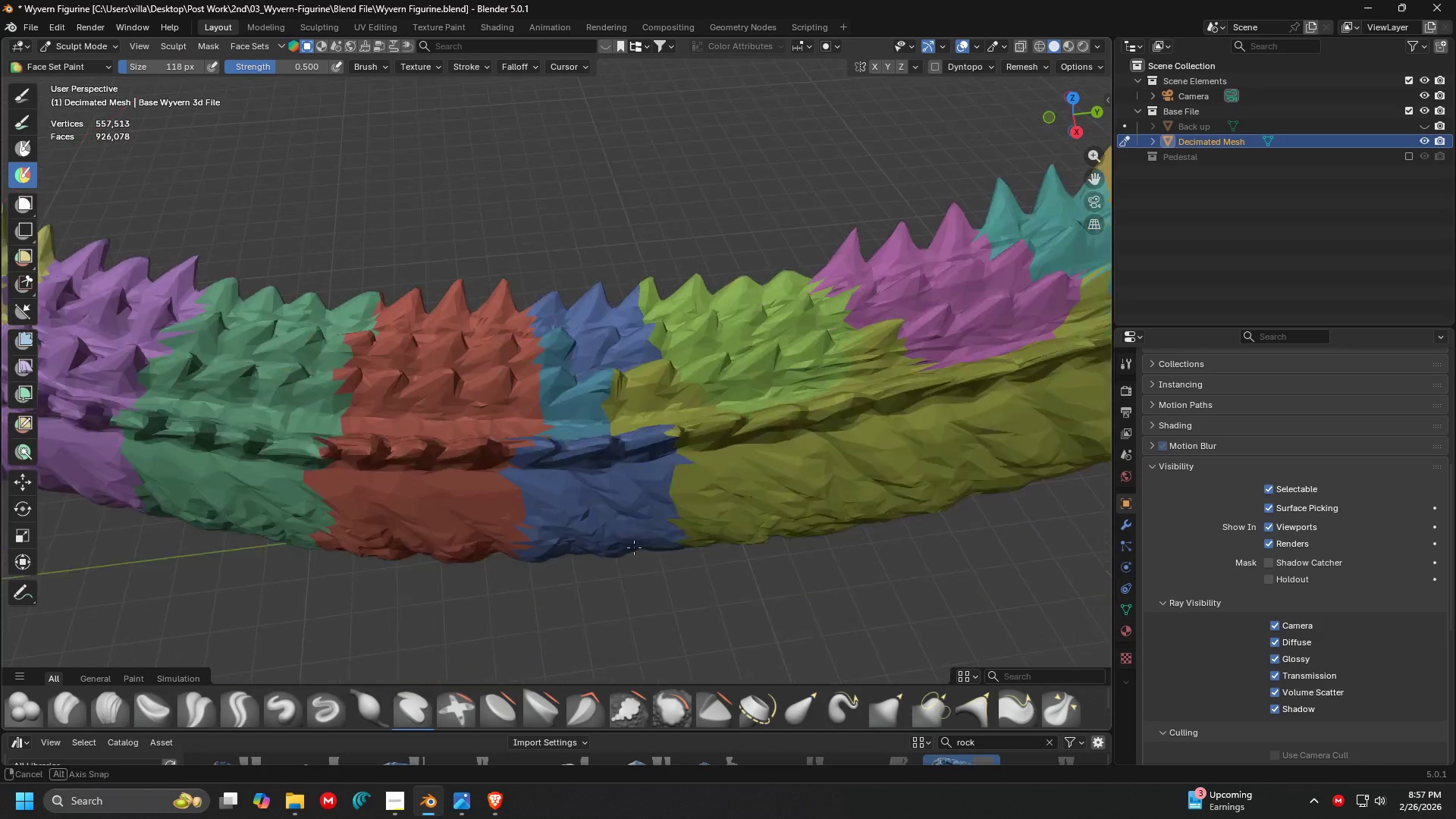 
hold_key(key=ControlLeft, duration=1.5)
left_click_drag(start_coordinate=[595, 473], to_coordinate=[616, 271])
 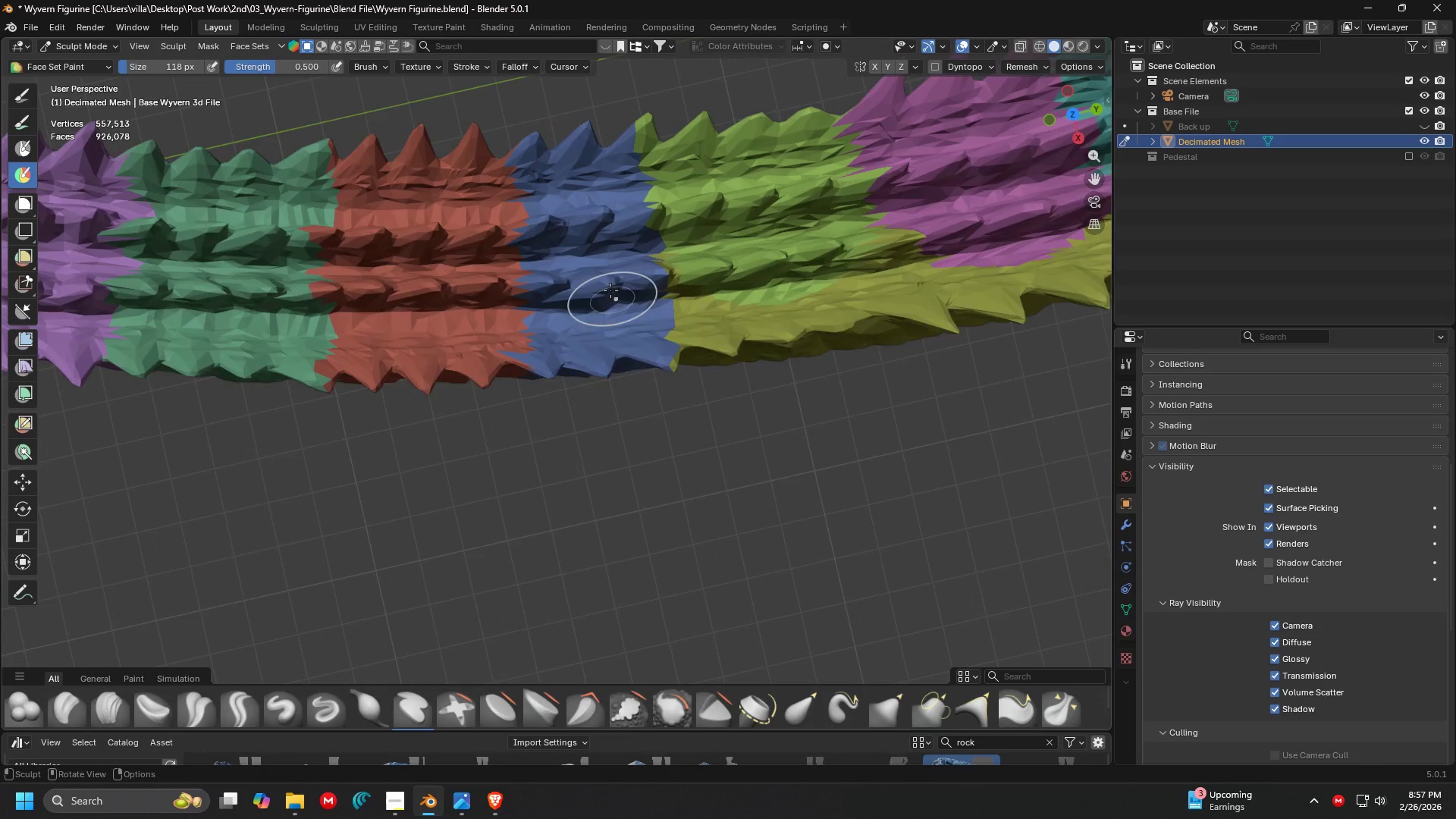 
hold_key(key=ControlLeft, duration=1.34)
 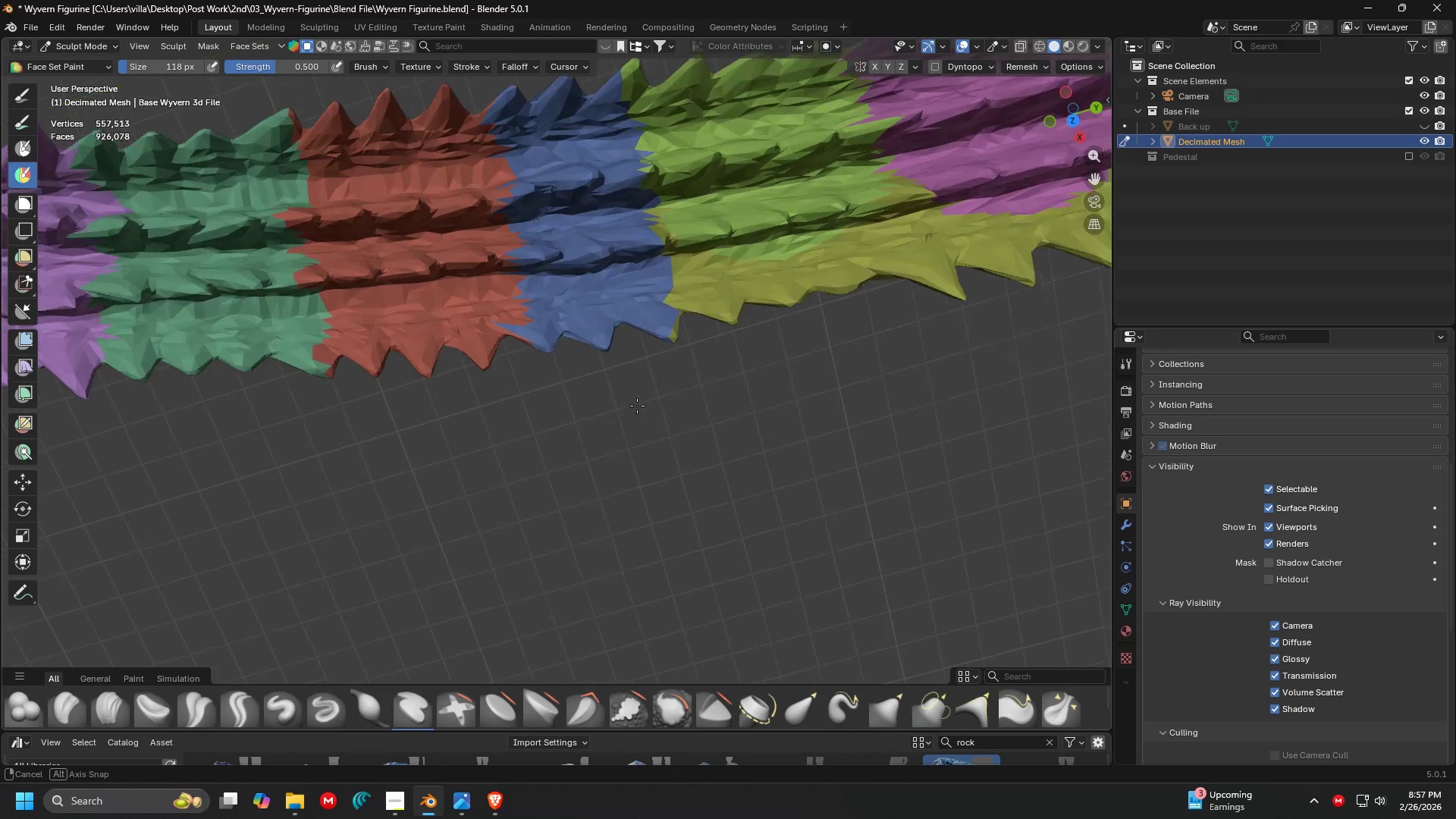 
key(Shift+ShiftLeft)
 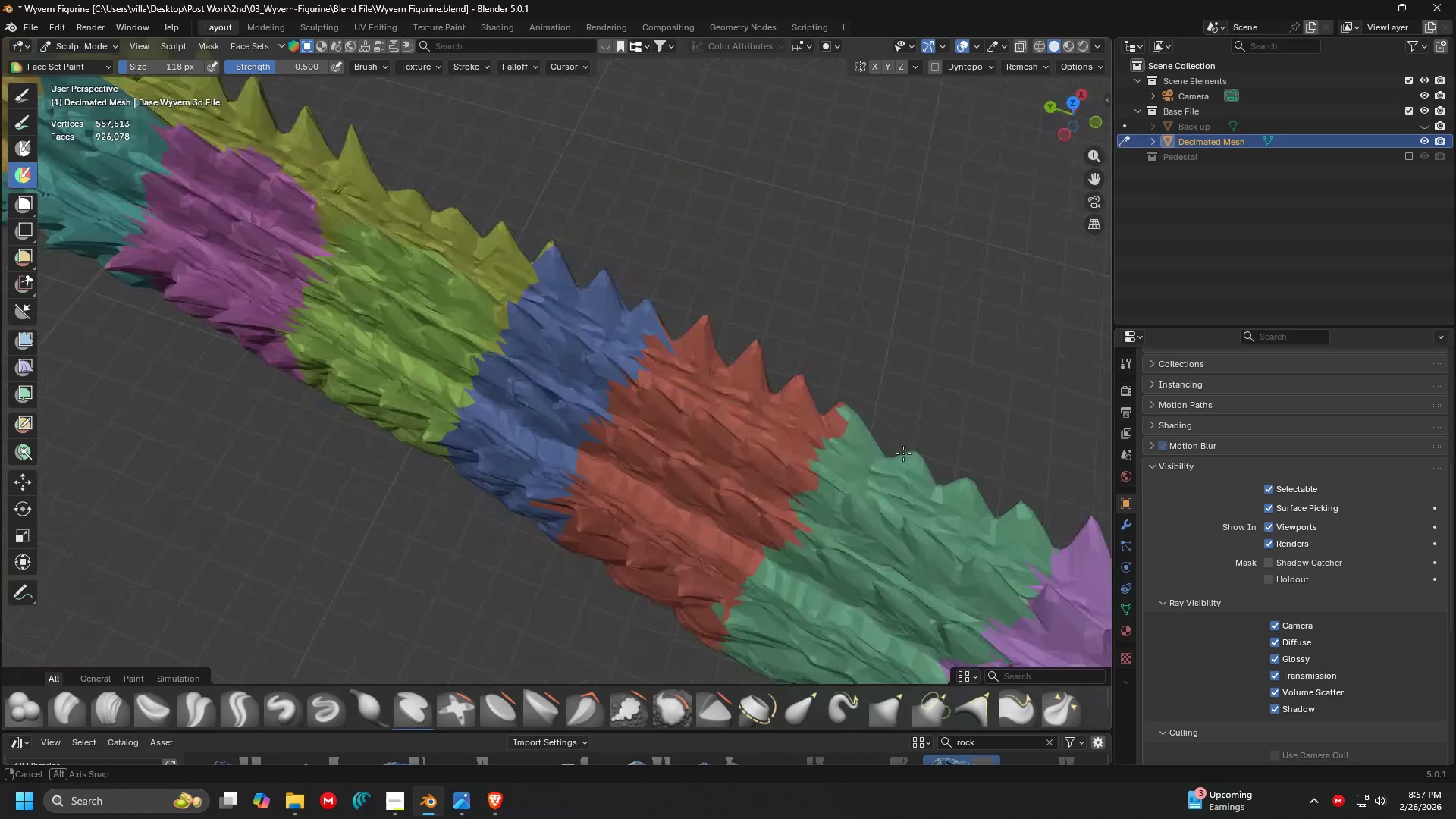 
key(Shift+ShiftLeft)
 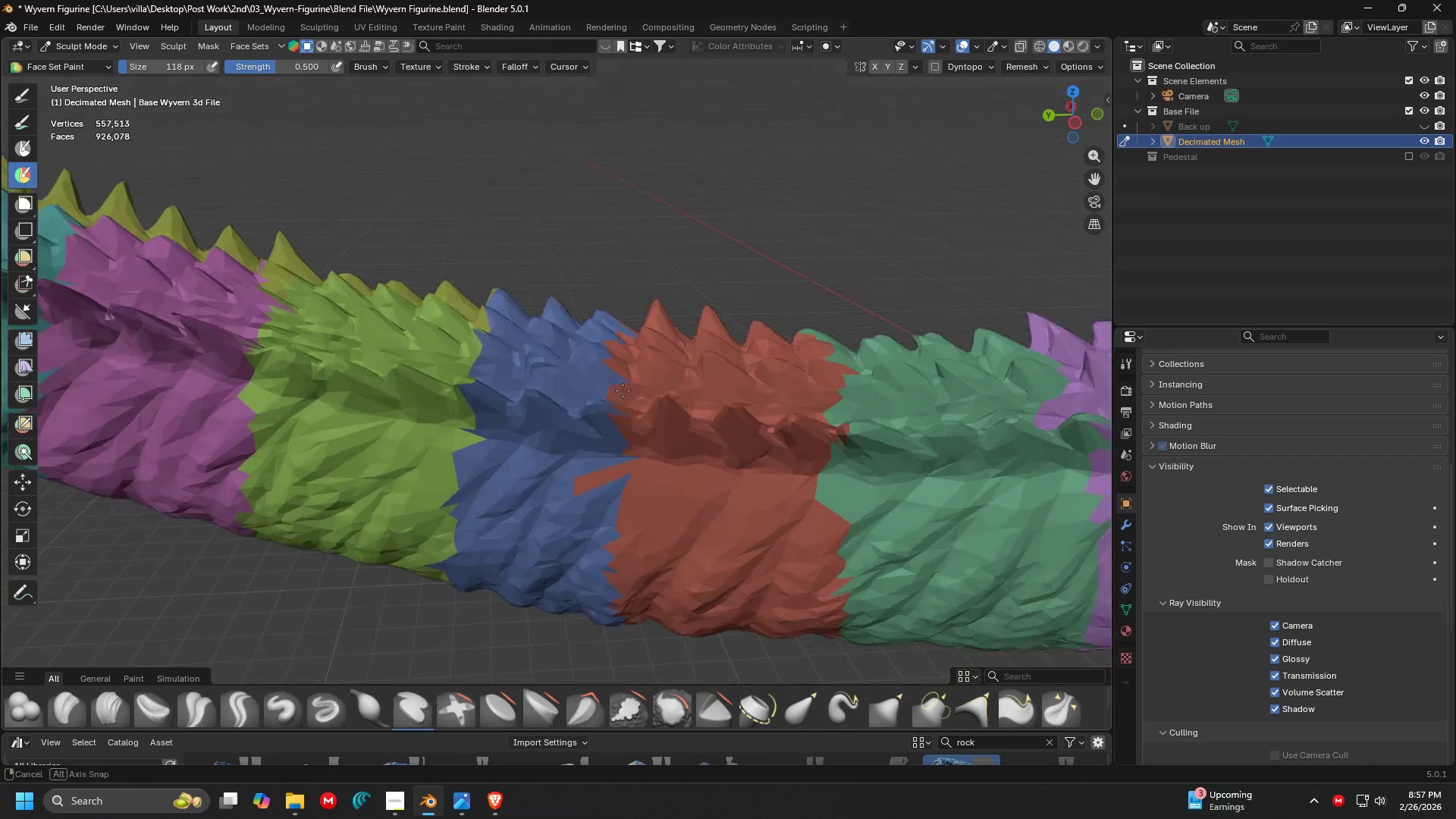 
hold_key(key=ShiftLeft, duration=0.33)
 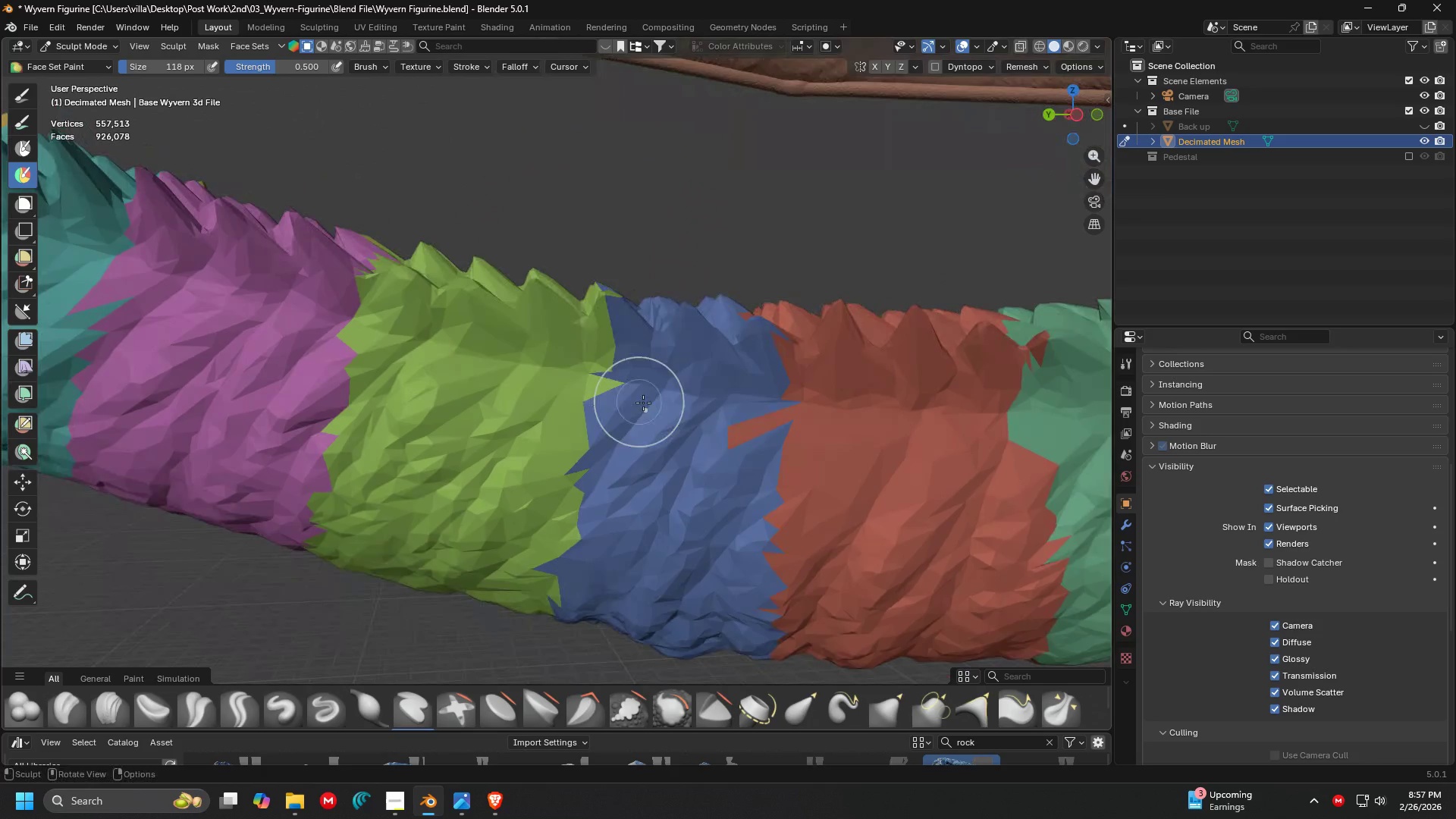 
scroll: coordinate [665, 312], scroll_direction: up, amount: 1.0
 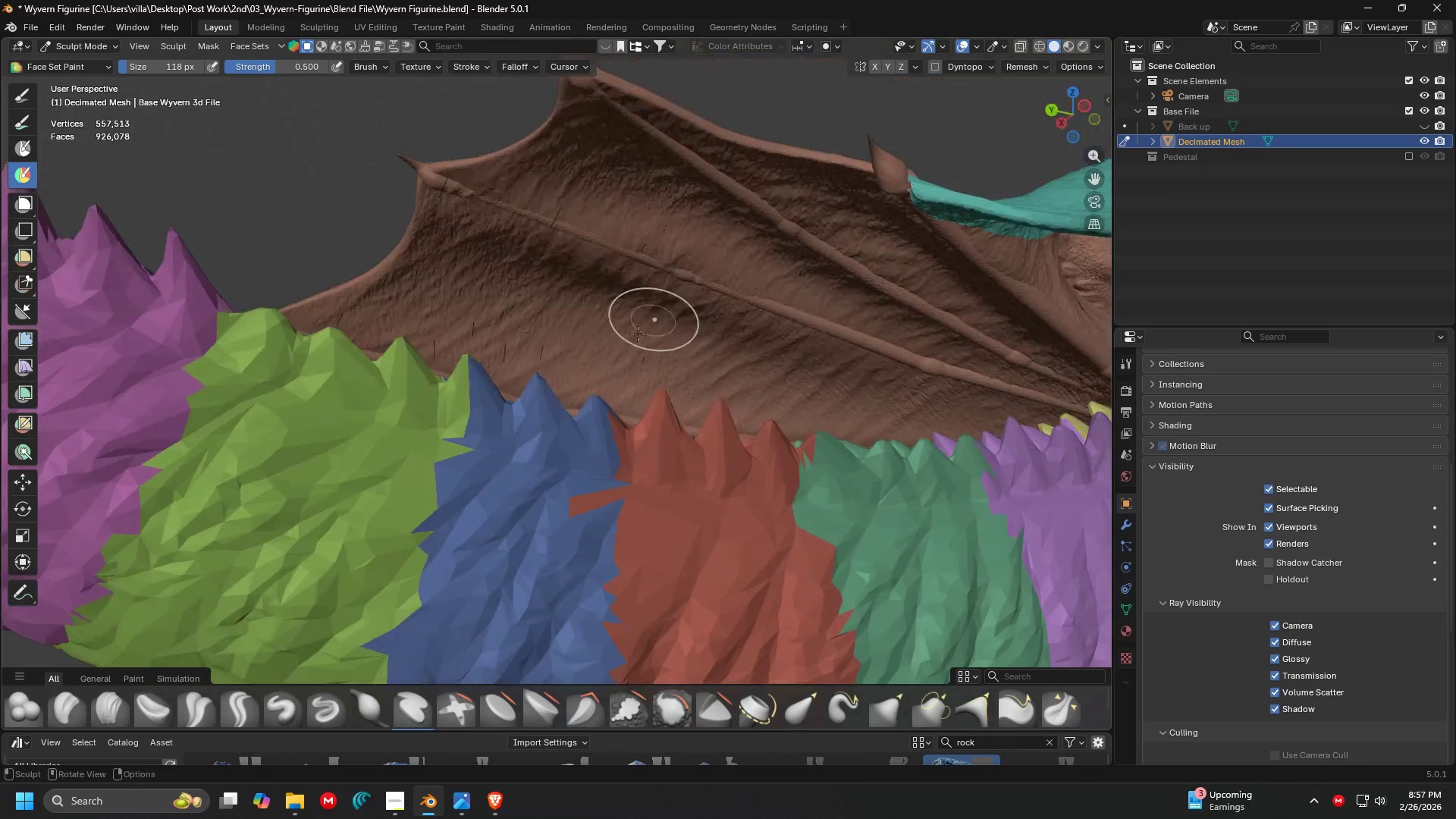 
hold_key(key=ControlLeft, duration=1.5)
left_click_drag(start_coordinate=[733, 417], to_coordinate=[762, 399])
 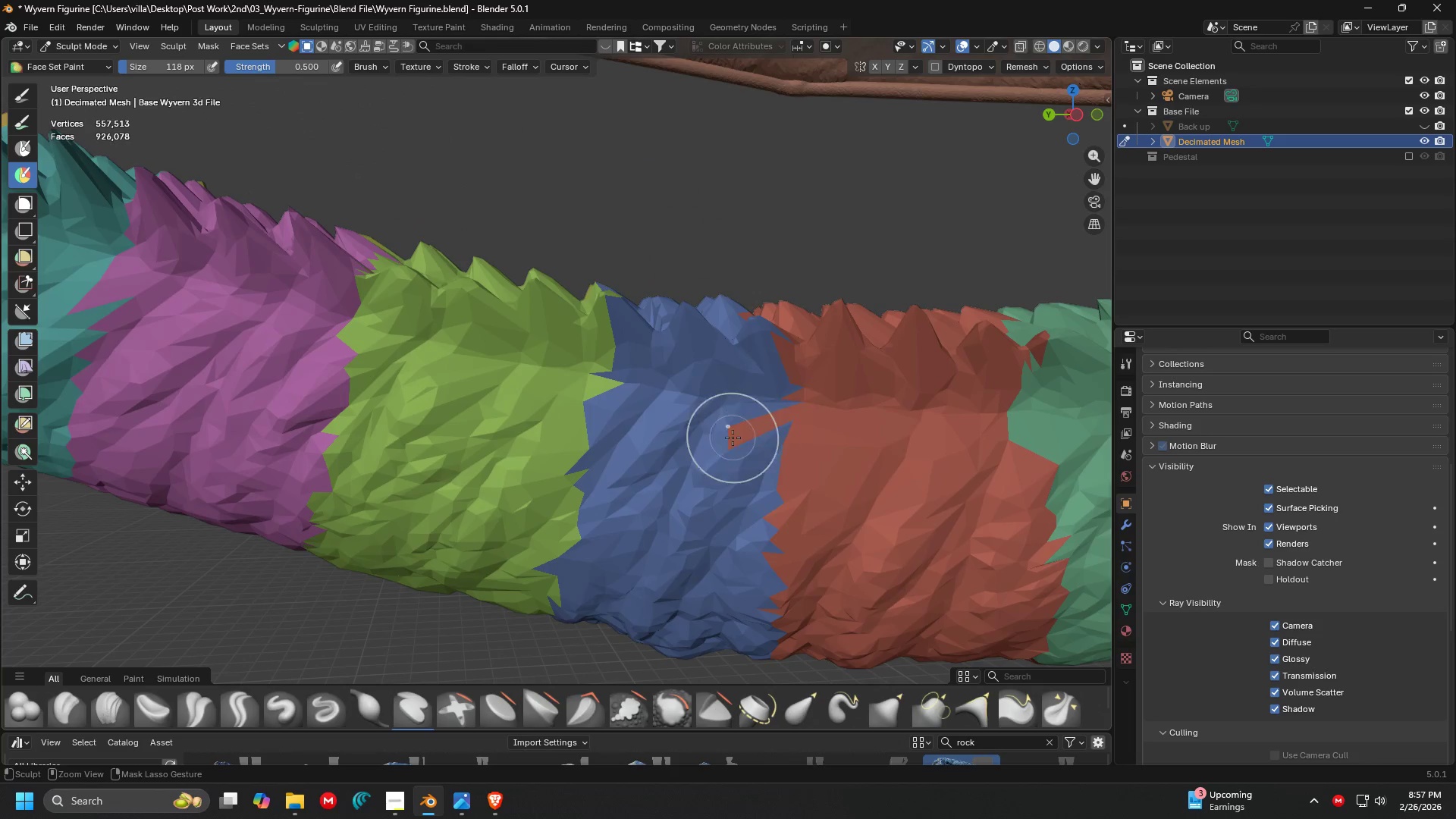 
left_click_drag(start_coordinate=[732, 440], to_coordinate=[758, 422])
 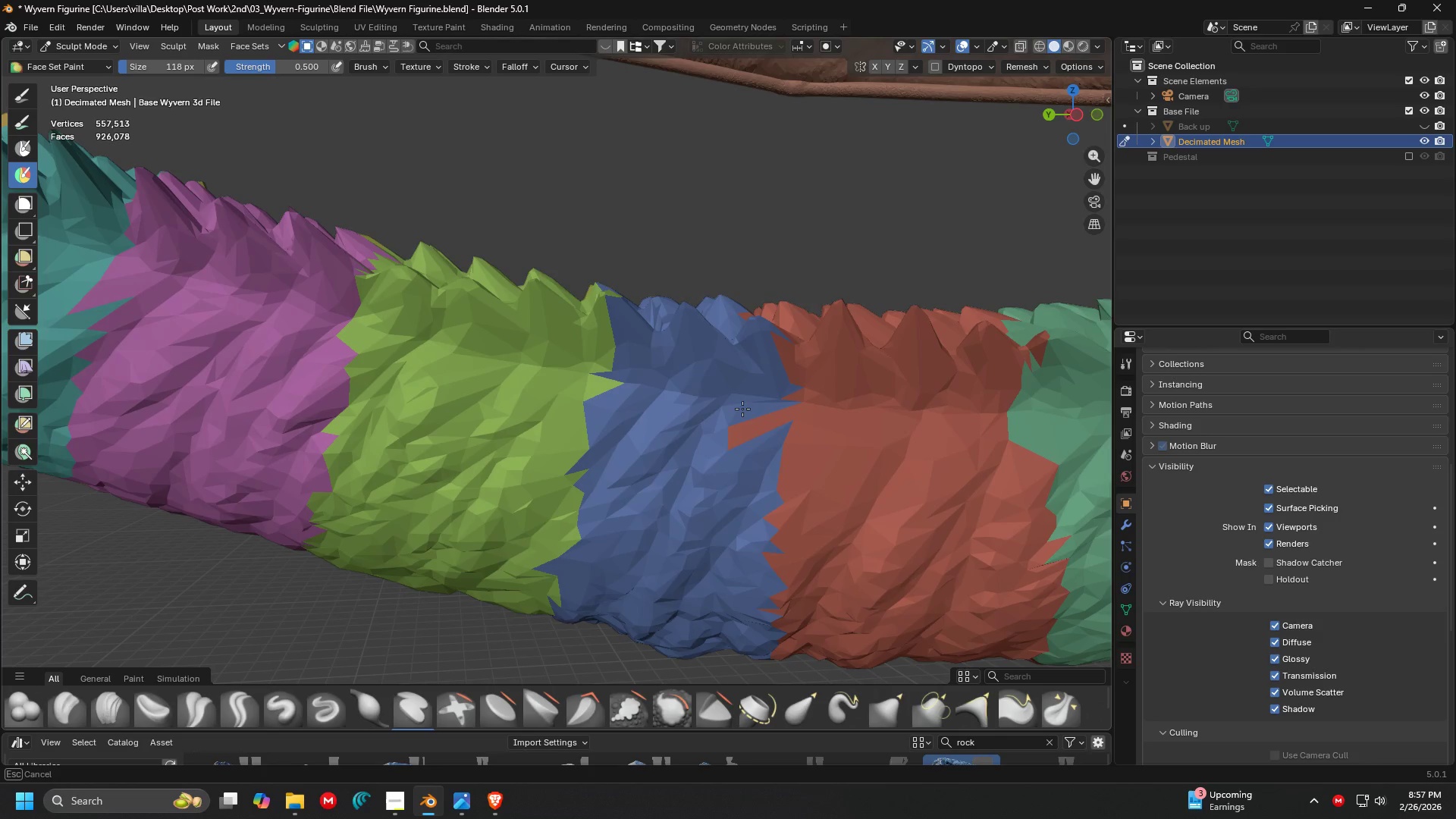 
key(Control+Z)
 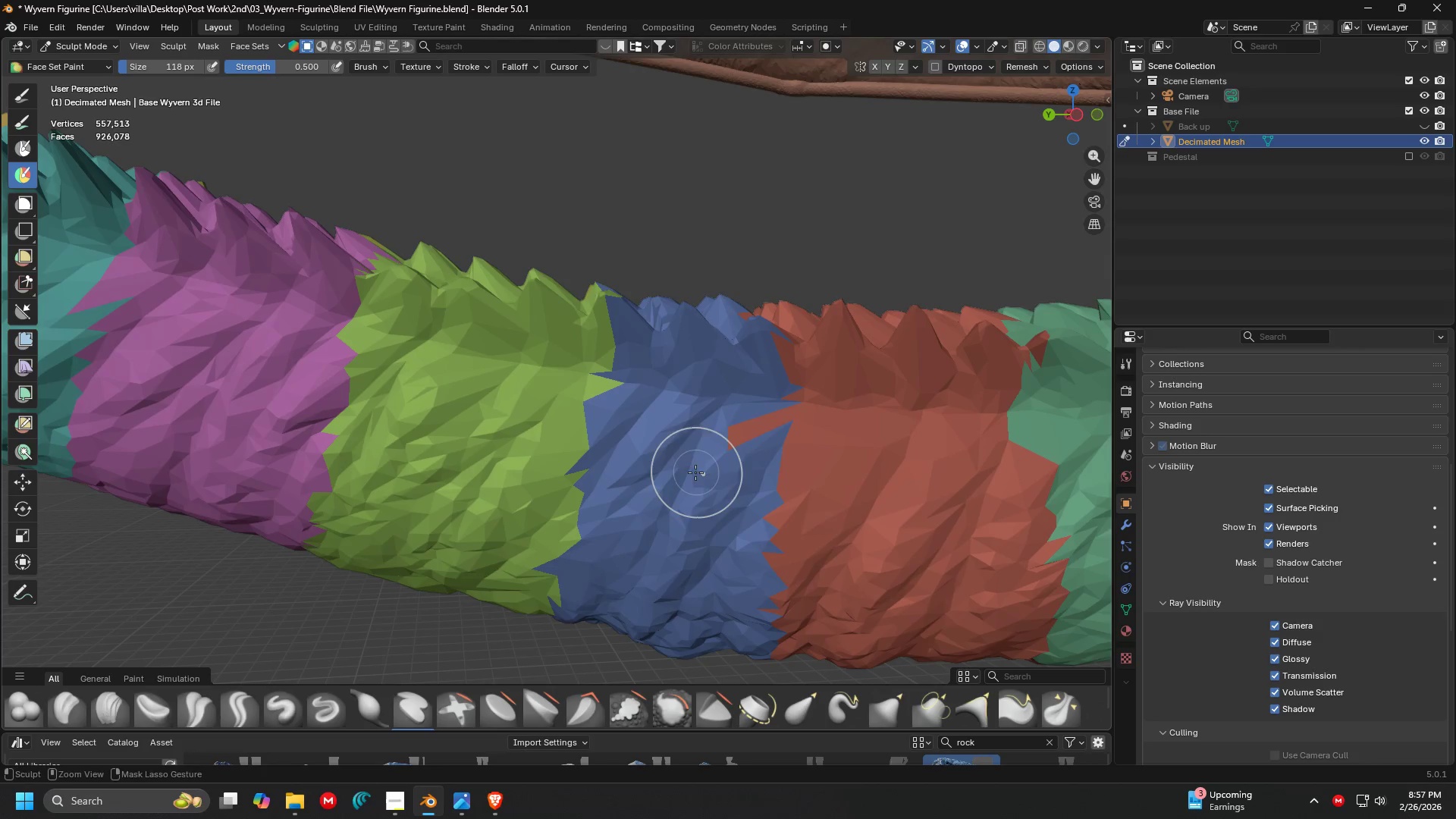 
left_click_drag(start_coordinate=[697, 472], to_coordinate=[758, 461])
 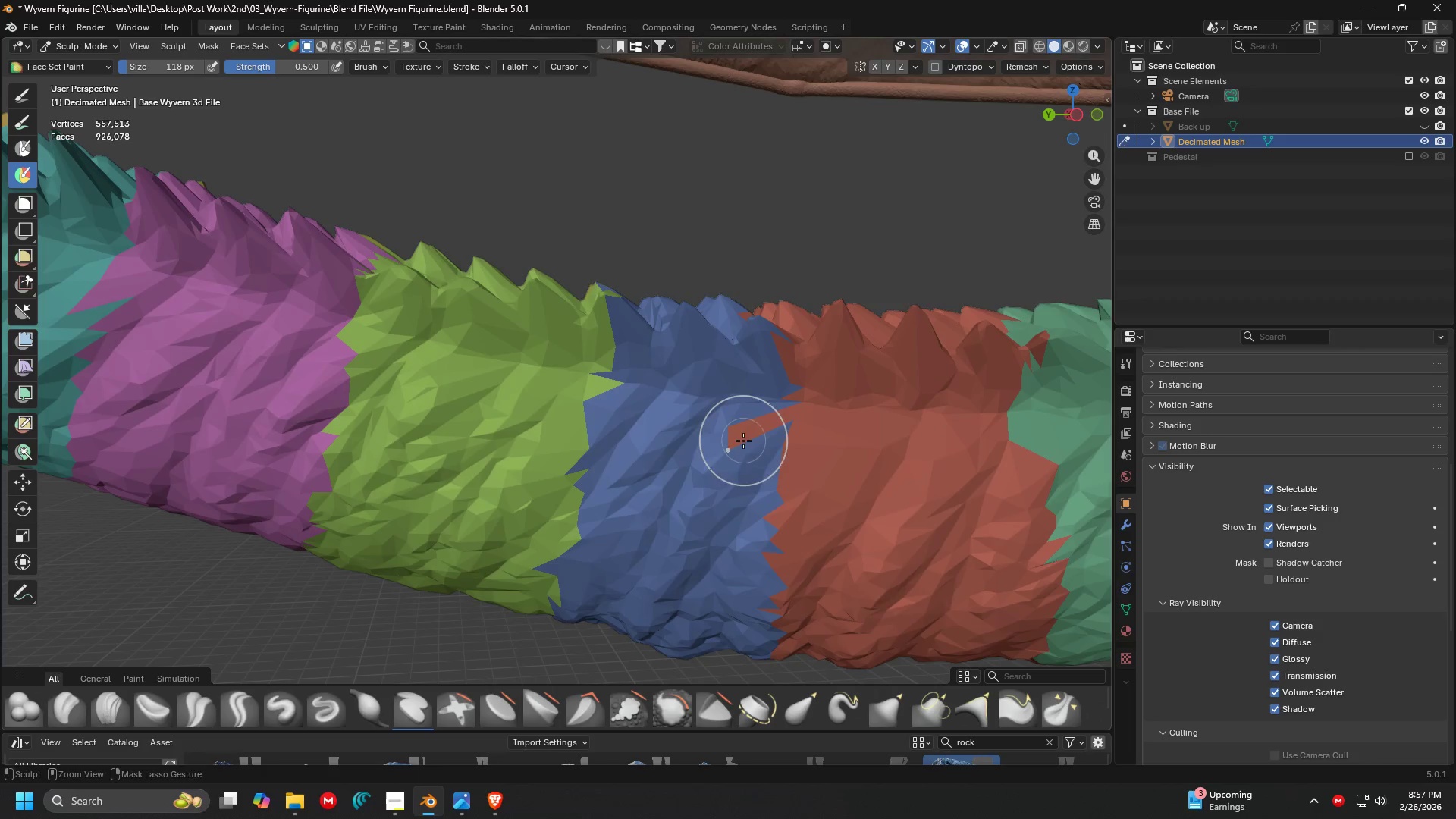 
left_click_drag(start_coordinate=[740, 444], to_coordinate=[746, 429])
 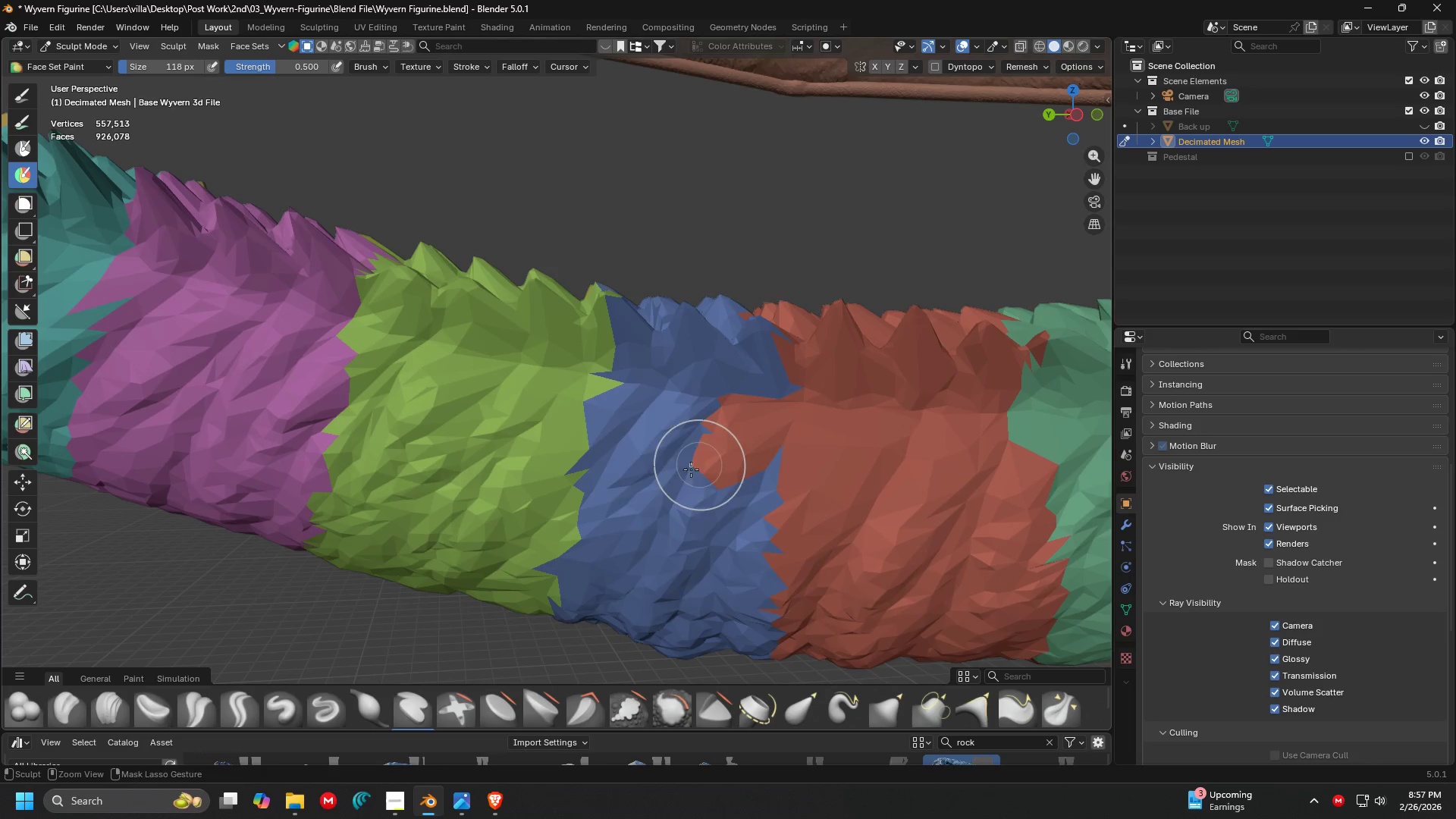 
key(Control+Z)
 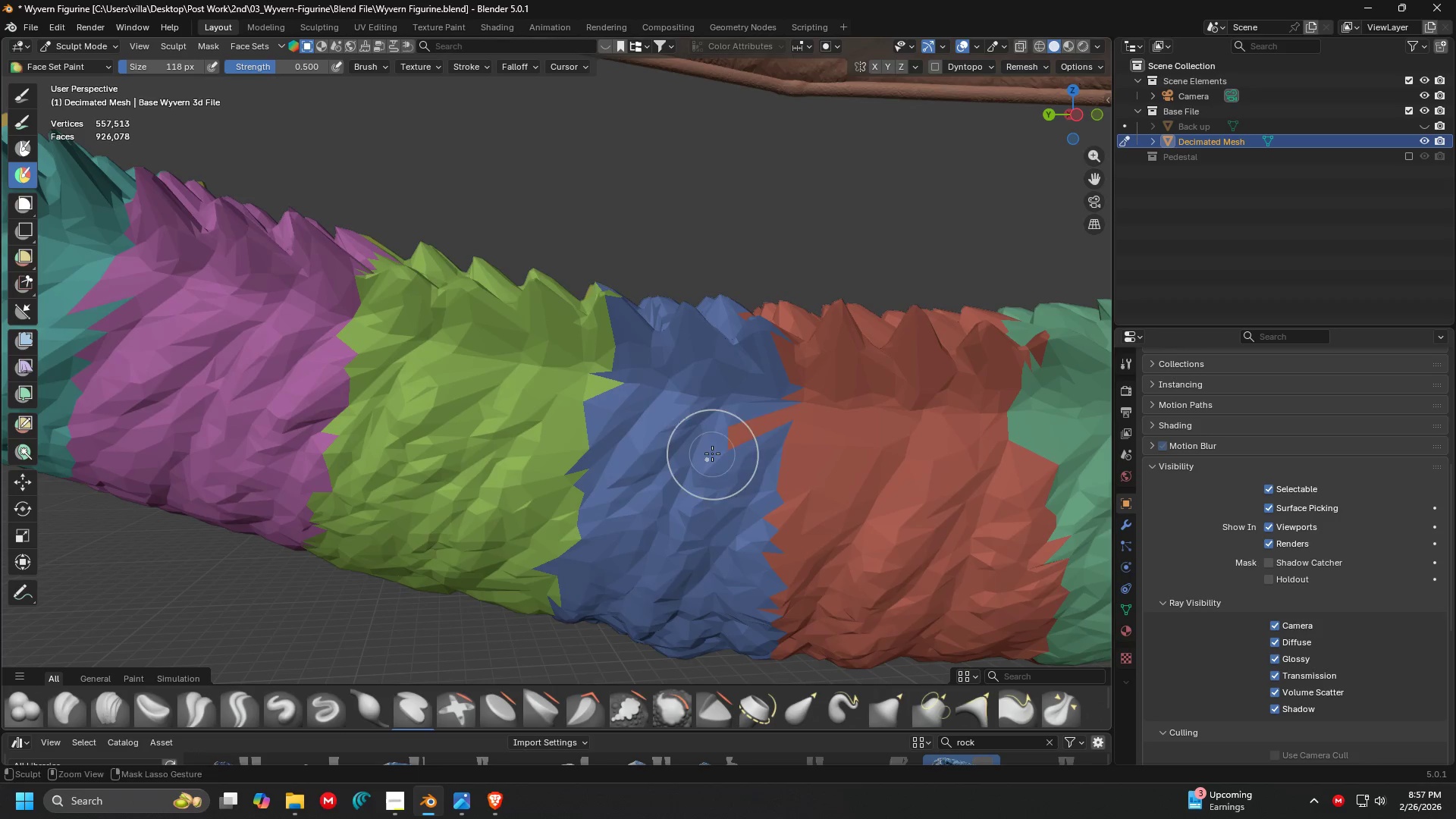 
left_click_drag(start_coordinate=[713, 453], to_coordinate=[739, 468])
 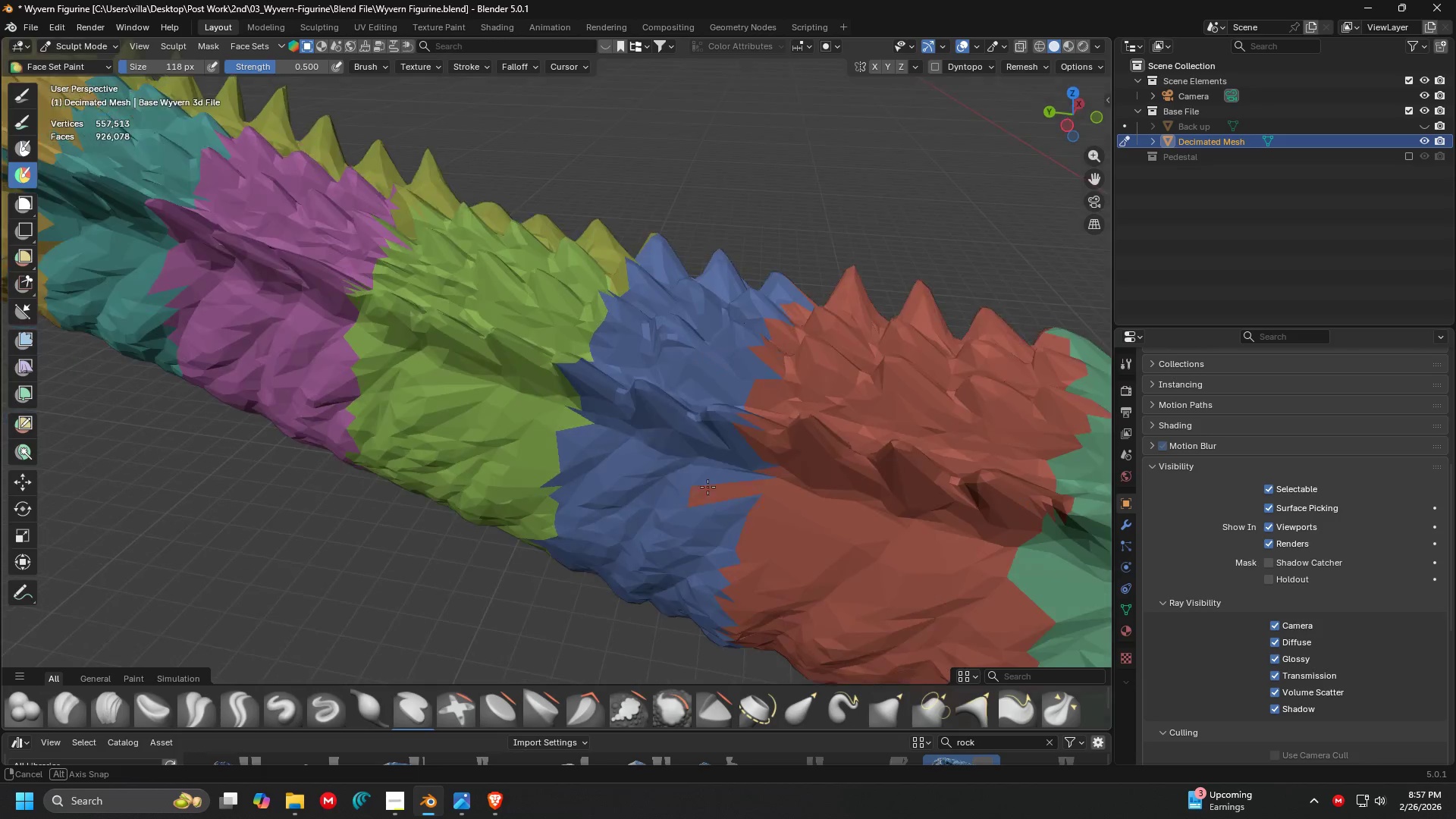 
key(Shift+ShiftLeft)
 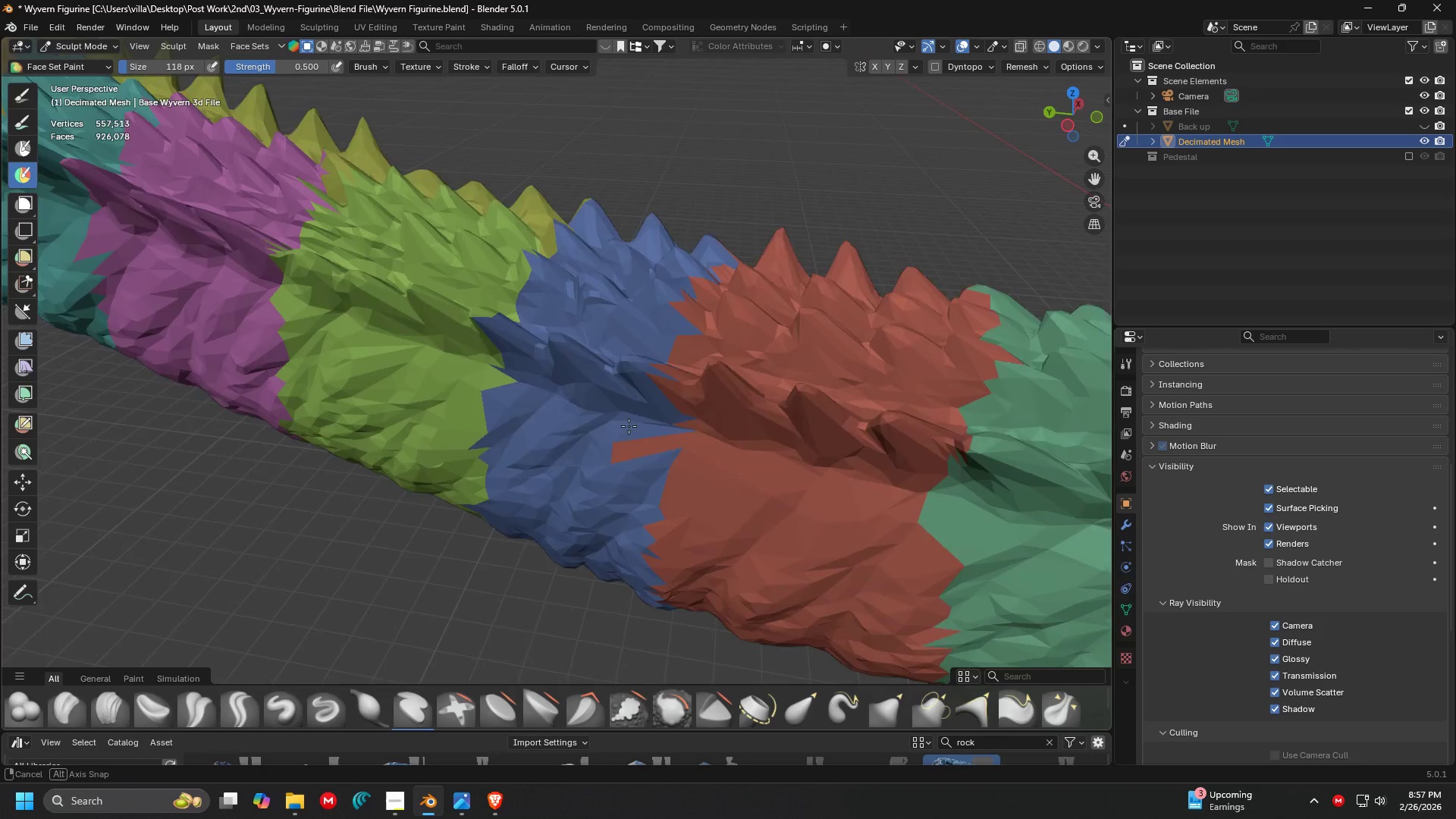 
hold_key(key=ControlLeft, duration=1.39)
left_click_drag(start_coordinate=[634, 340], to_coordinate=[709, 407])
 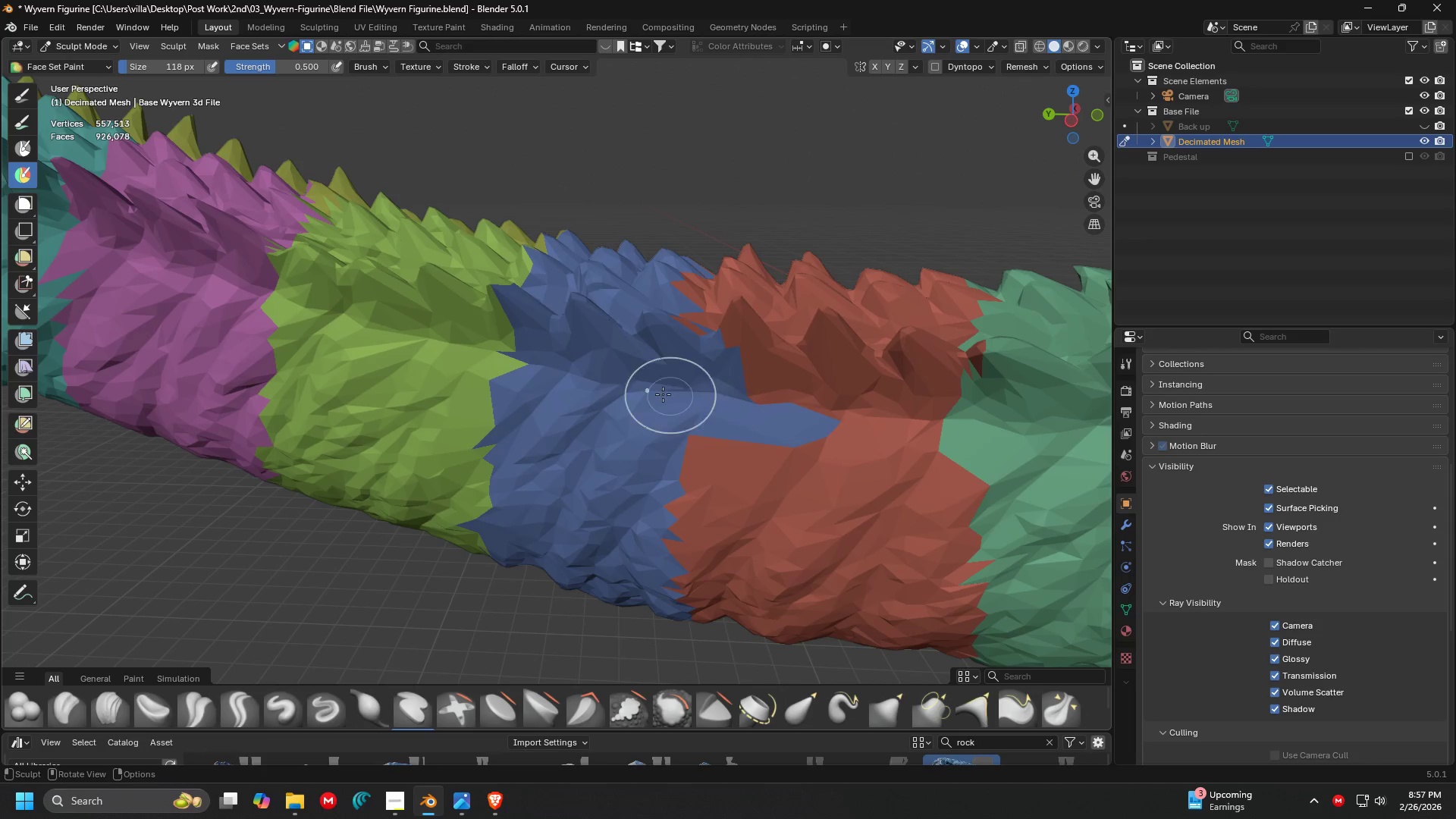 
hold_key(key=ControlLeft, duration=1.51)
left_click_drag(start_coordinate=[833, 513], to_coordinate=[768, 438])
 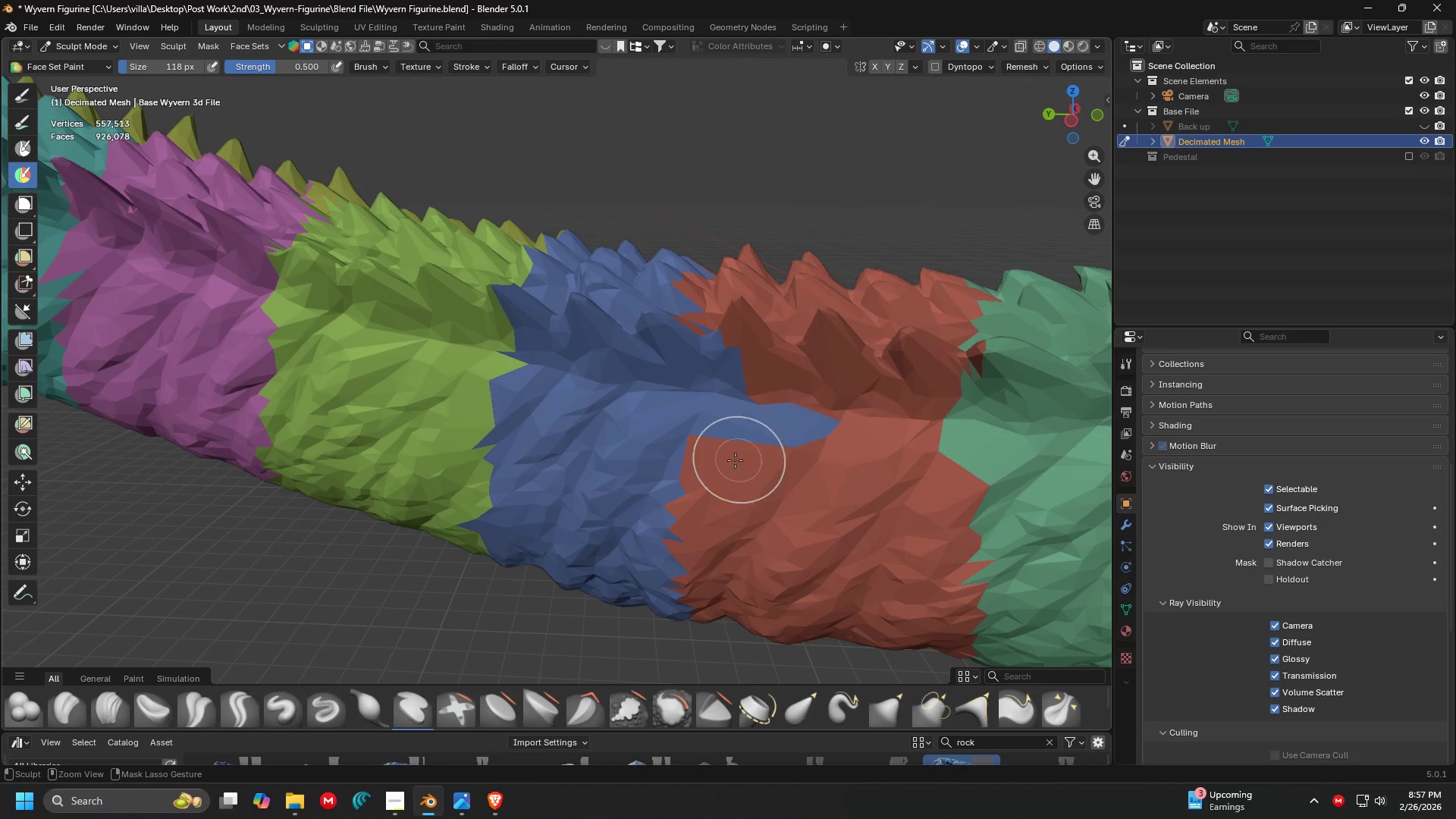 
key(Control+Z)
 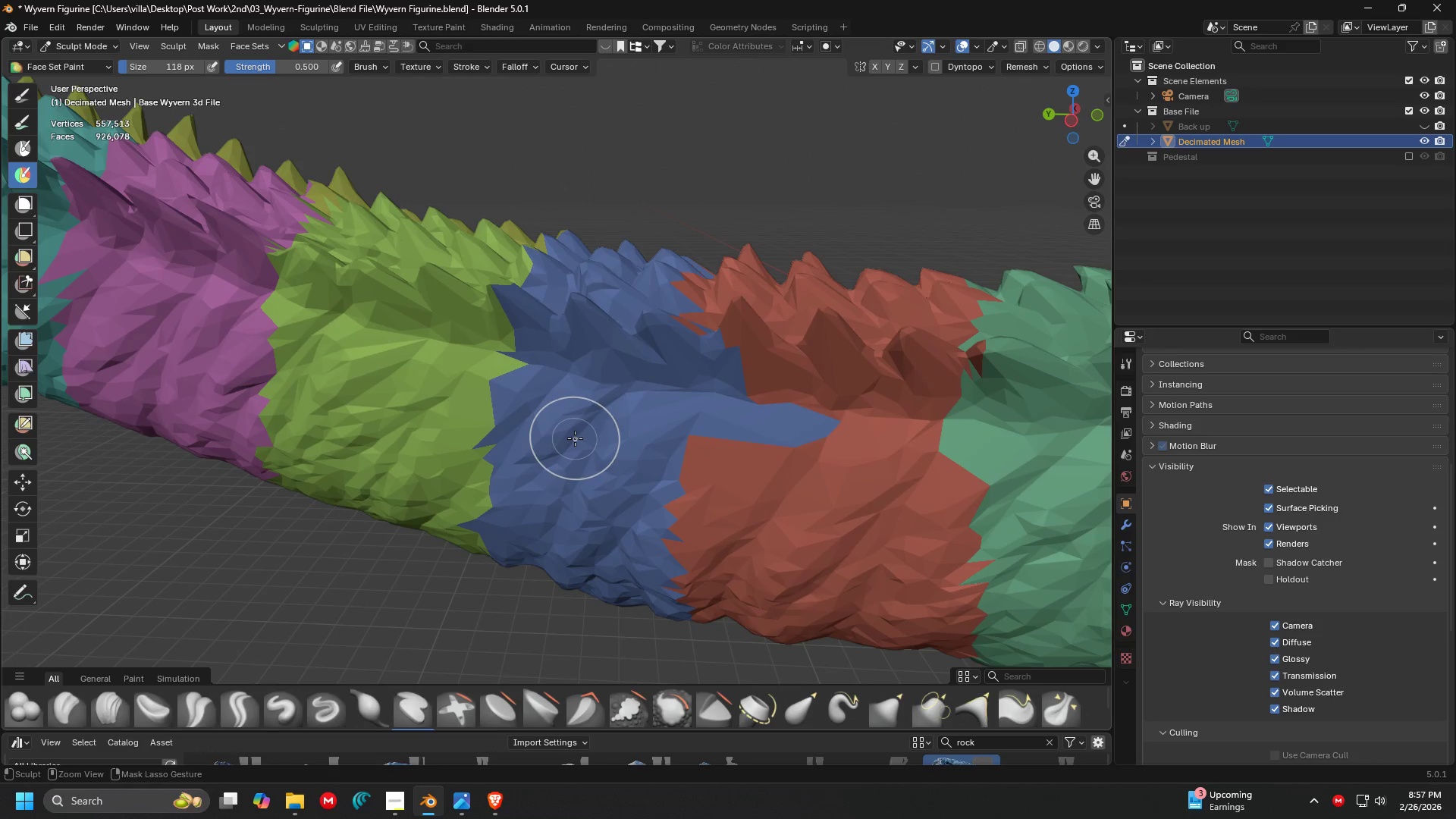 
key(Control+Z)
 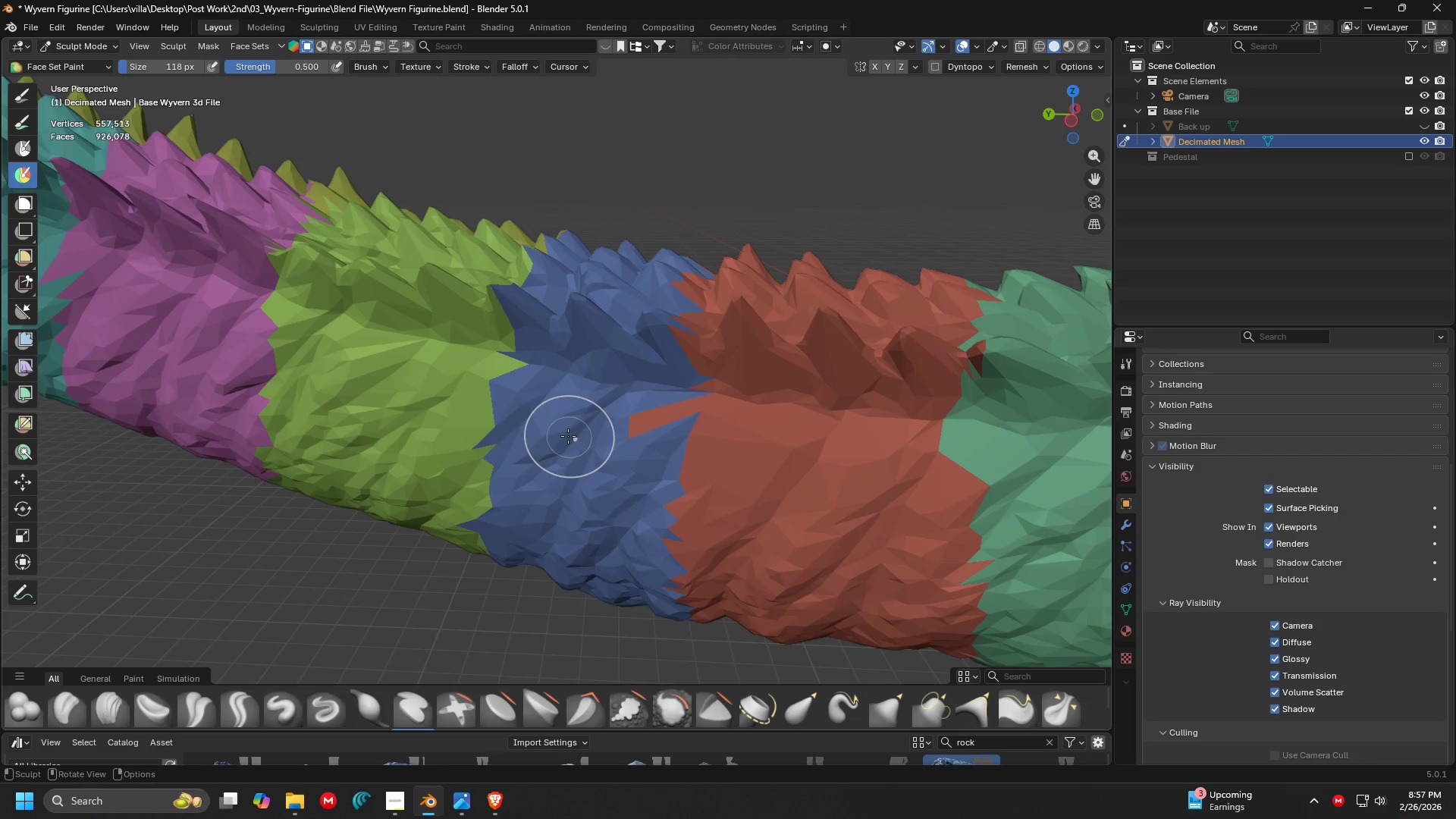 
key(Shift+ShiftLeft)
 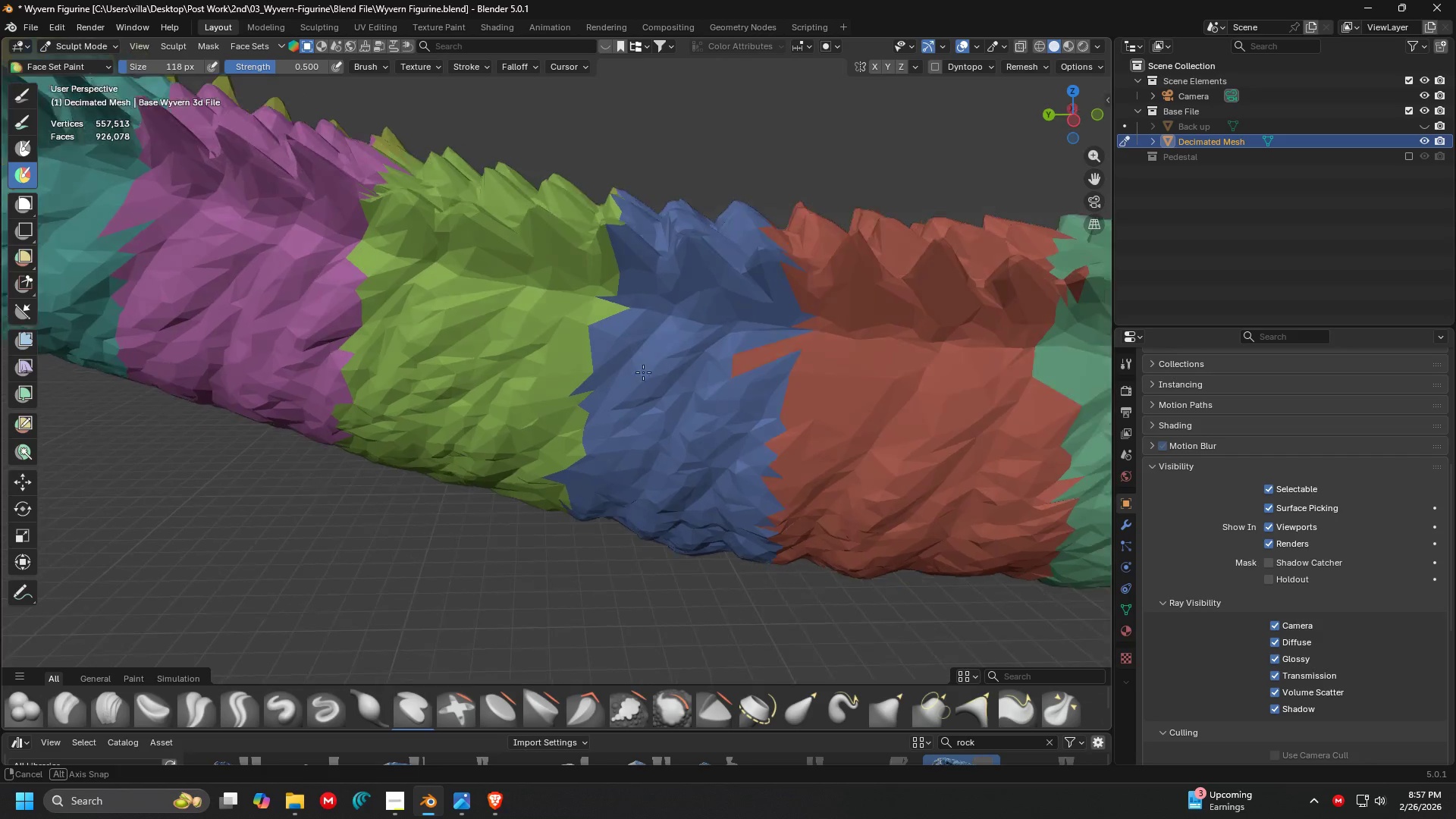 
hold_key(key=ShiftLeft, duration=0.36)
scroll: coordinate [588, 419], scroll_direction: down, amount: 1.0
 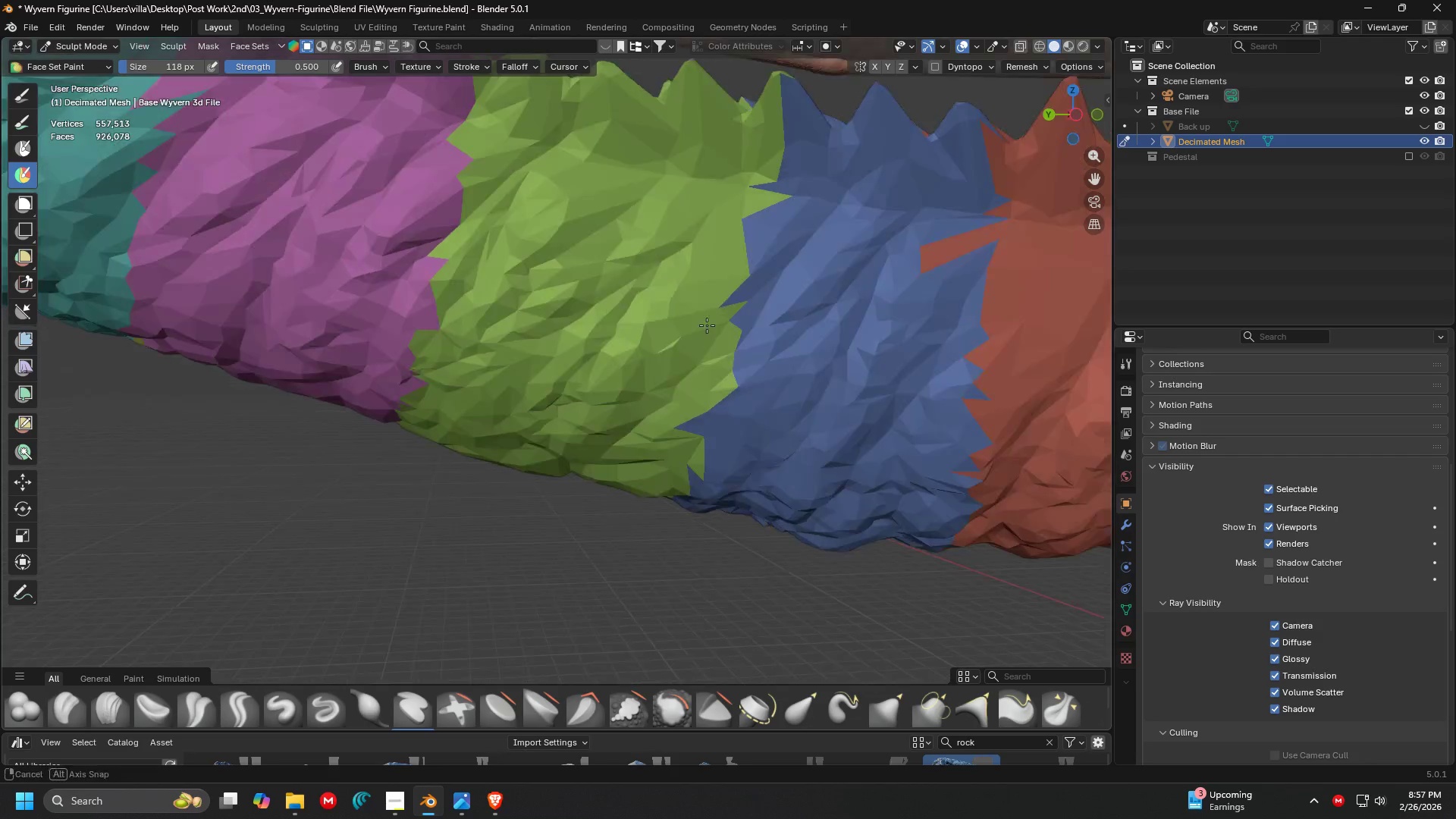 
key(Shift+ShiftLeft)
 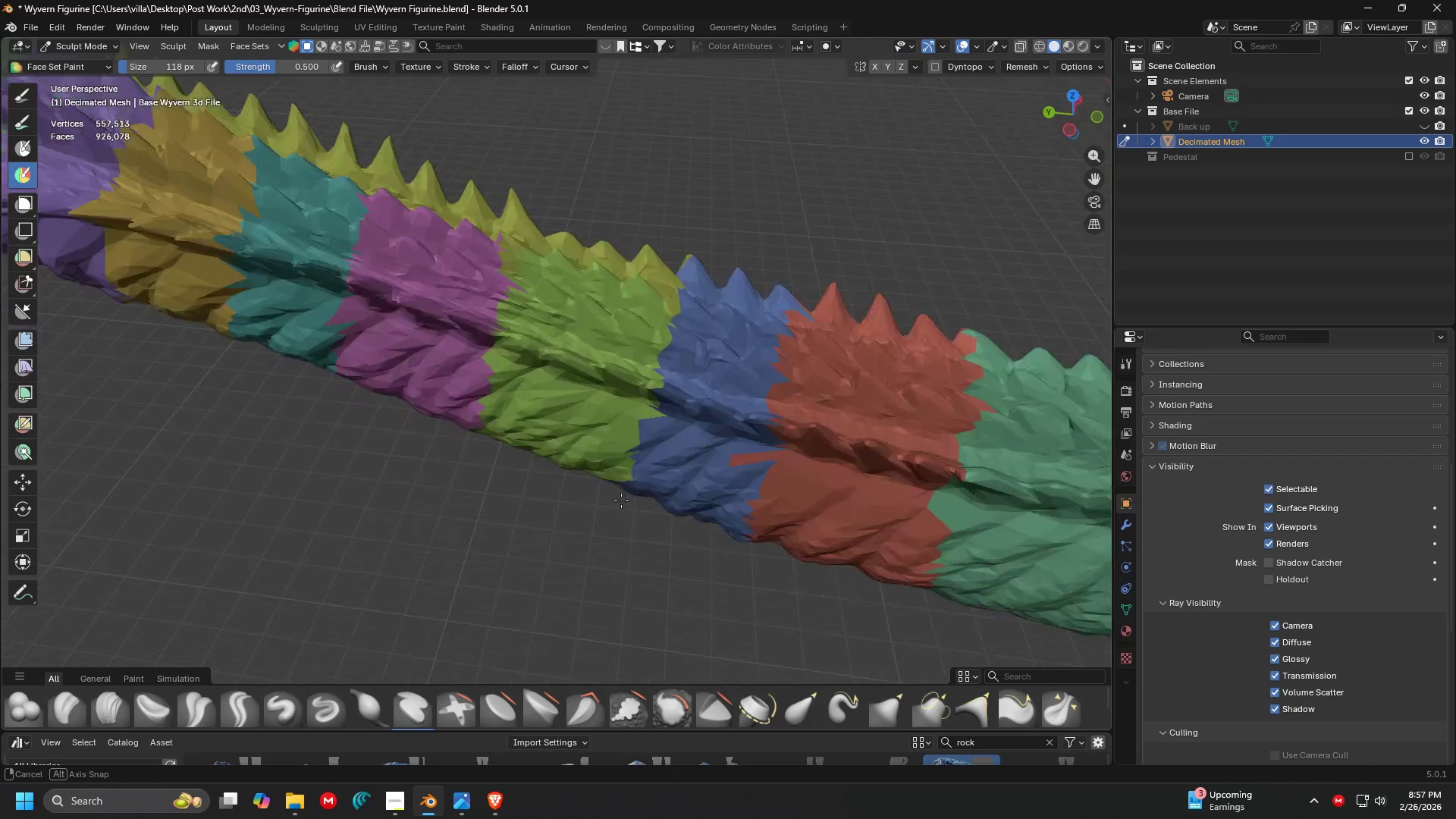 
scroll: coordinate [670, 293], scroll_direction: down, amount: 3.0
 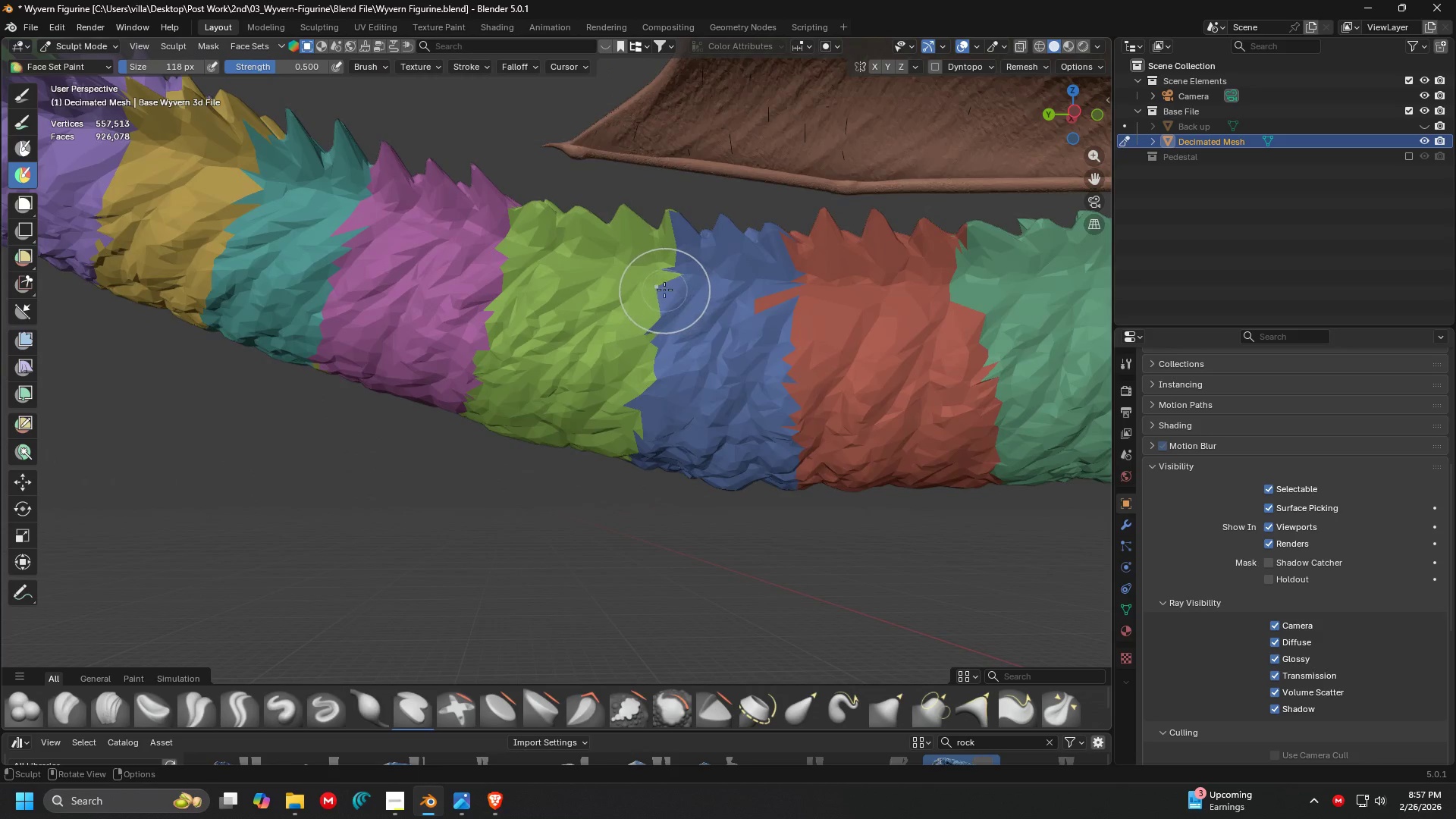 
key(Shift+ShiftLeft)
 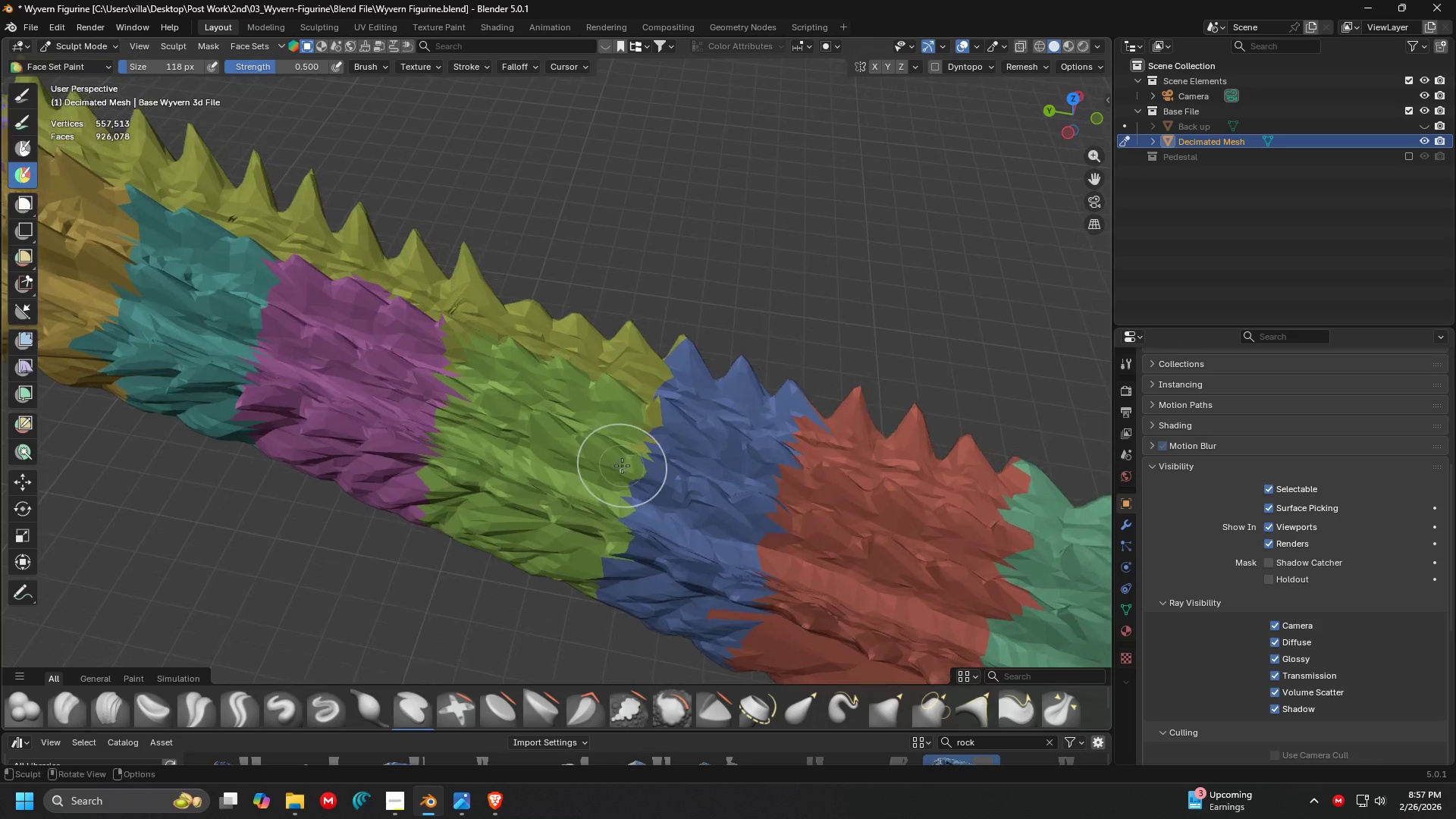 
scroll: coordinate [616, 508], scroll_direction: up, amount: 2.0
 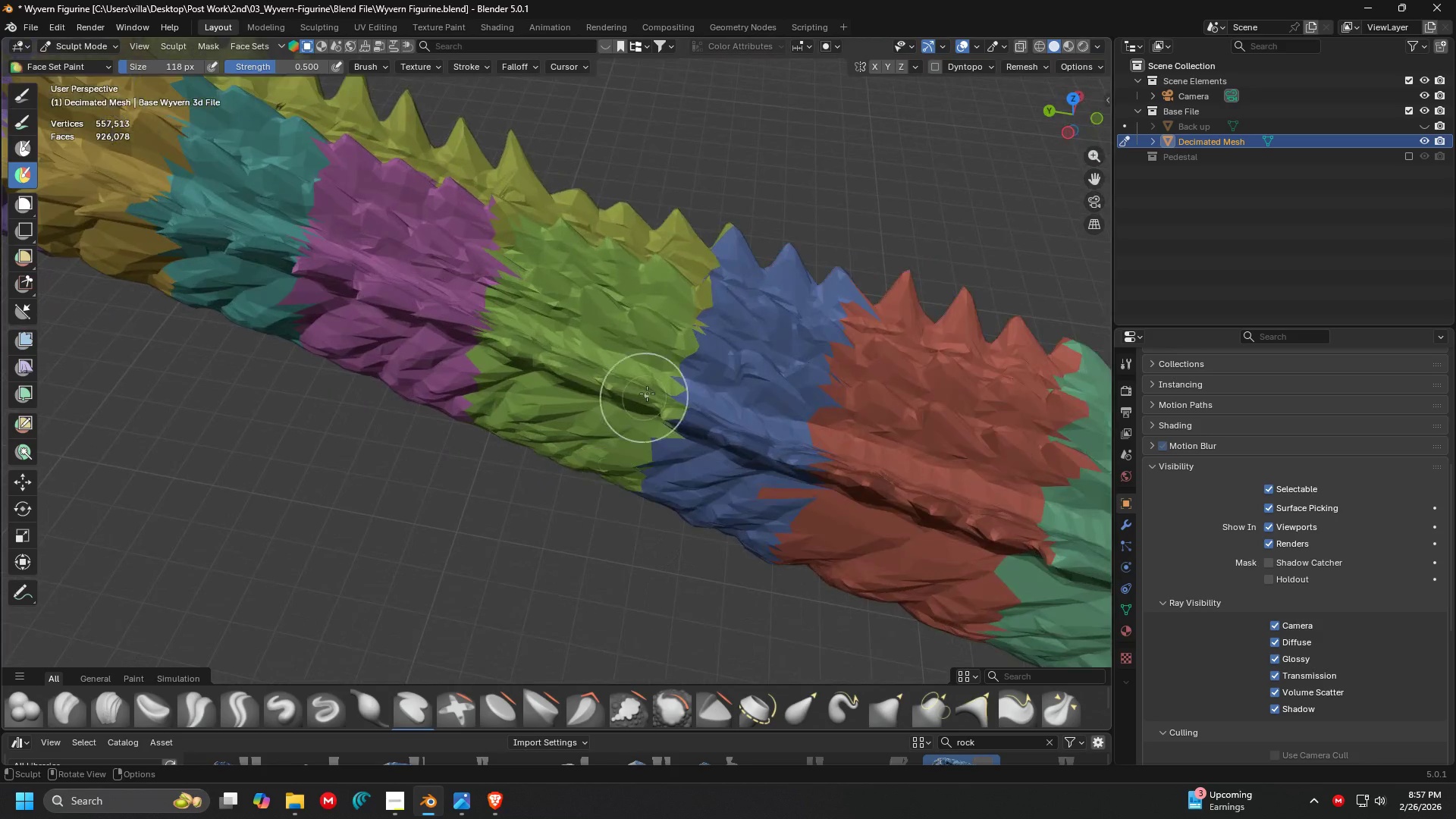 
hold_key(key=ControlLeft, duration=1.52)
left_click_drag(start_coordinate=[562, 397], to_coordinate=[610, 268])
 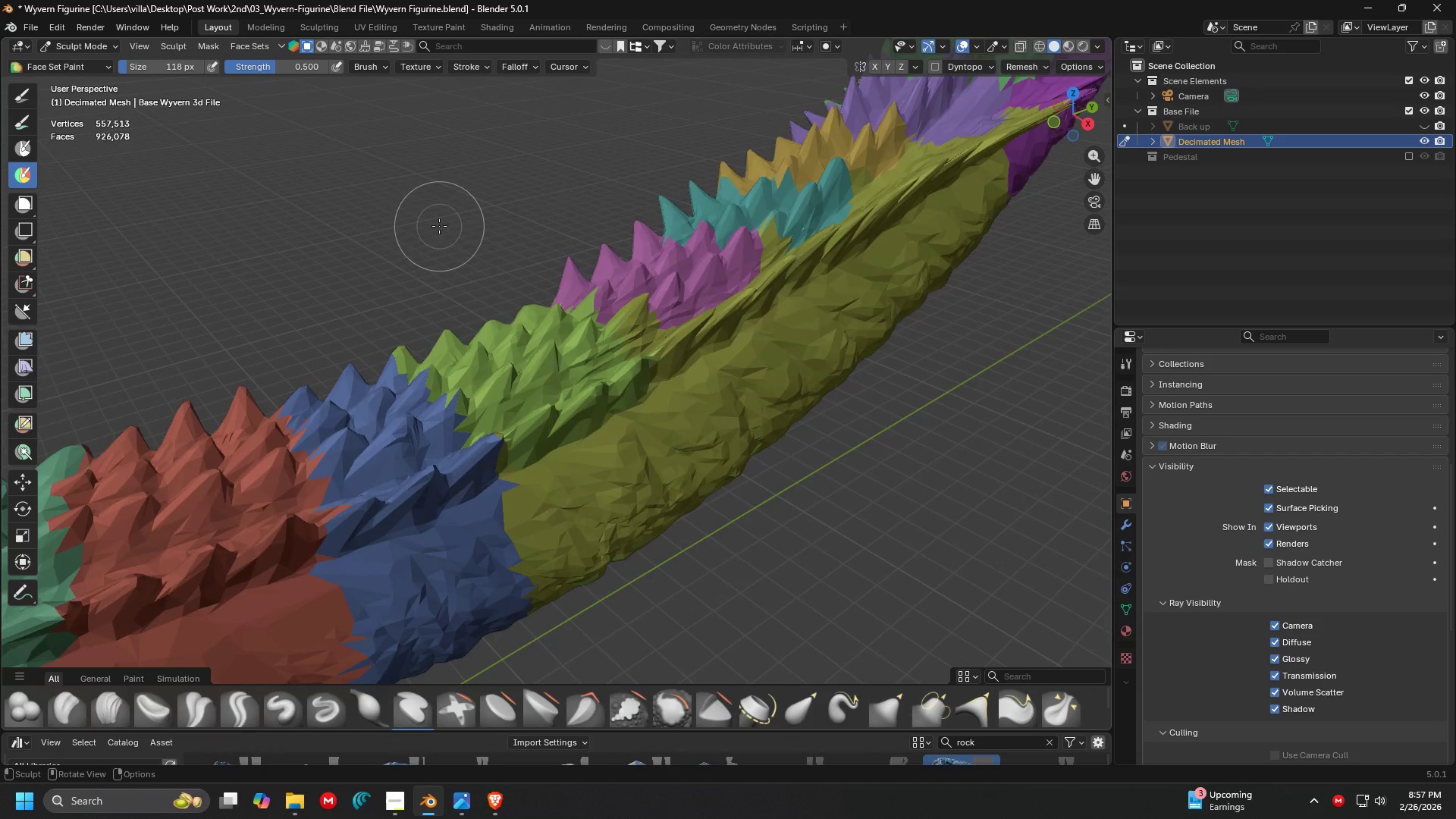 
hold_key(key=ControlLeft, duration=1.51)
 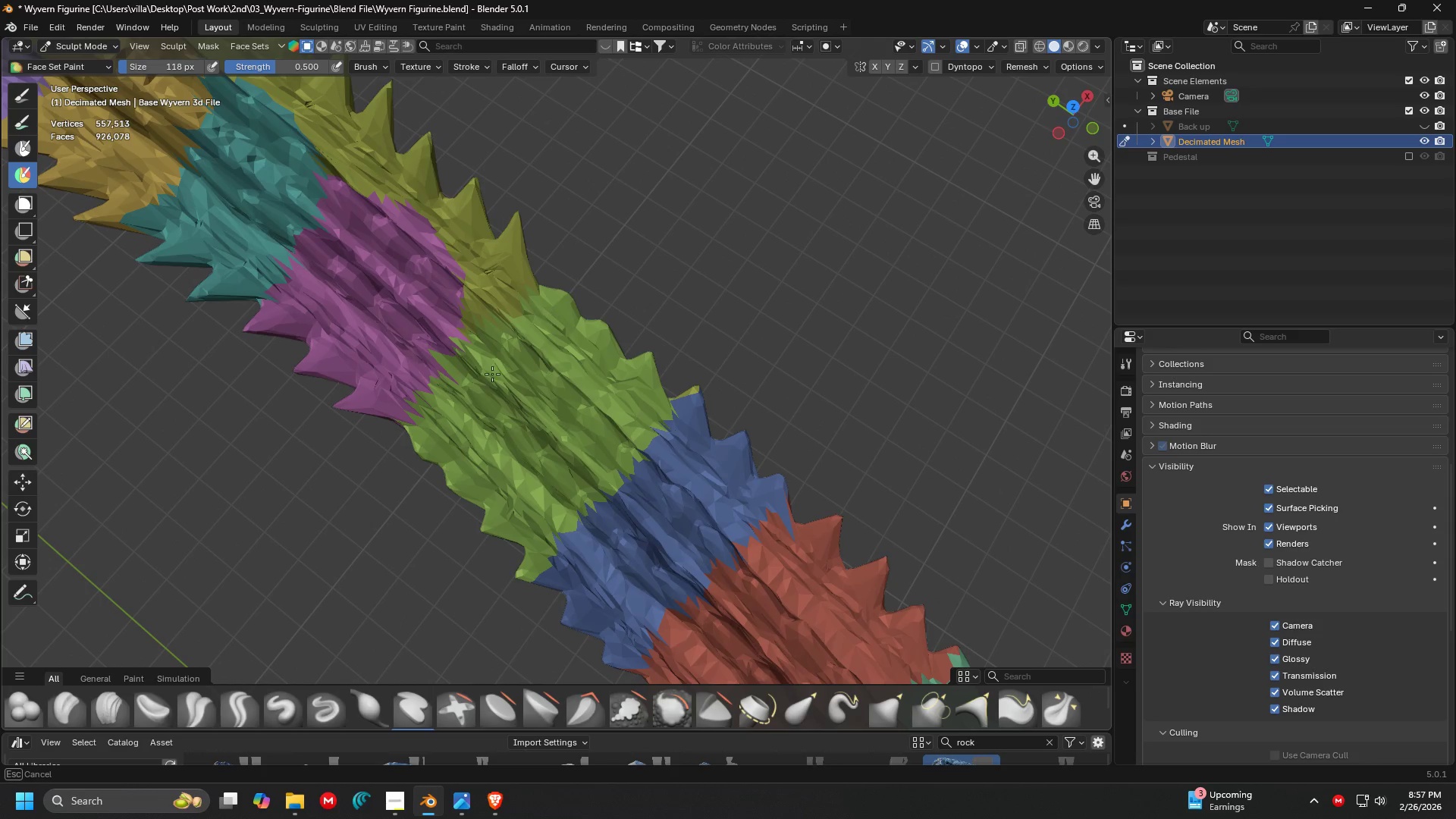 
key(Control+ControlLeft)
 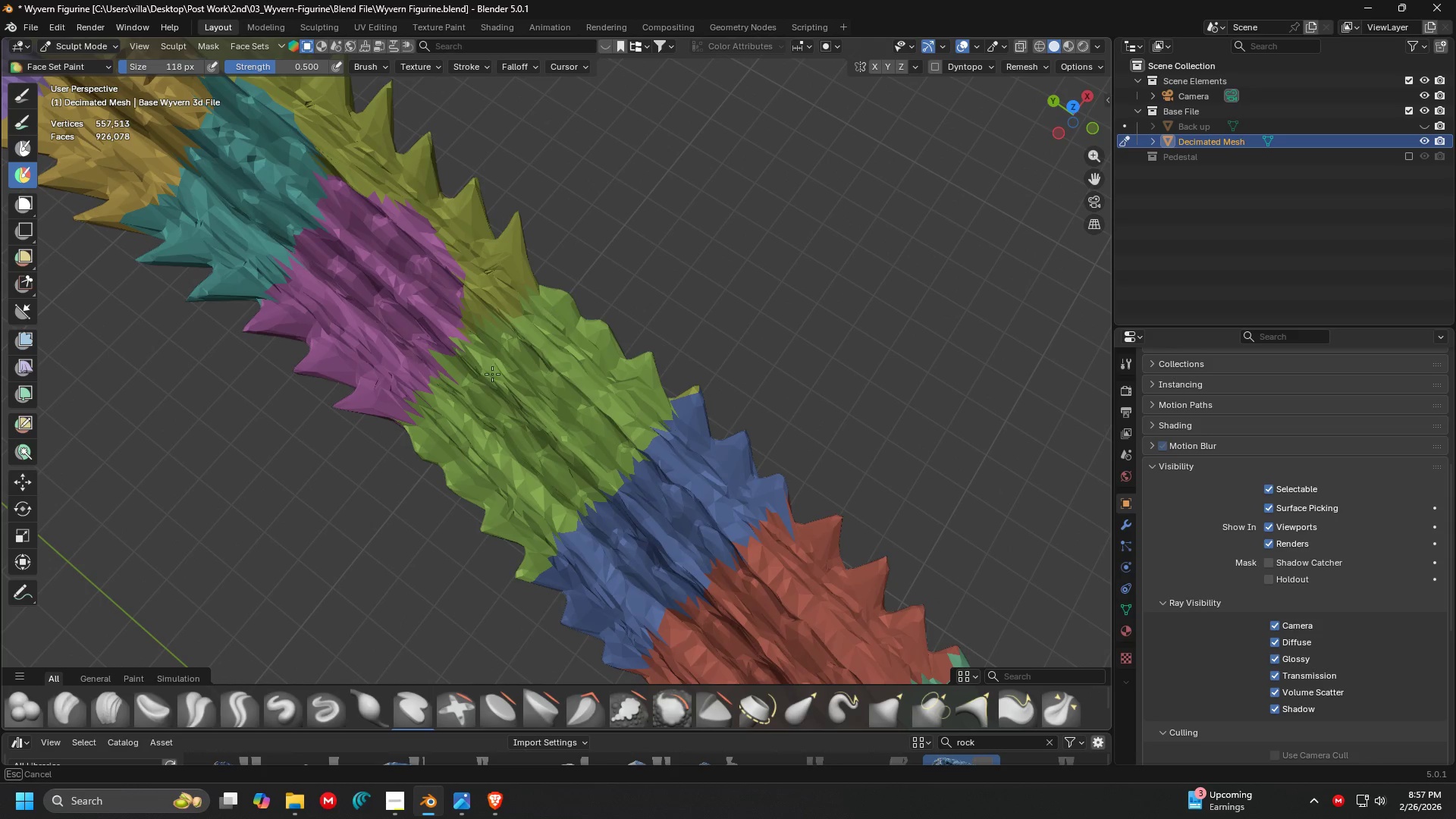 
key(Control+ControlLeft)
 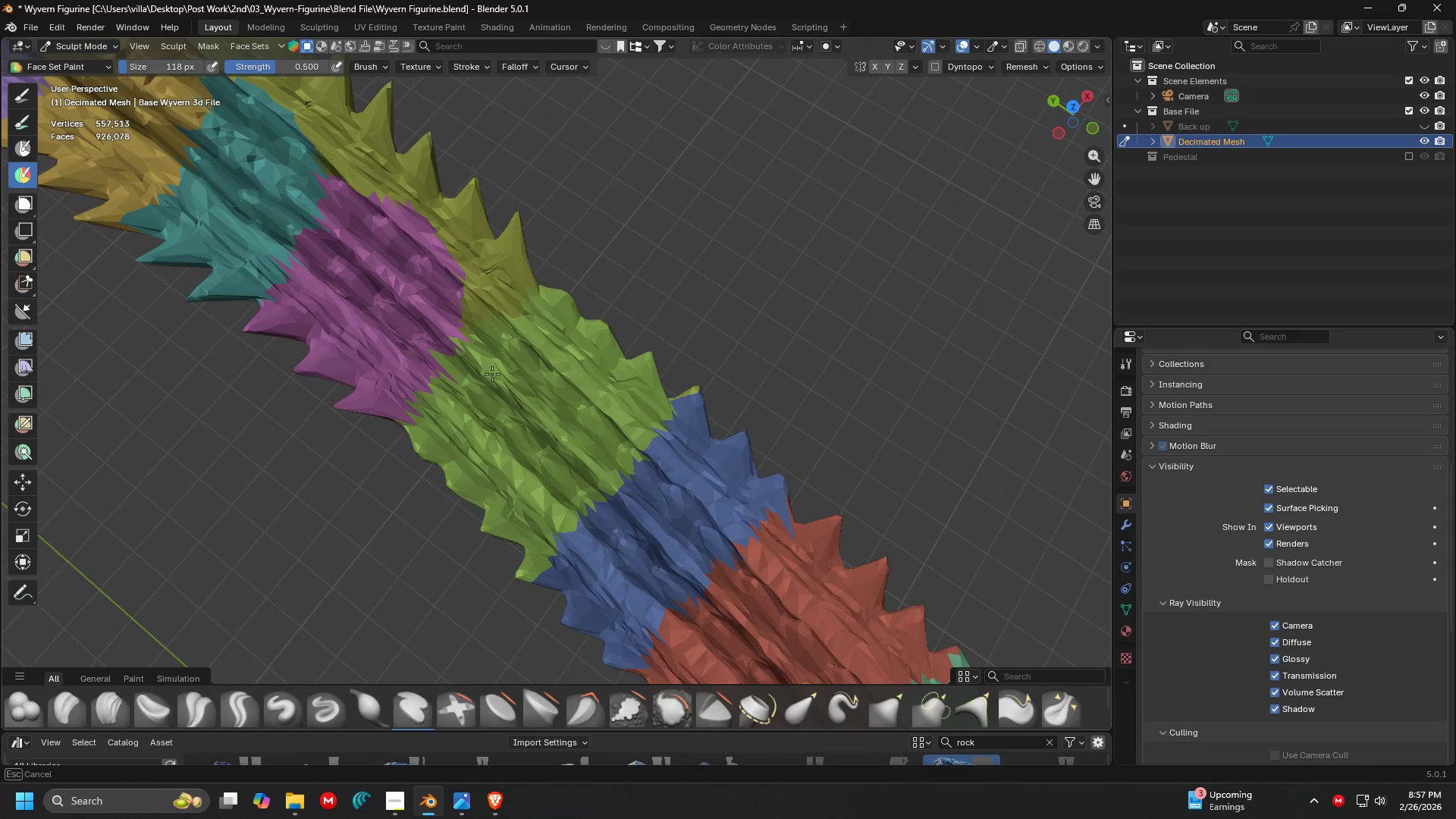 
key(Control+ControlLeft)
 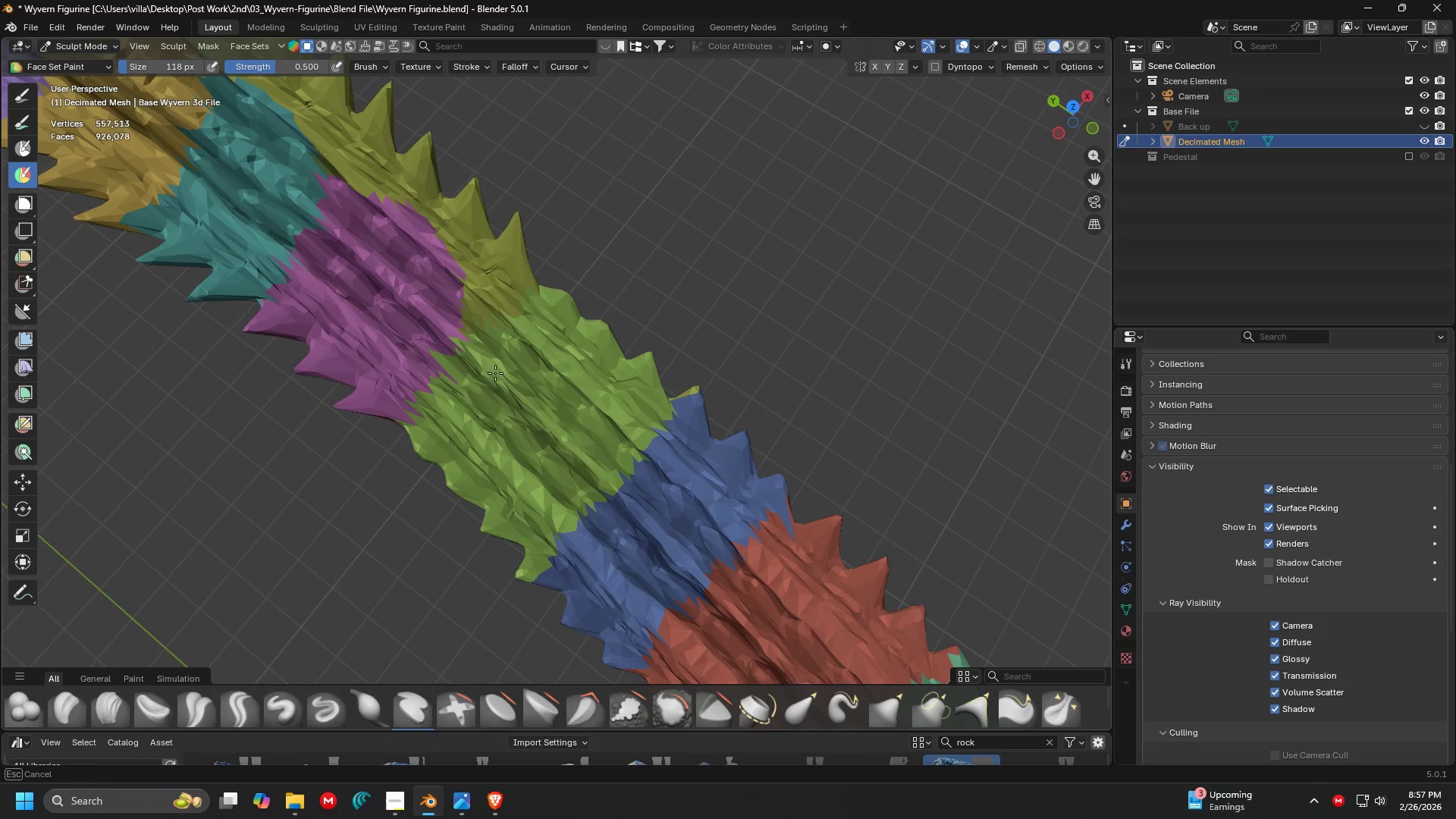 
key(Control+ControlLeft)
 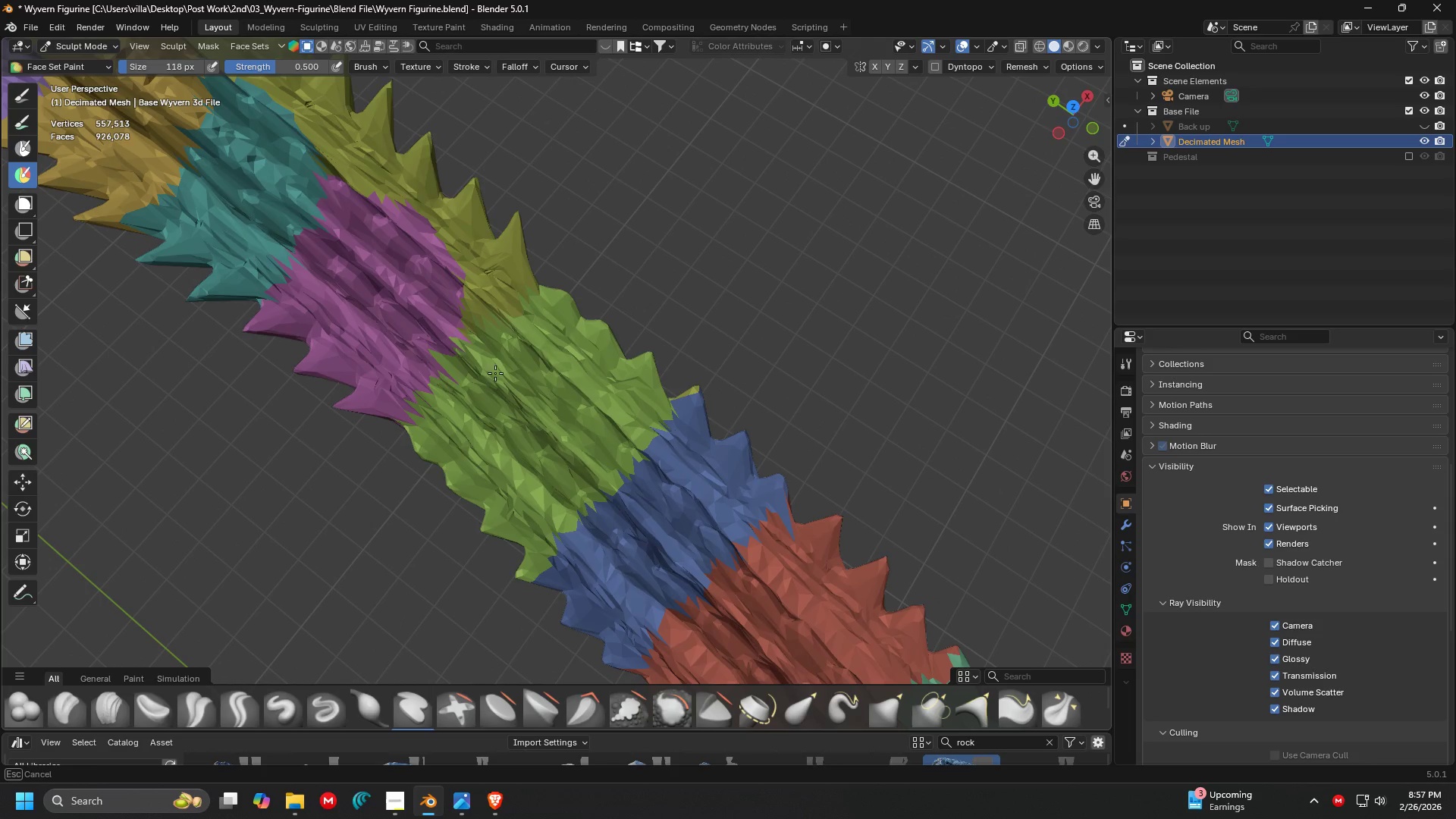 
key(Control+ControlLeft)
 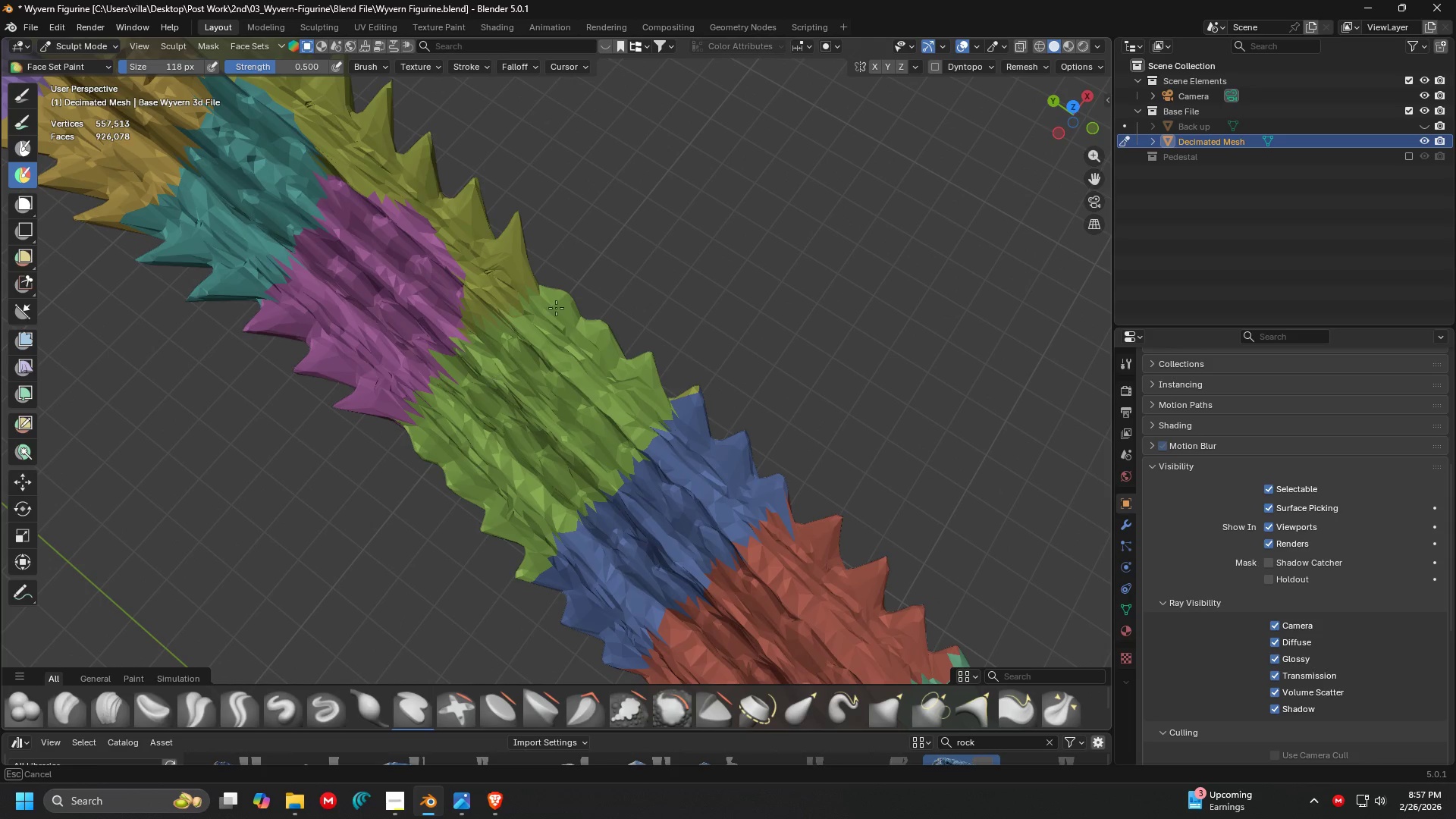 
key(Control+ControlLeft)
 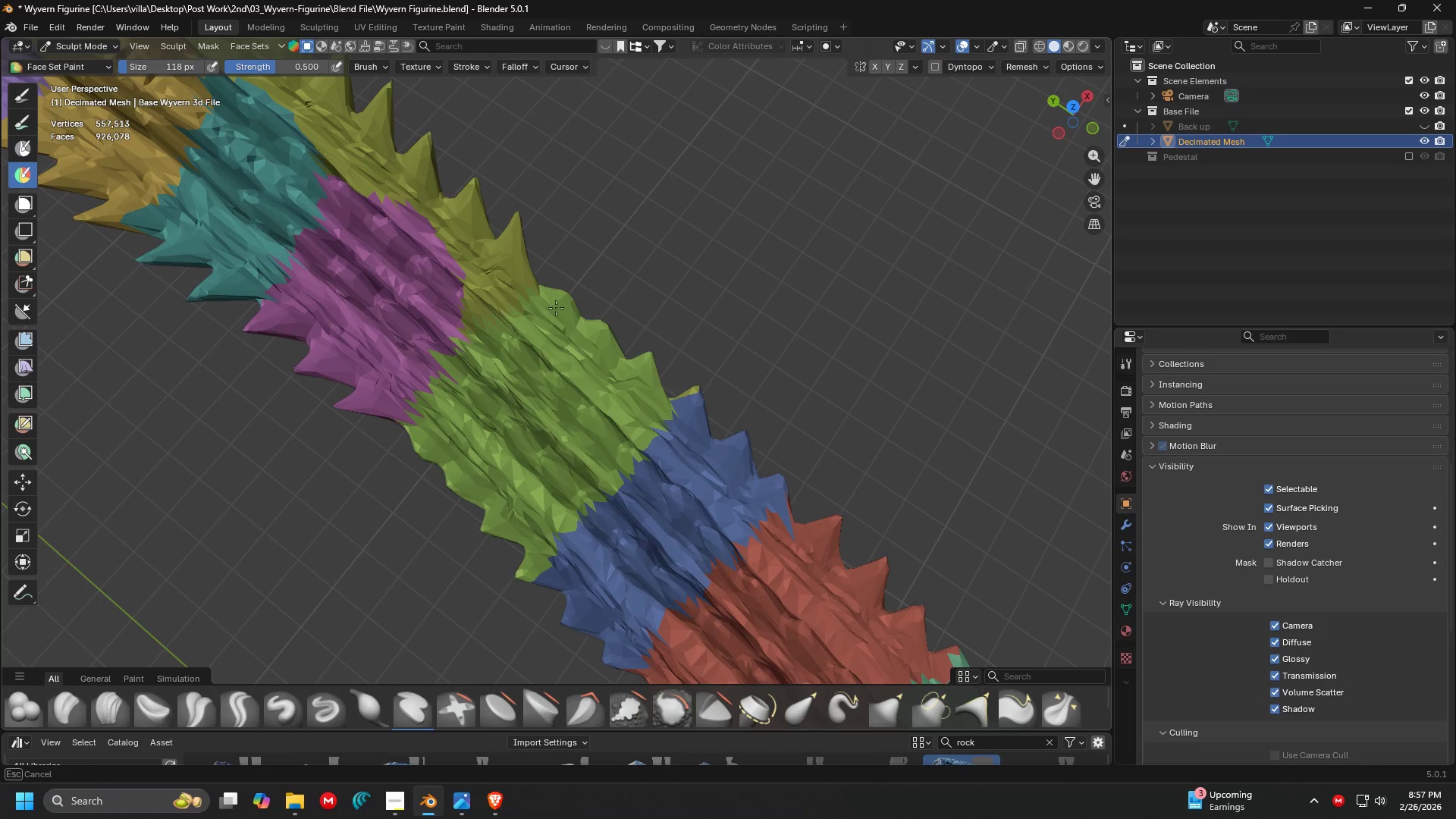 
key(Control+ControlLeft)
 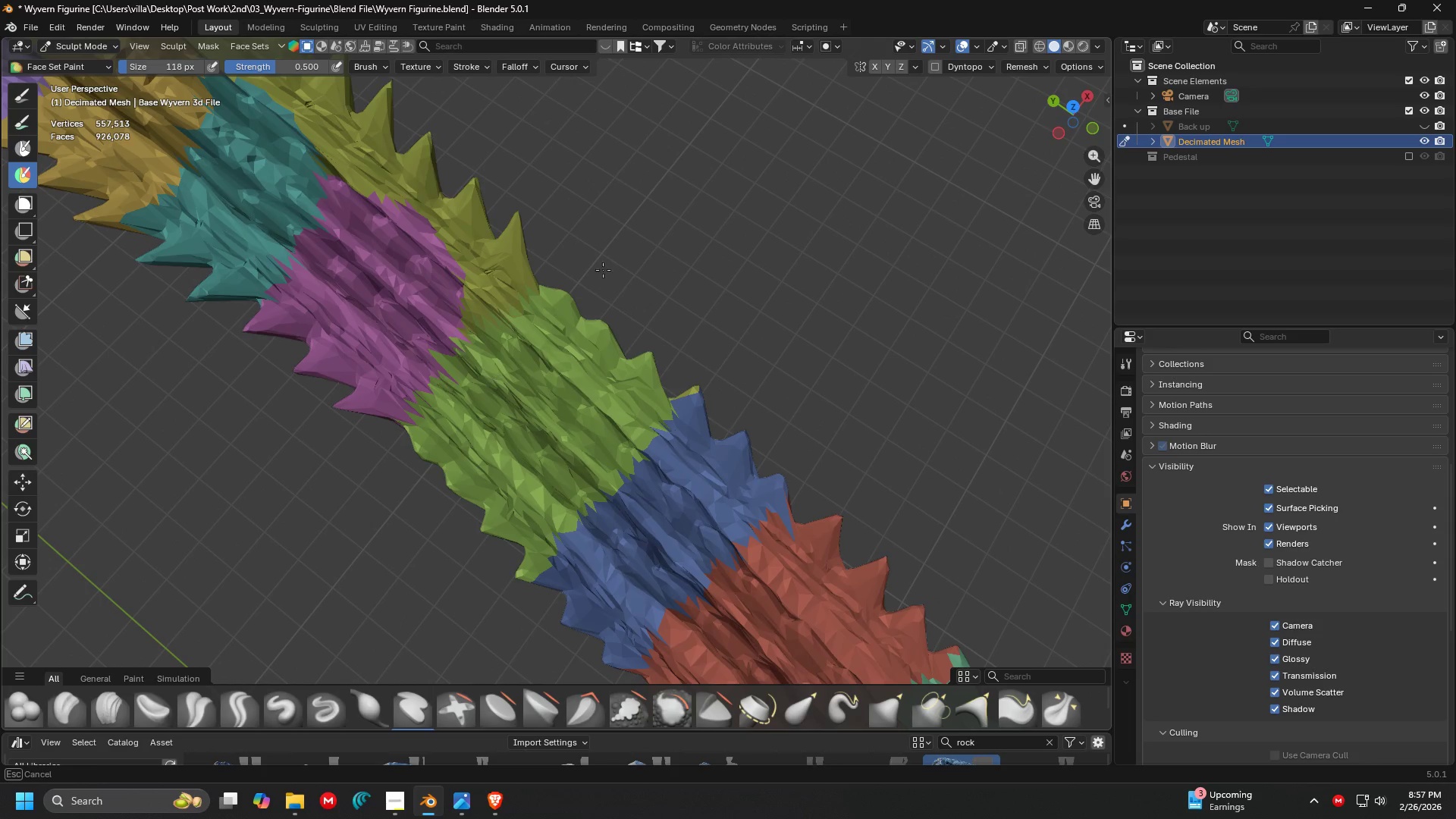 
key(Control+ControlLeft)
 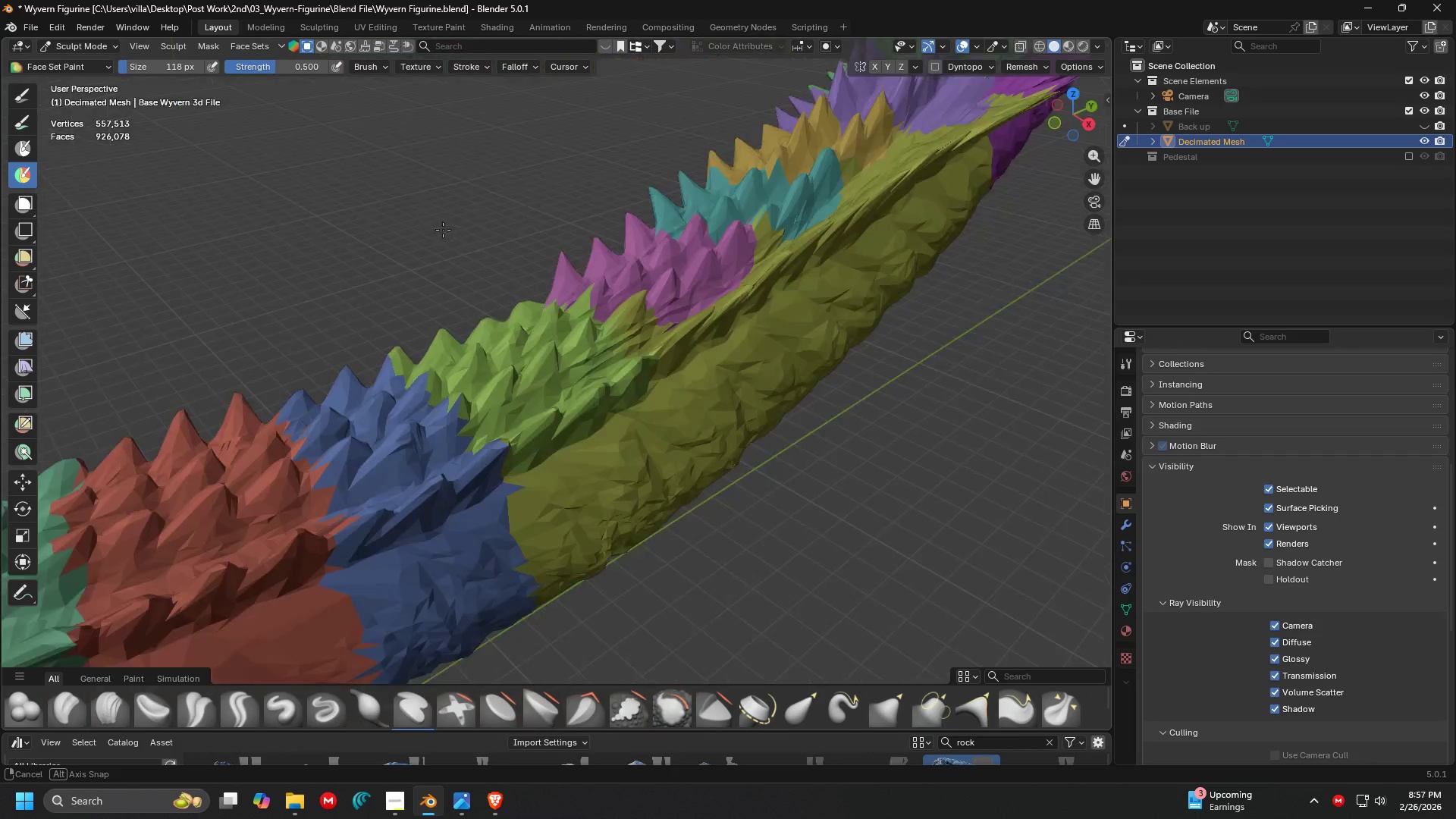 
key(Shift+ShiftLeft)
 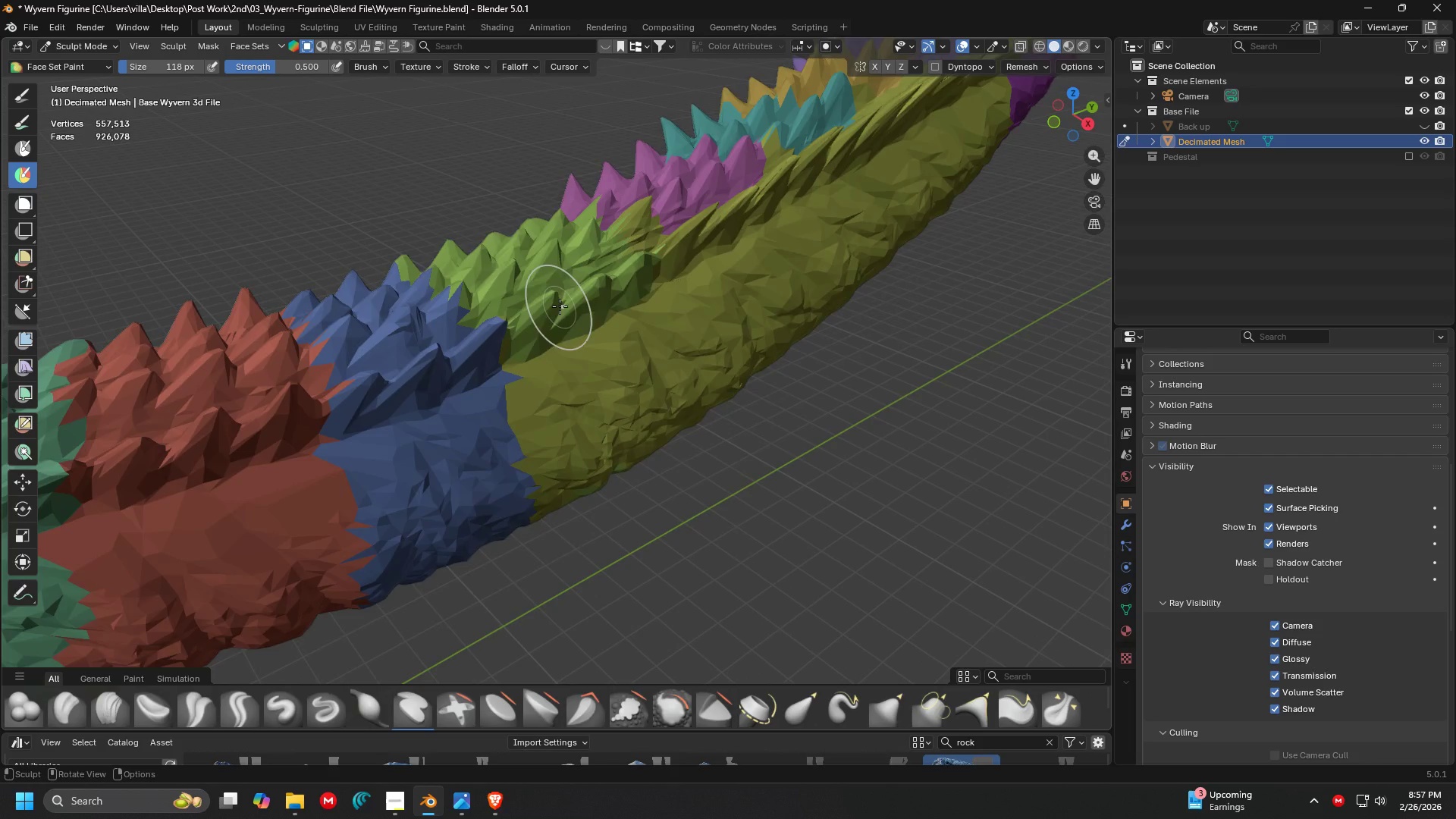 
left_click_drag(start_coordinate=[507, 278], to_coordinate=[526, 372])
 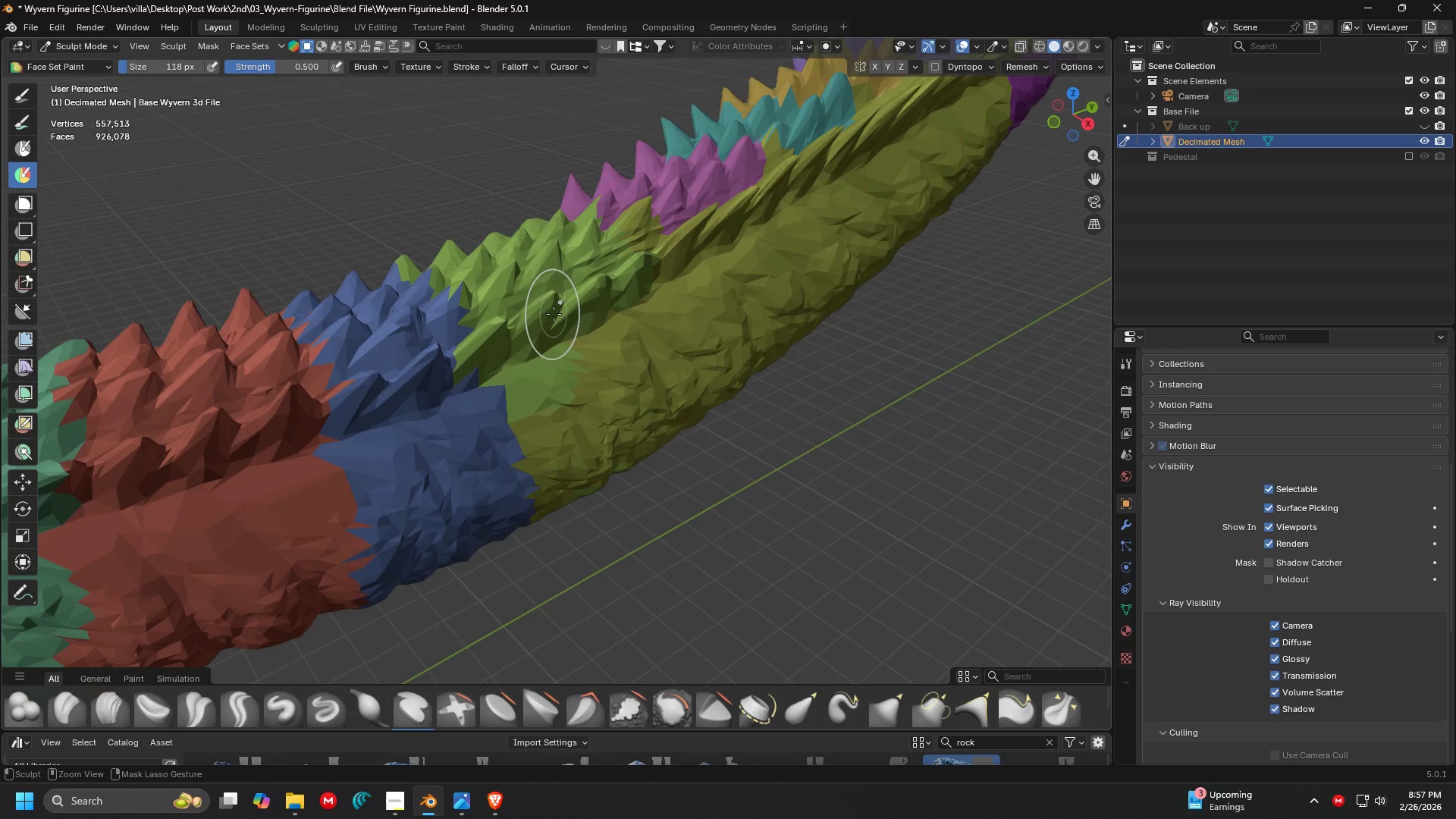 
key(Control+Z)
 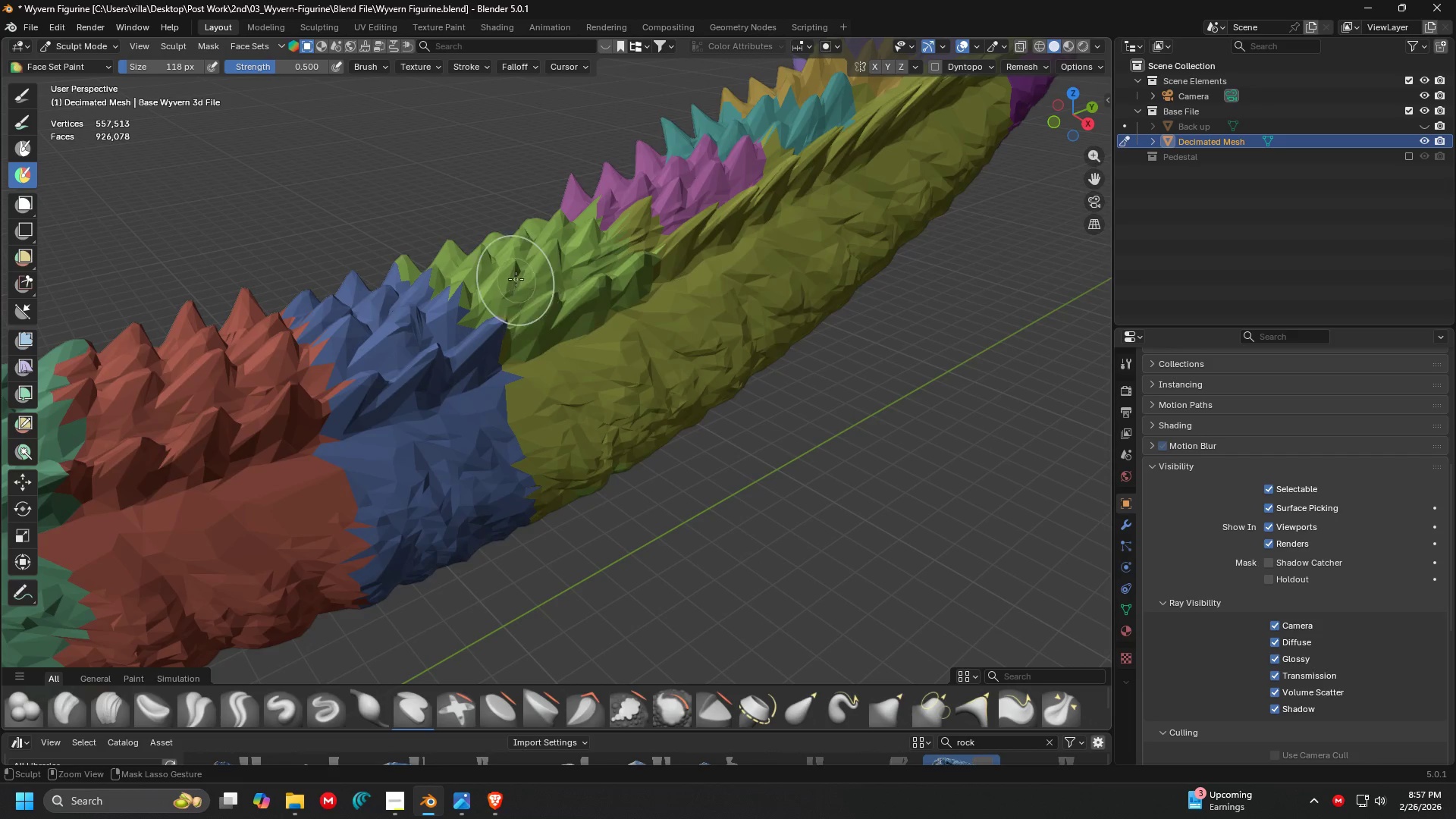 
left_click_drag(start_coordinate=[515, 278], to_coordinate=[512, 322])
 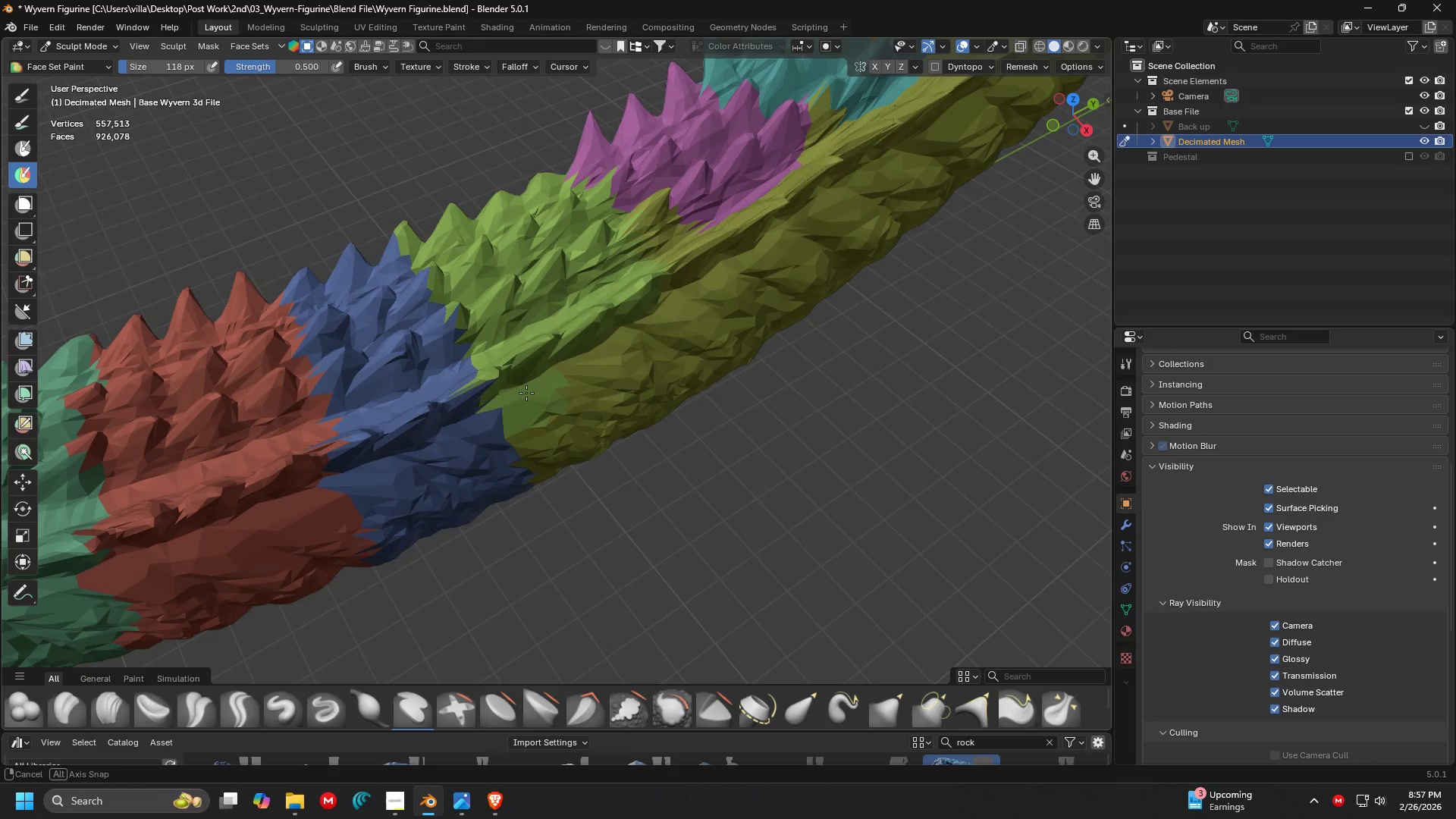 
hold_key(key=ControlLeft, duration=0.7)
left_click_drag(start_coordinate=[533, 313], to_coordinate=[573, 444])
 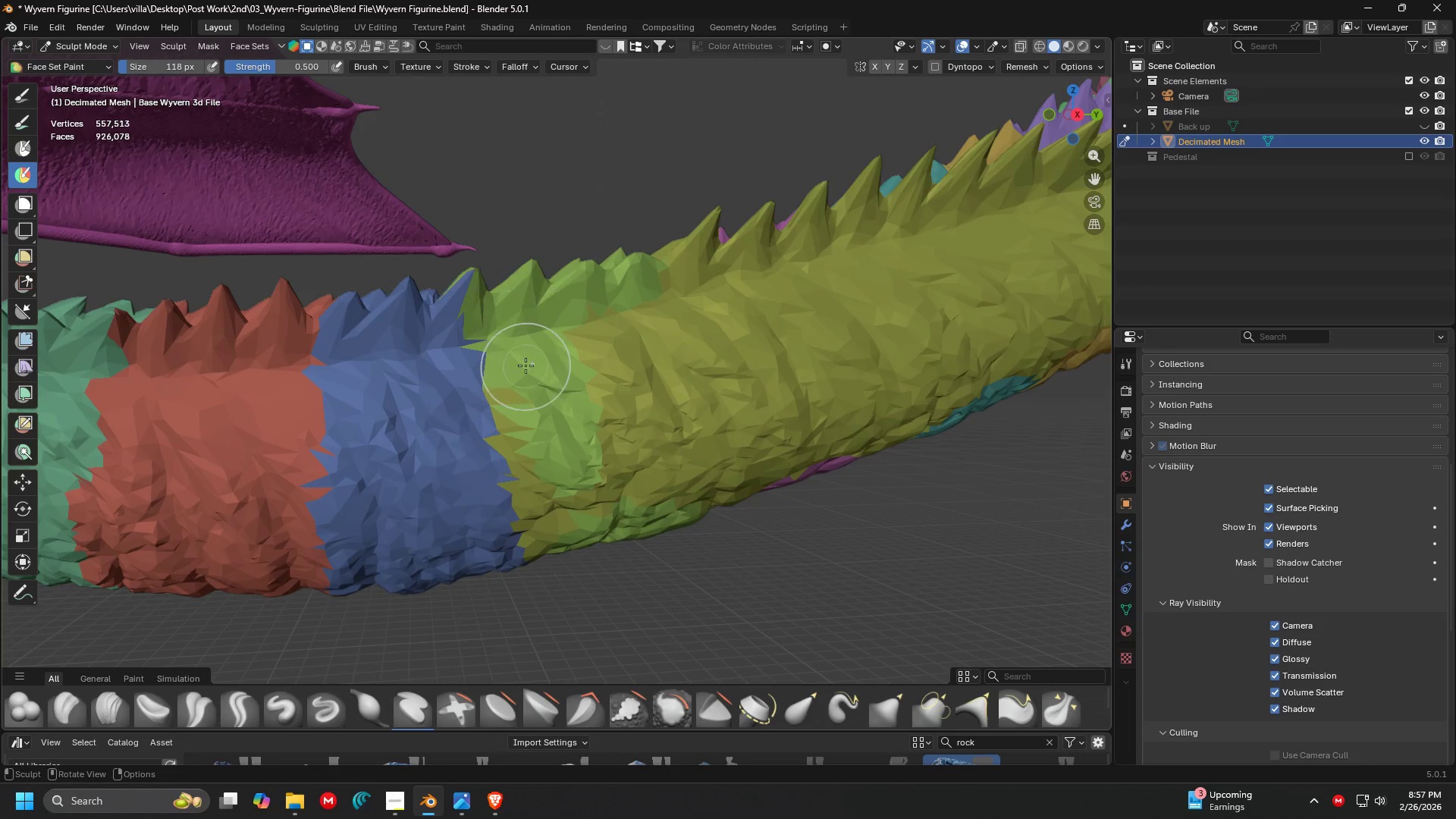 
key(F)
 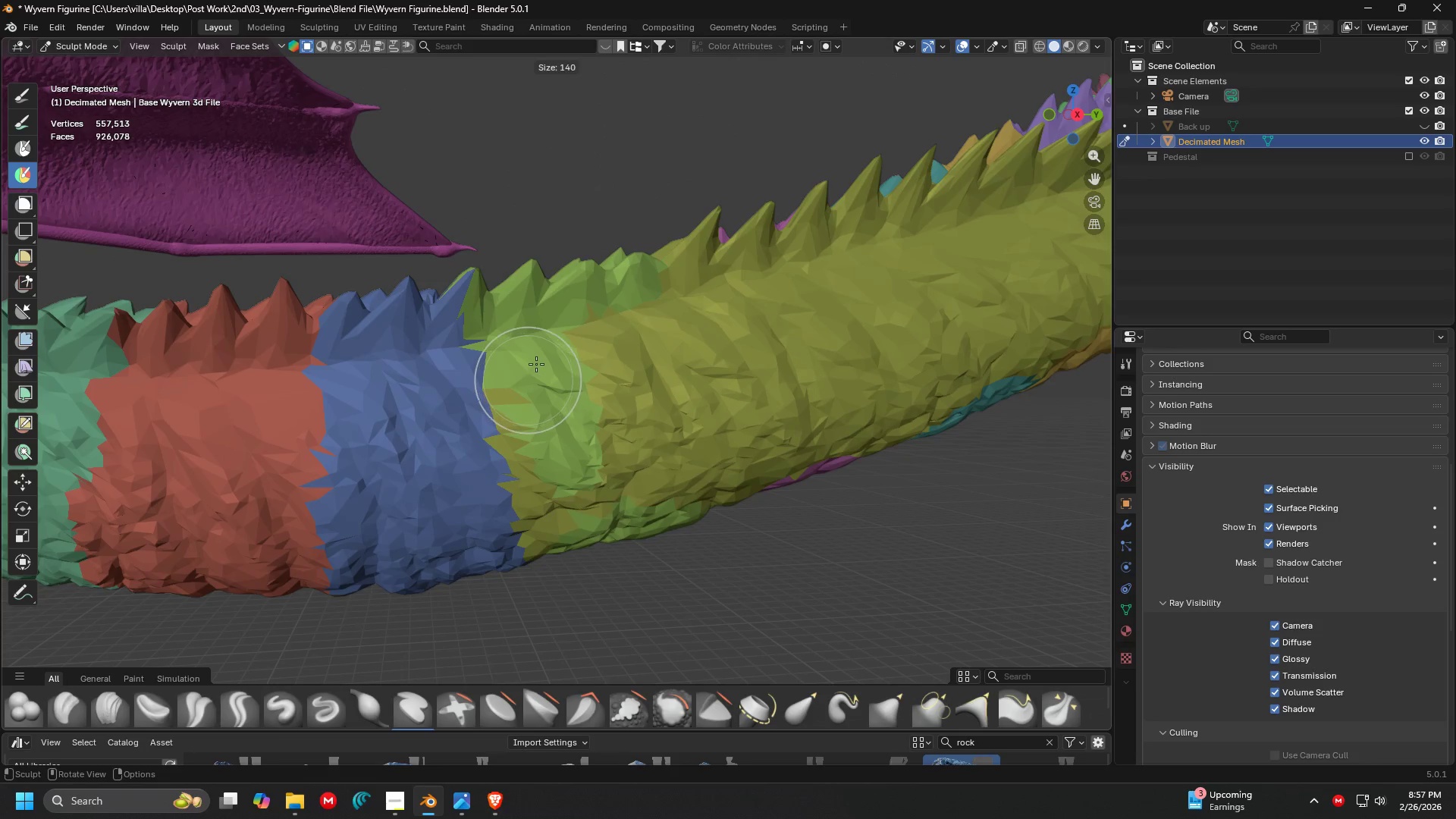 
left_click([536, 364])
 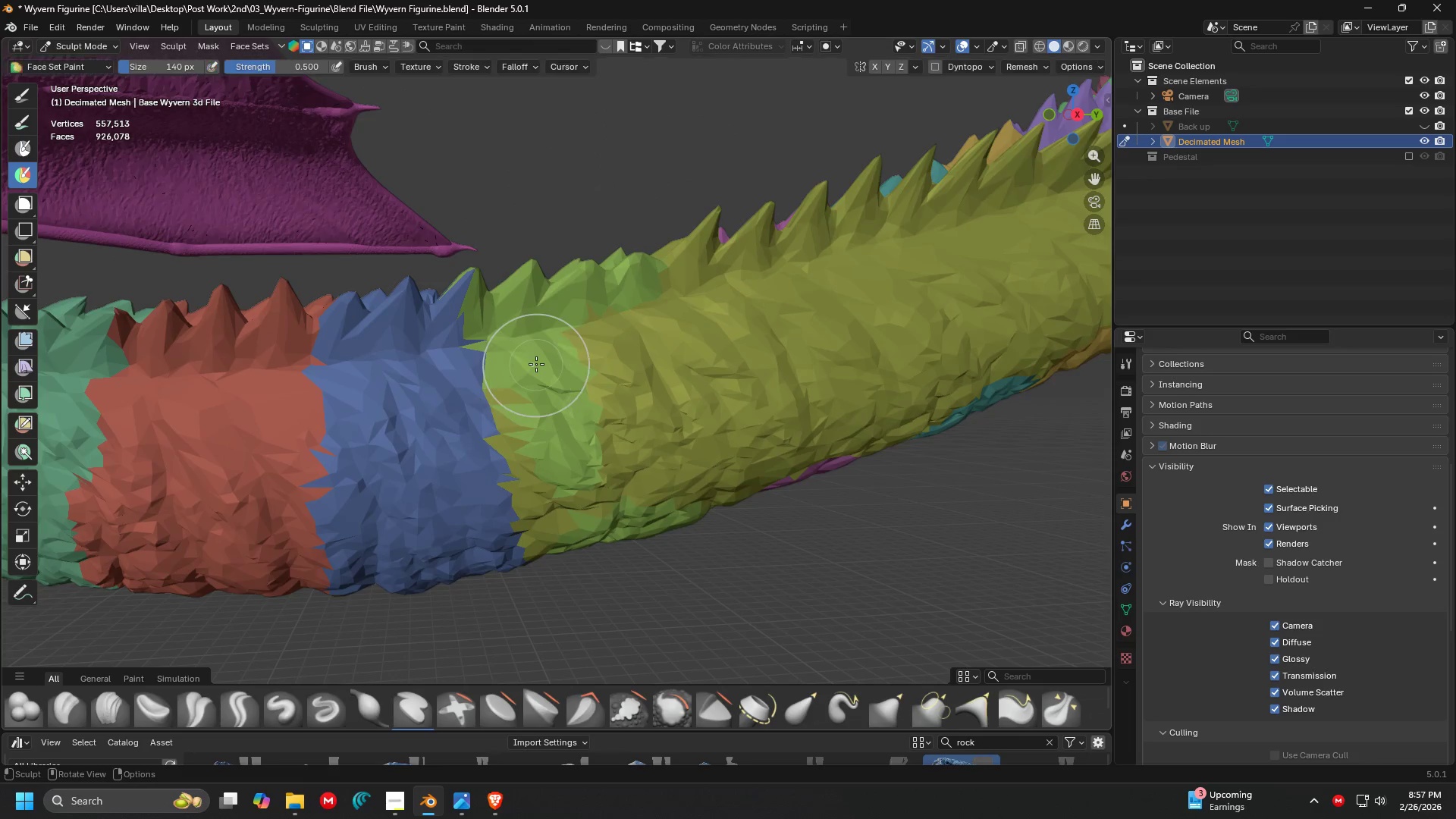 
hold_key(key=ControlLeft, duration=1.5)
left_click_drag(start_coordinate=[533, 375], to_coordinate=[526, 476])
 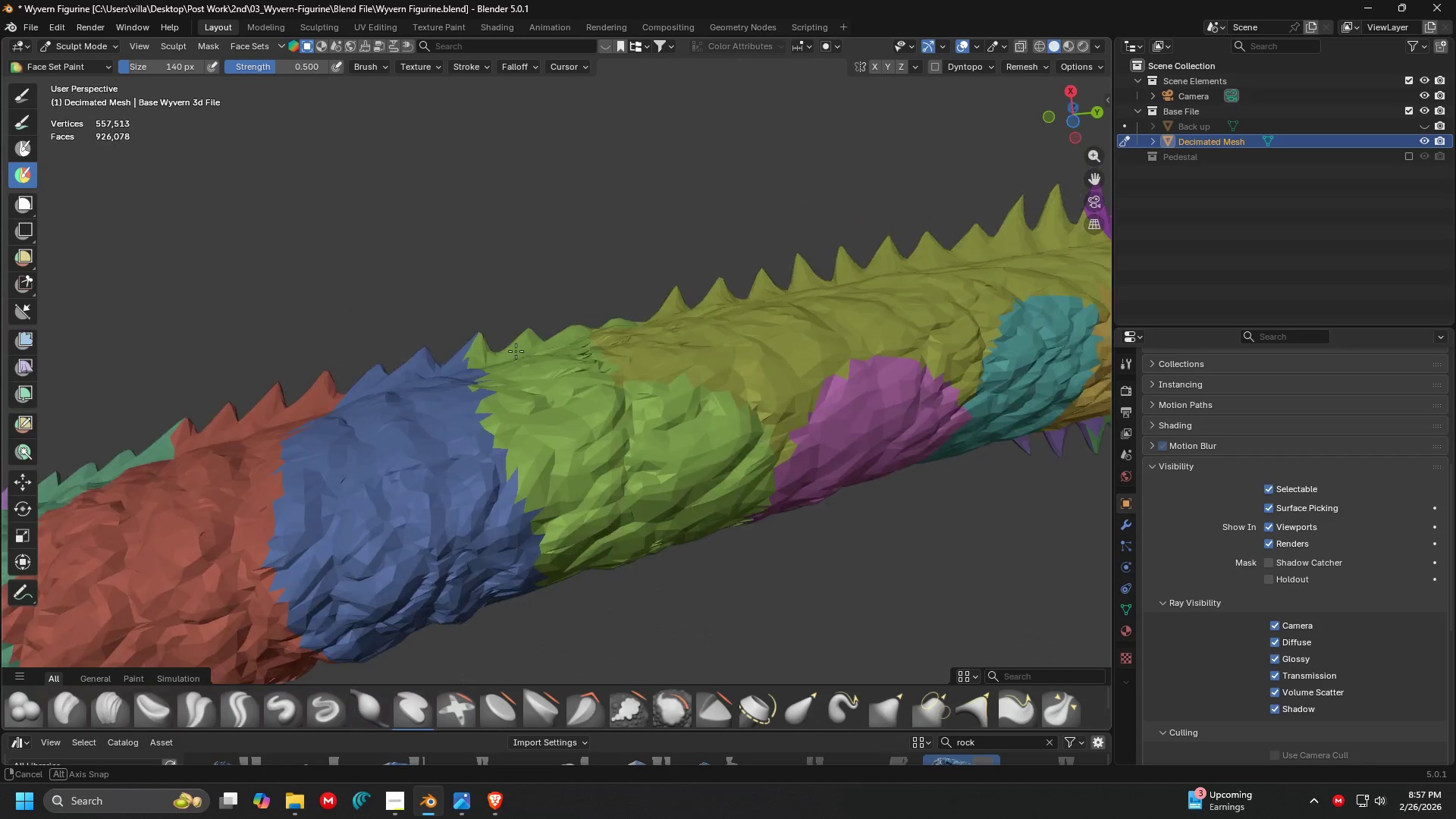 
key(Control+ControlLeft)
 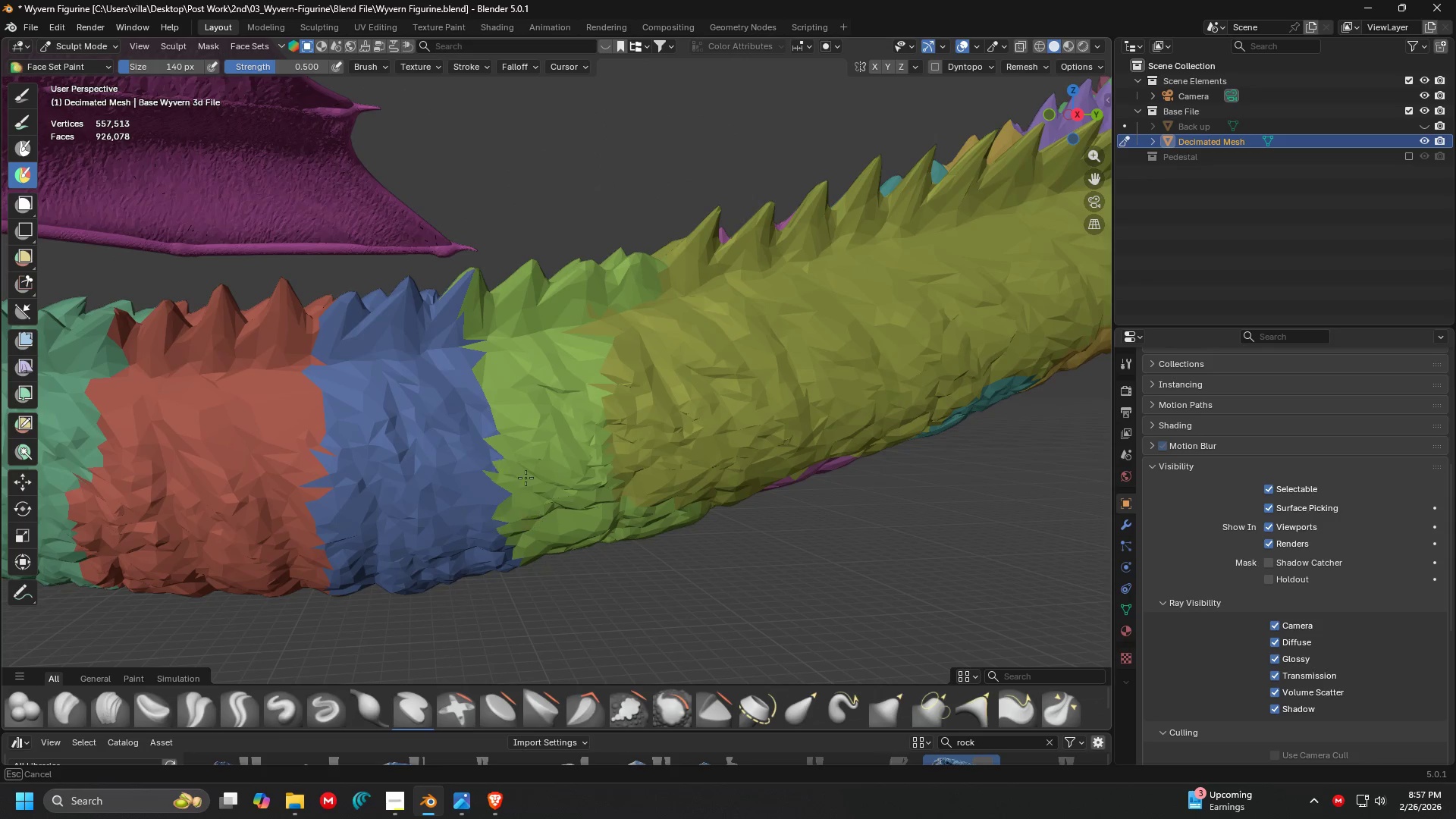 
key(Control+ControlLeft)
 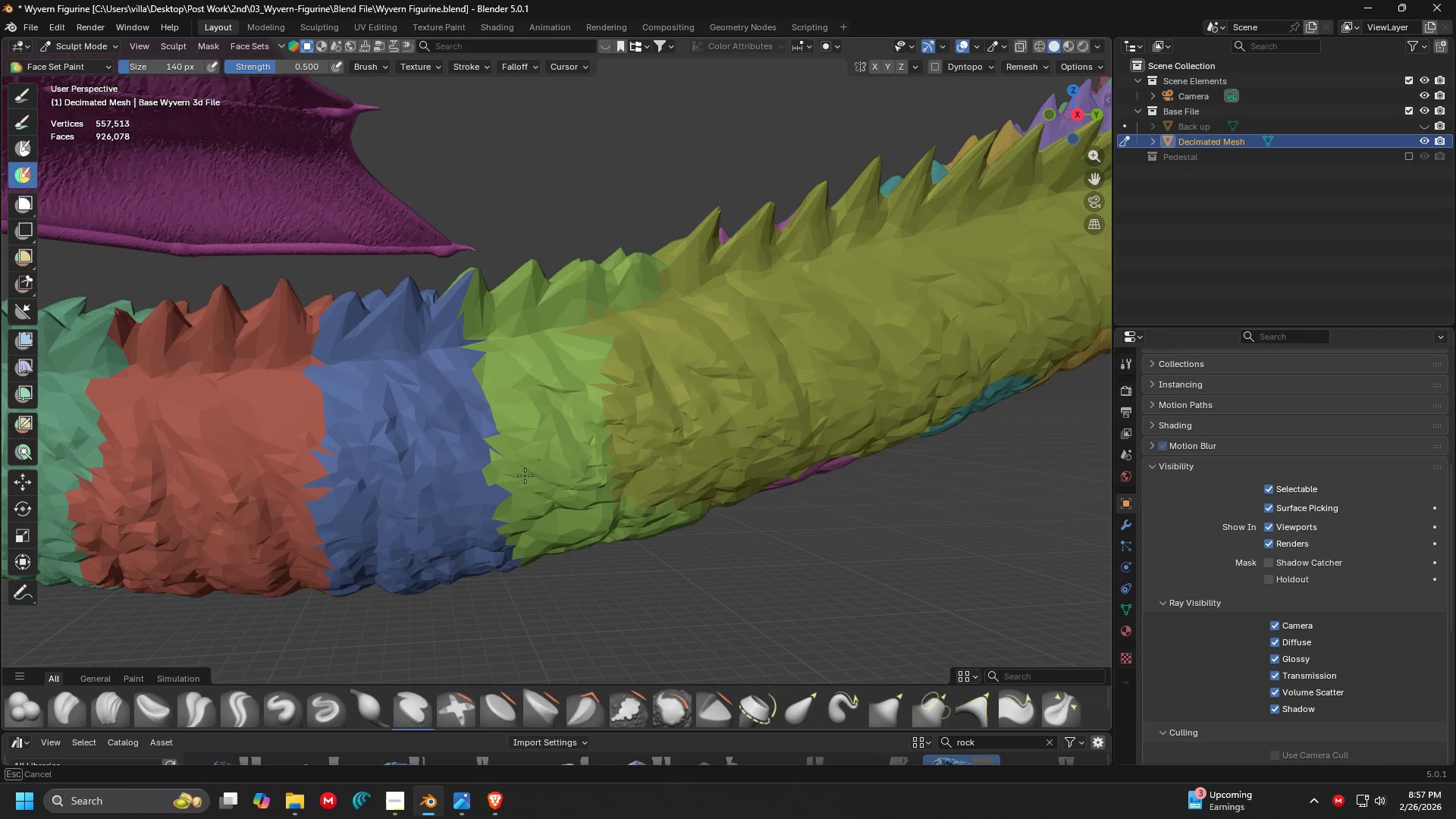 
key(Control+ControlLeft)
 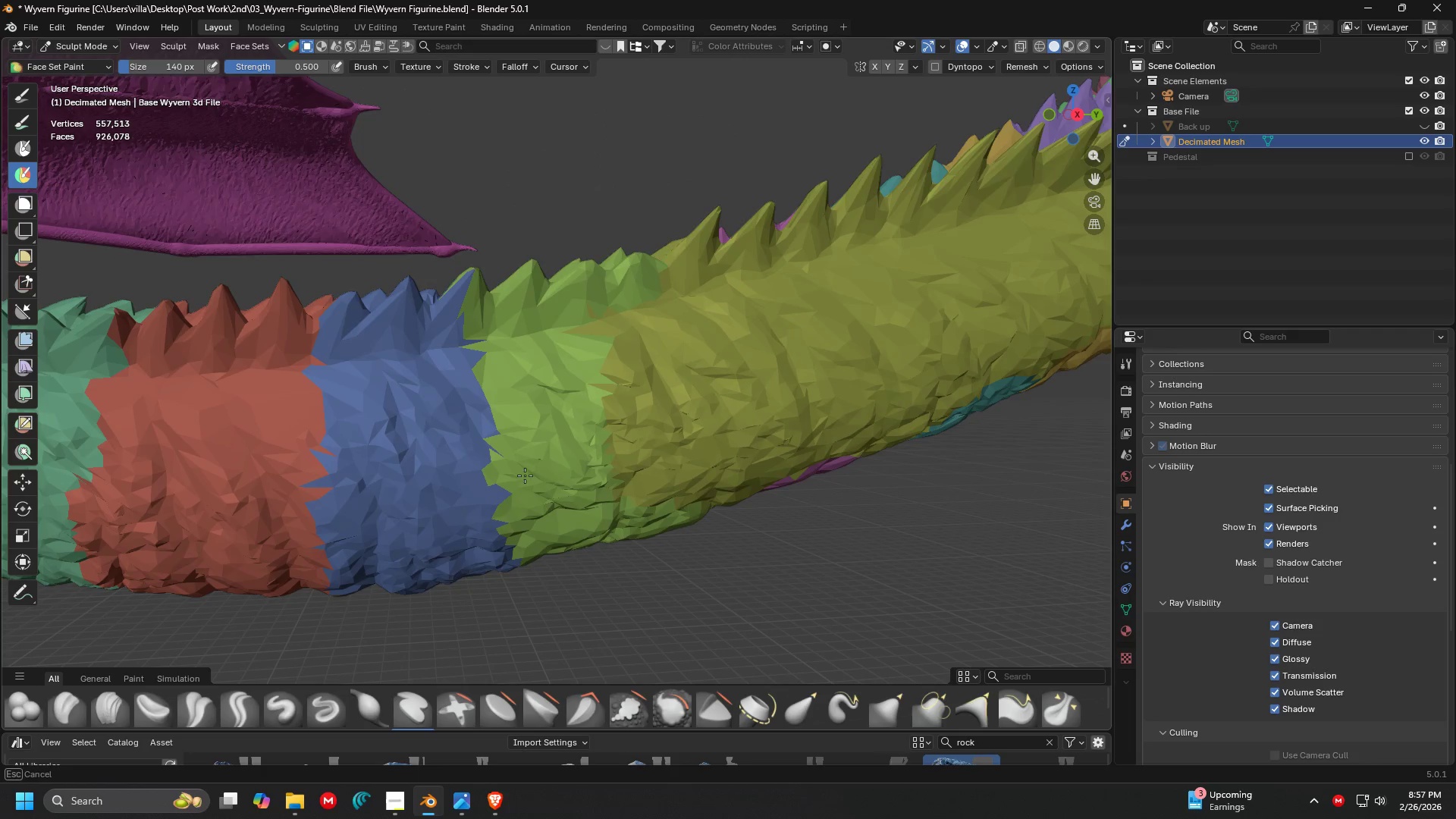 
key(Control+ControlLeft)
 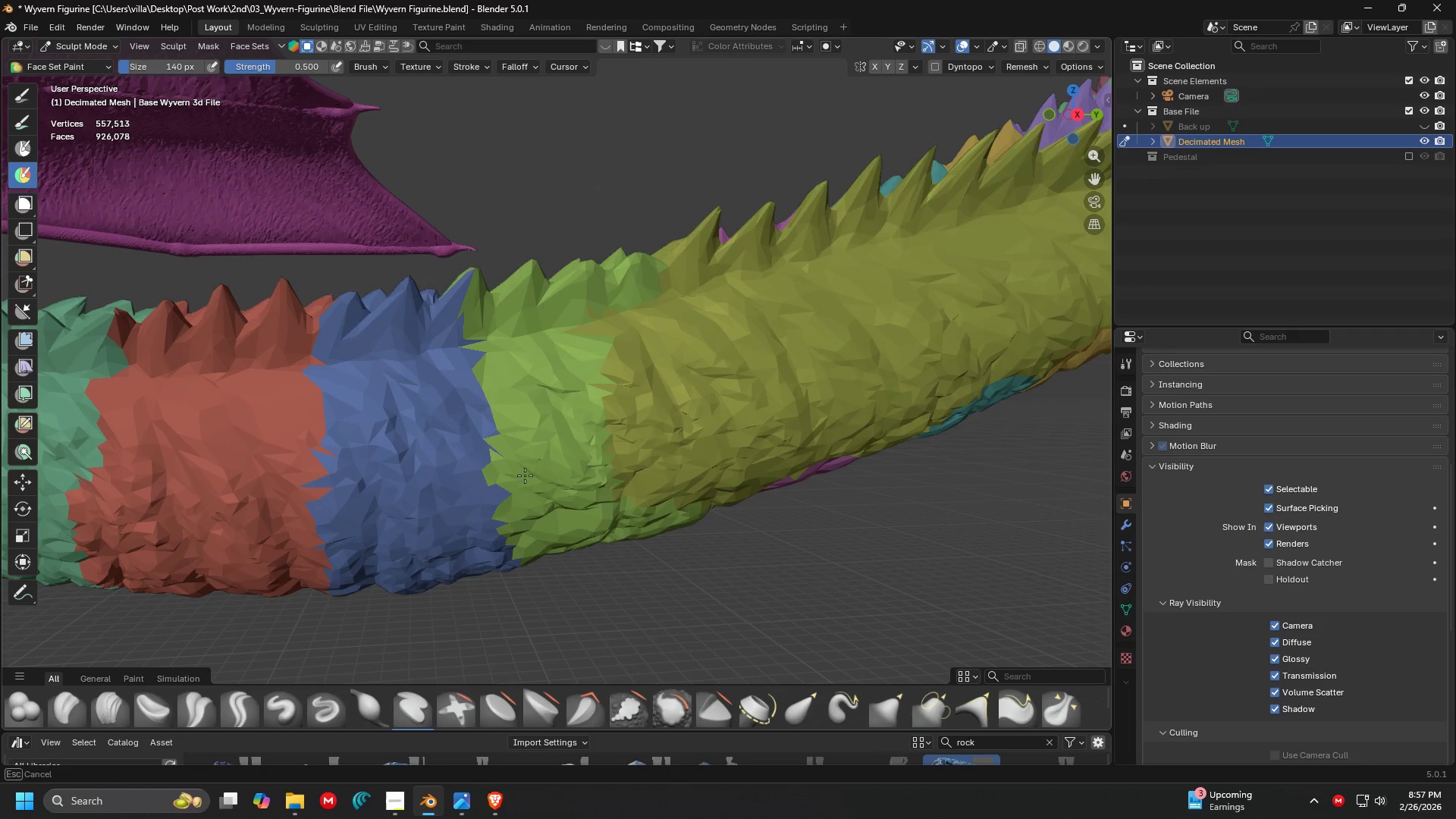 
key(Control+ControlLeft)
 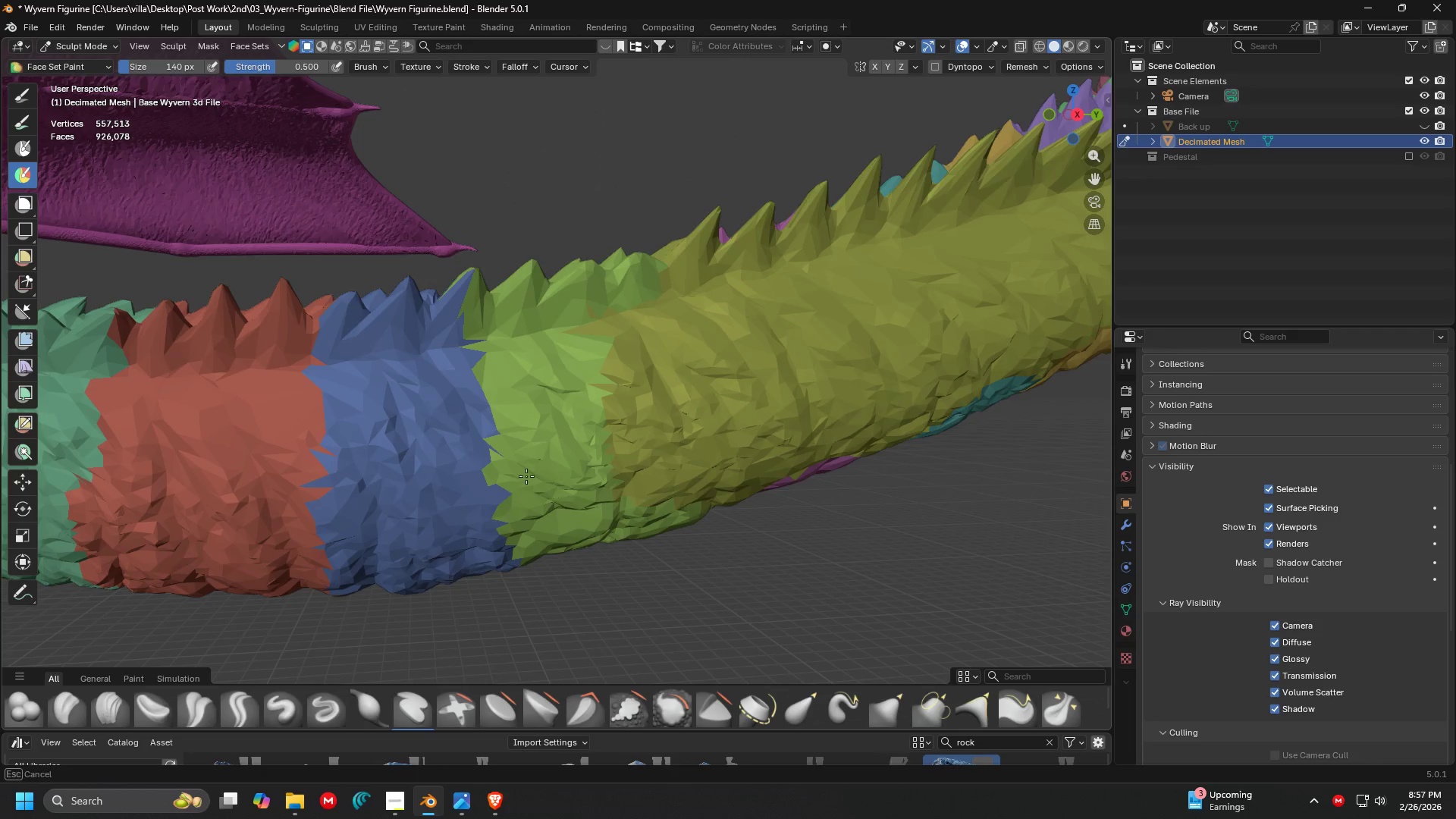 
key(Control+ControlLeft)
 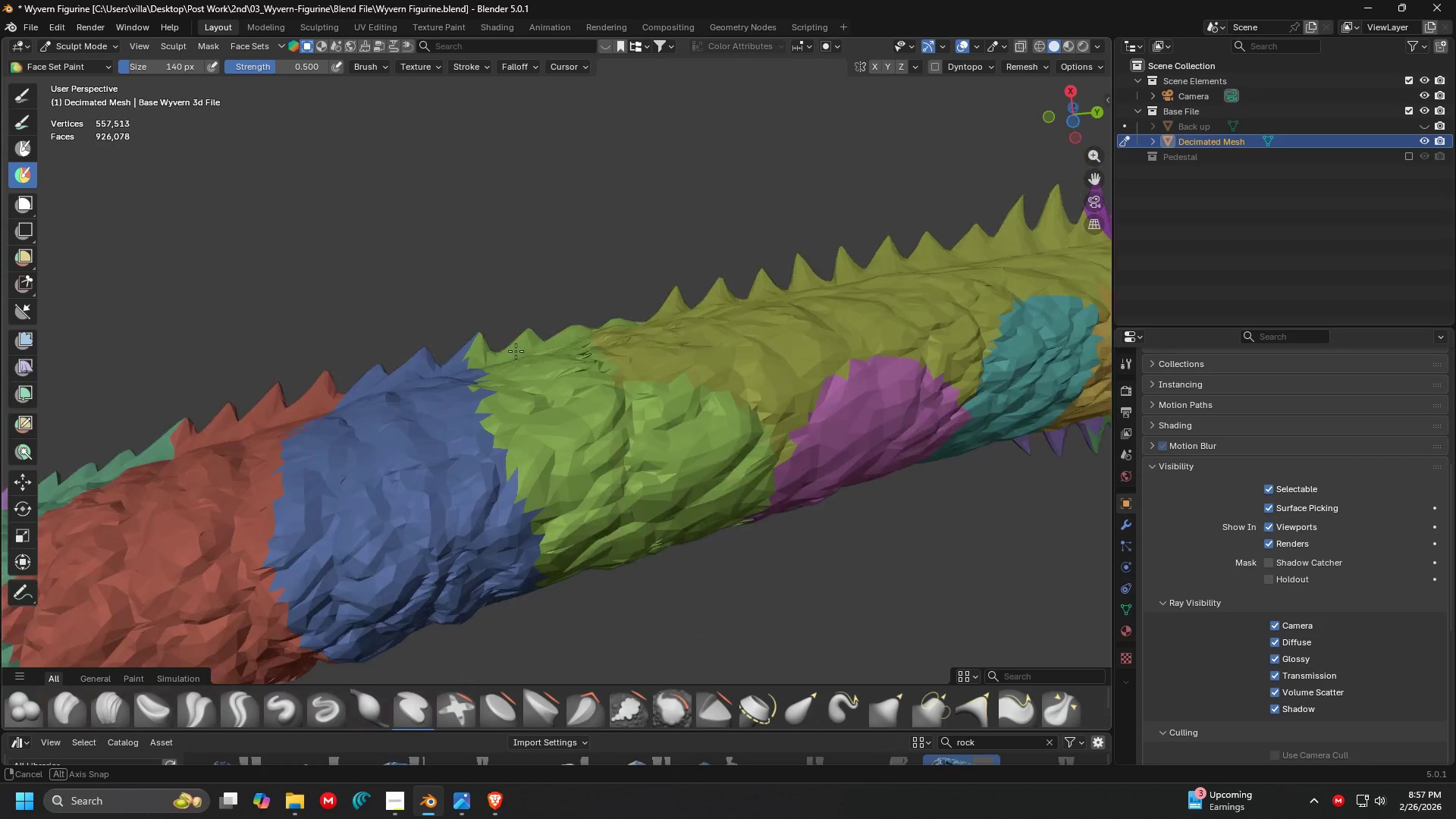 
hold_key(key=ControlLeft, duration=1.06)
left_click_drag(start_coordinate=[532, 412], to_coordinate=[595, 312])
 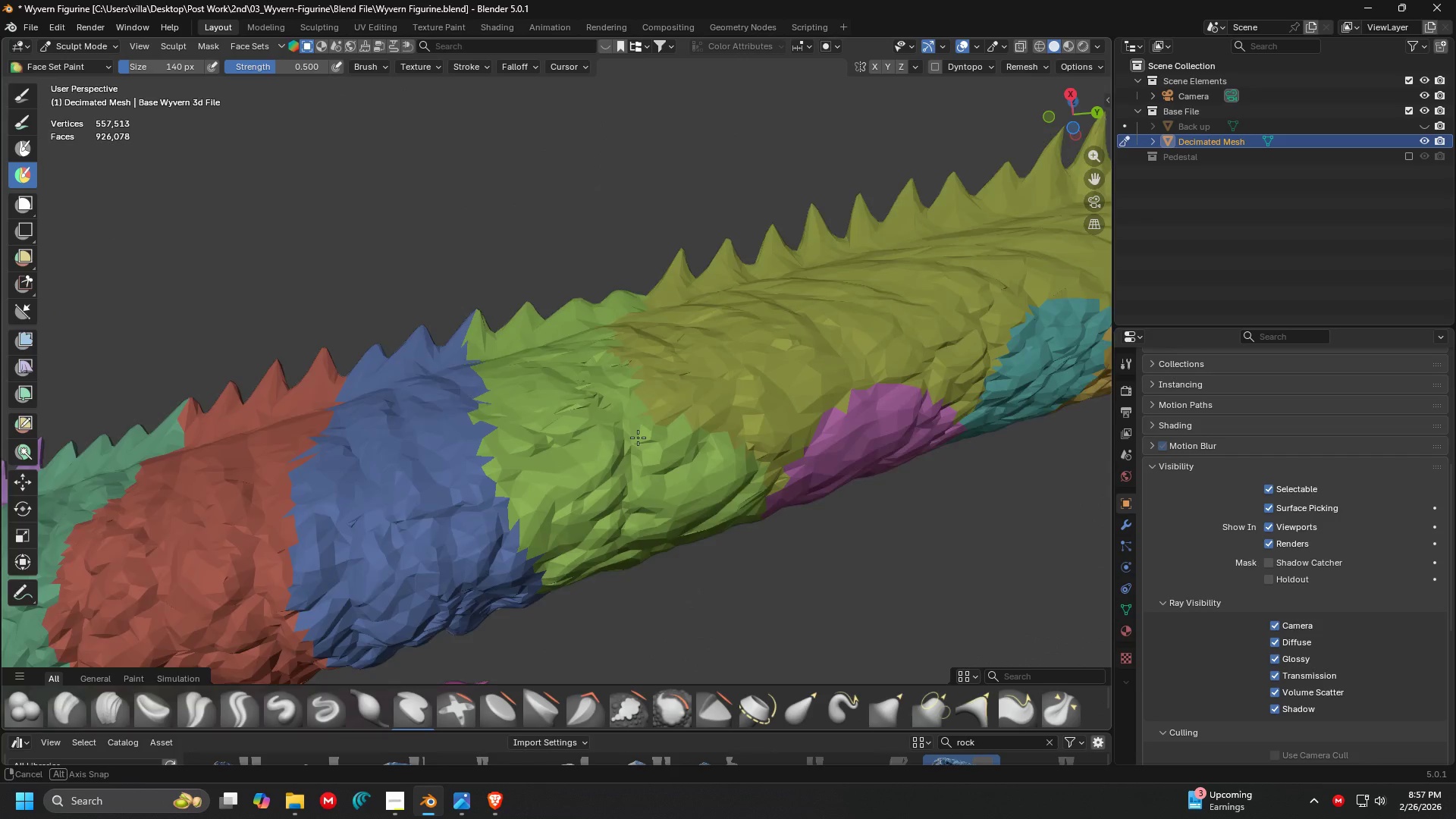 
key(Shift+ShiftLeft)
 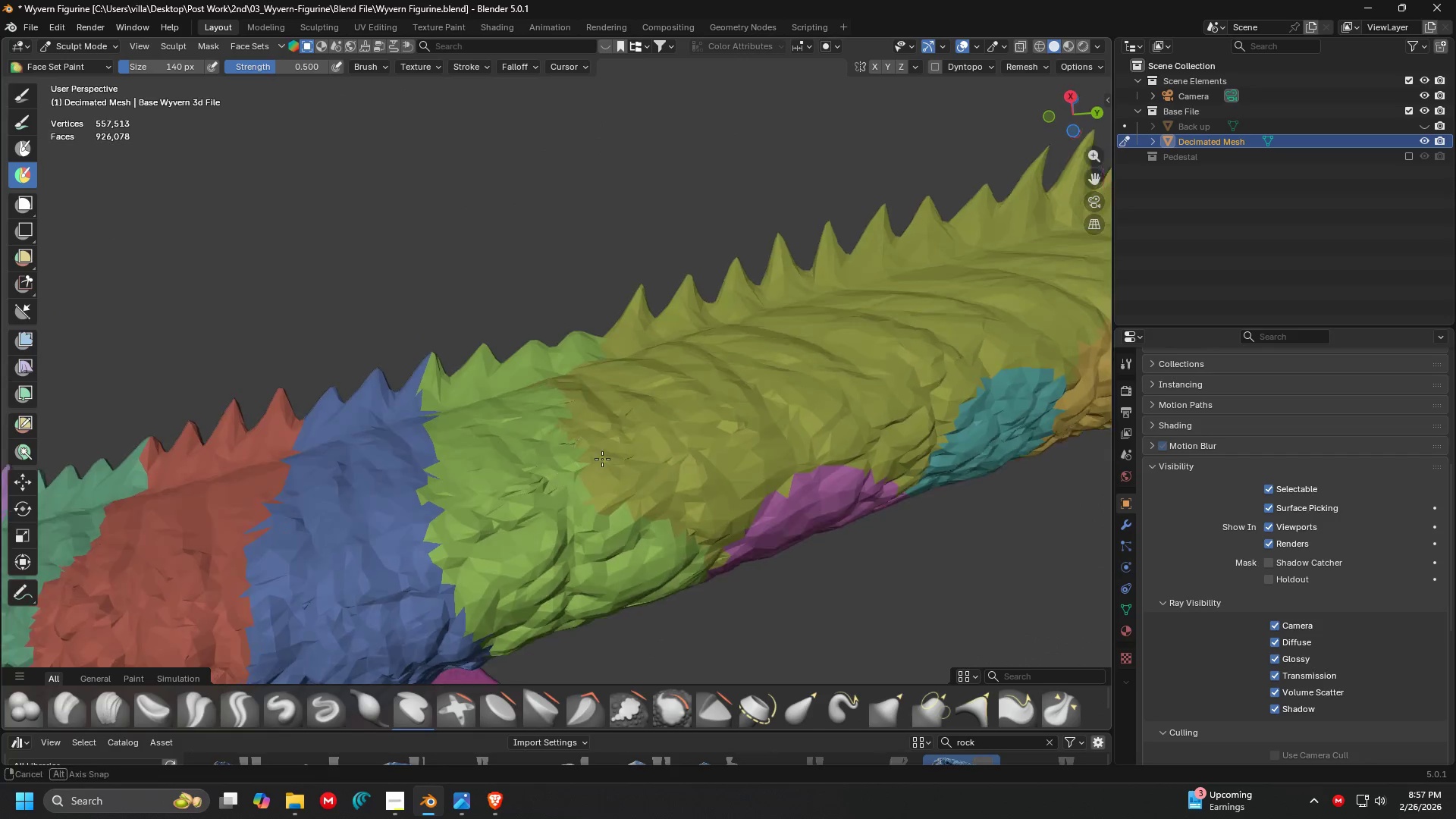 
hold_key(key=ControlLeft, duration=1.5)
left_click_drag(start_coordinate=[544, 342], to_coordinate=[543, 332])
 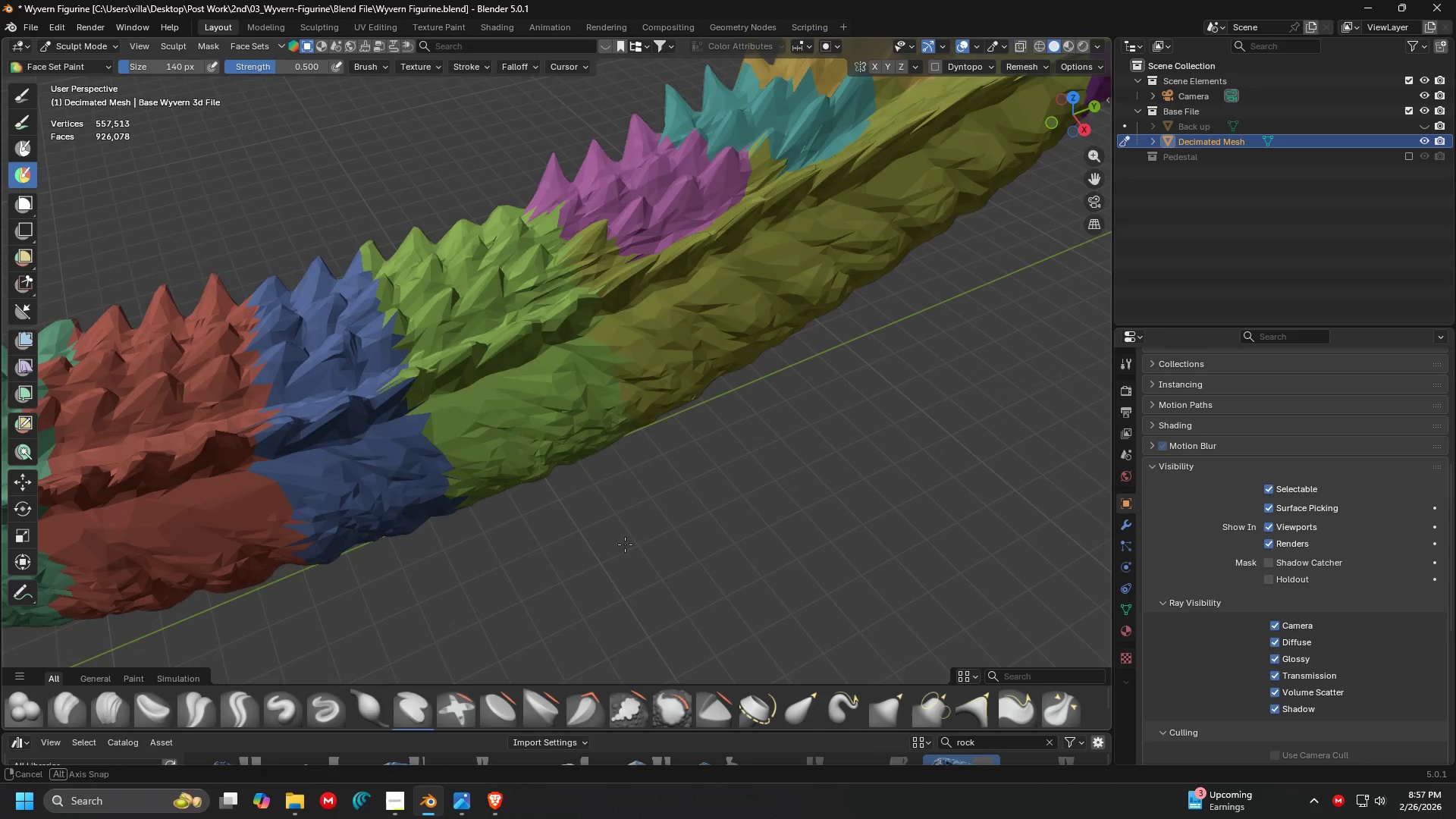 
key(Control+ControlLeft)
 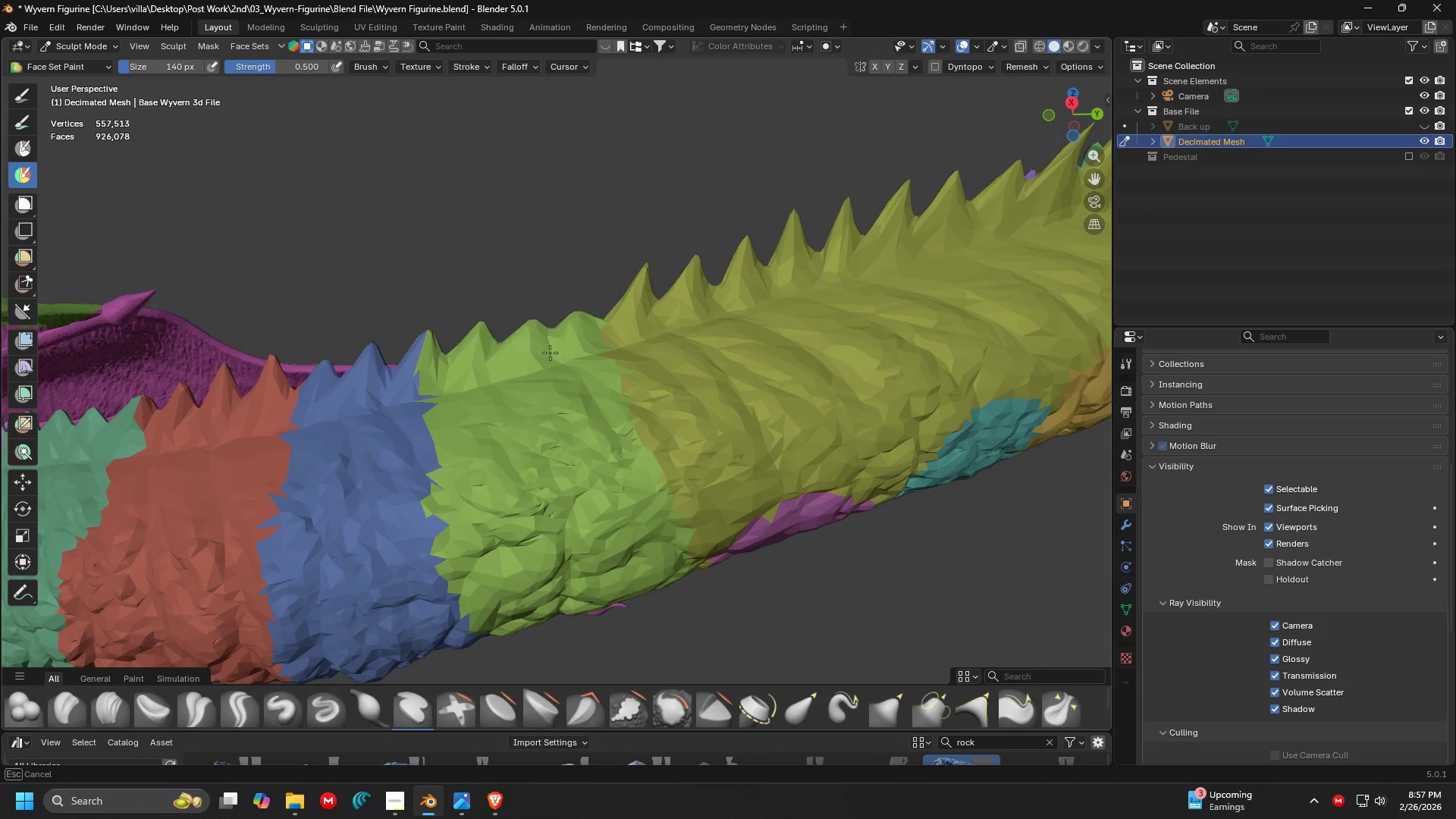 
key(Control+ControlLeft)
 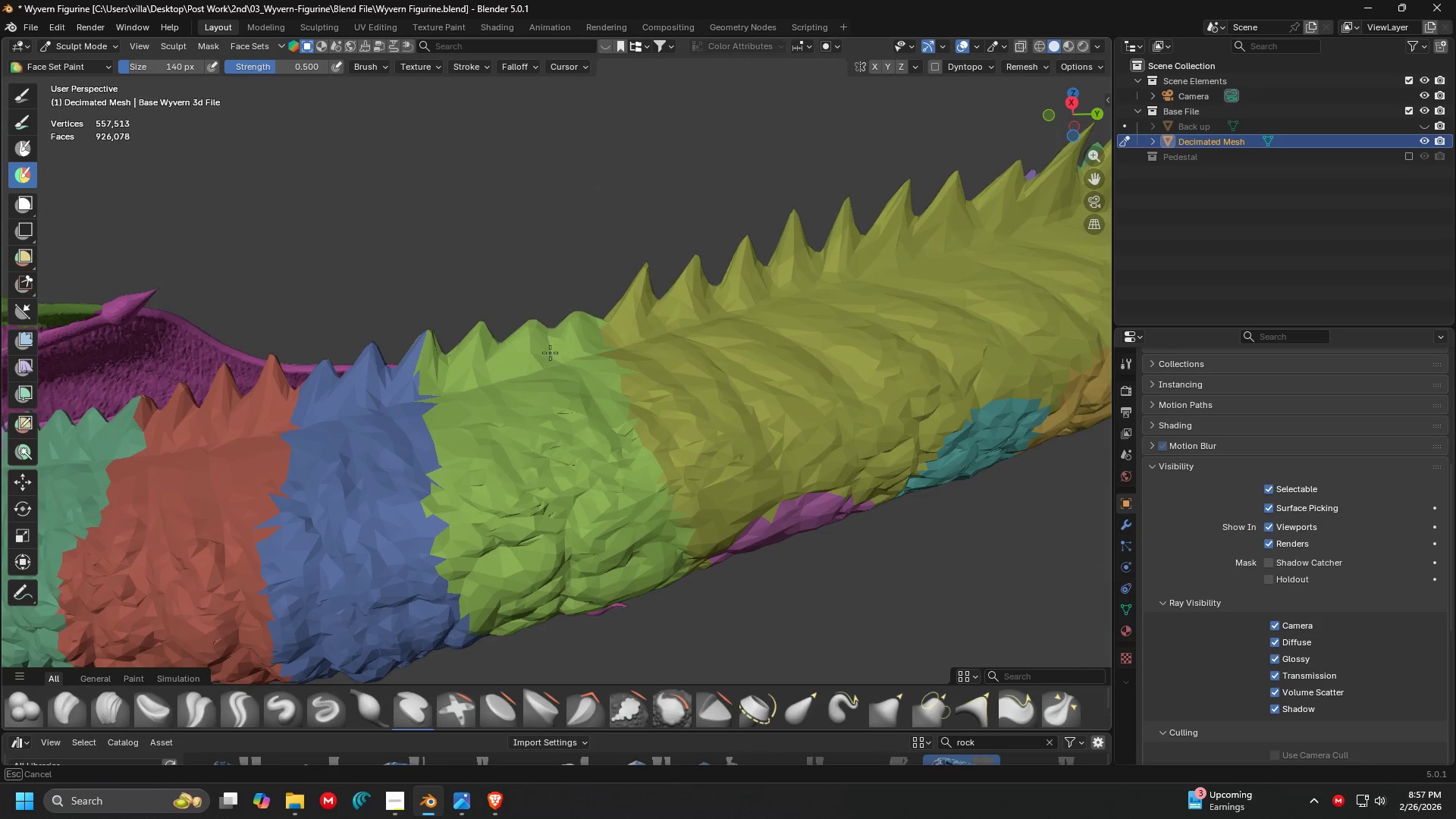 
key(Control+ControlLeft)
 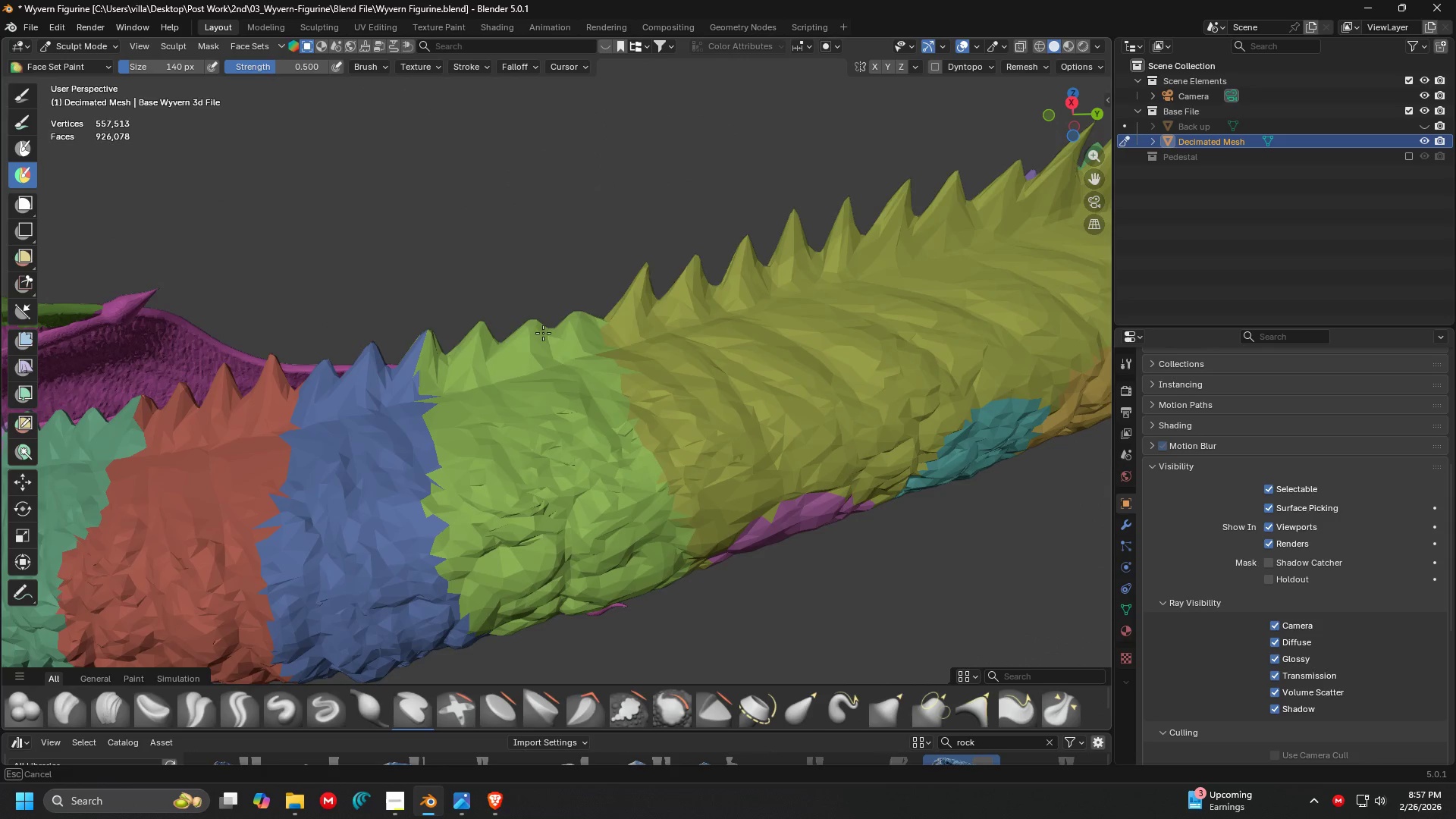 
key(Control+ControlLeft)
 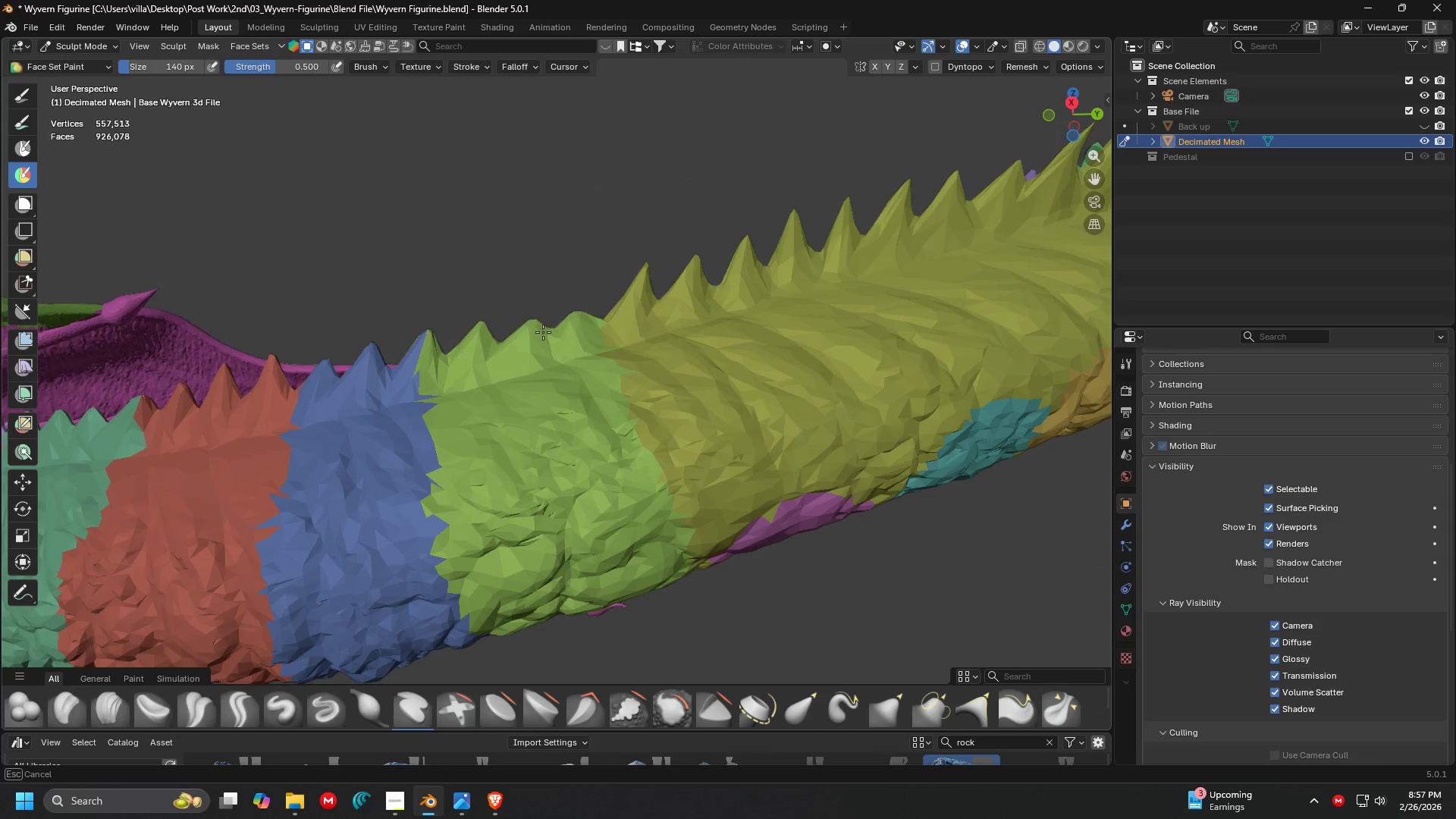 
key(Control+ControlLeft)
 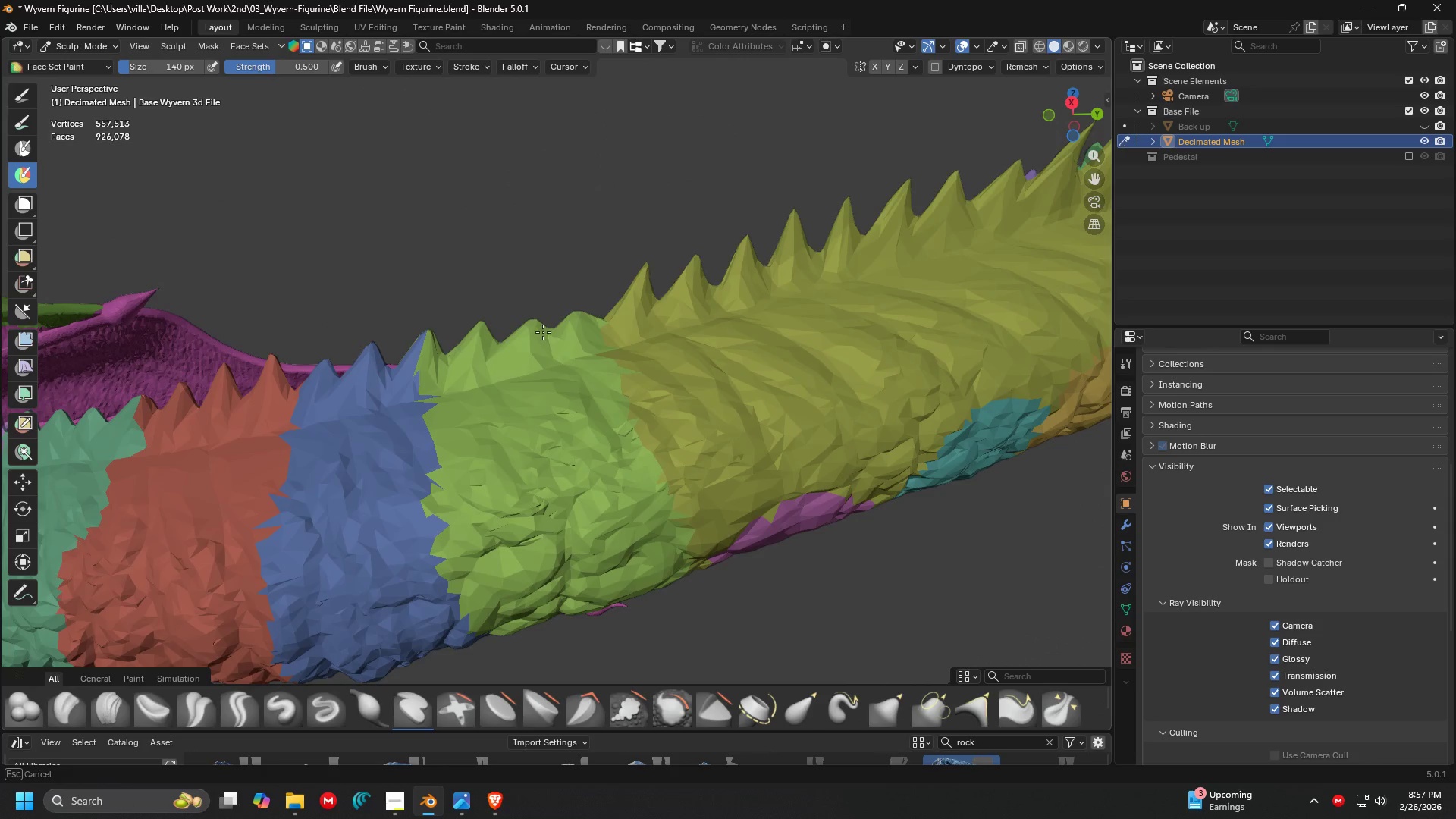 
key(Control+ControlLeft)
 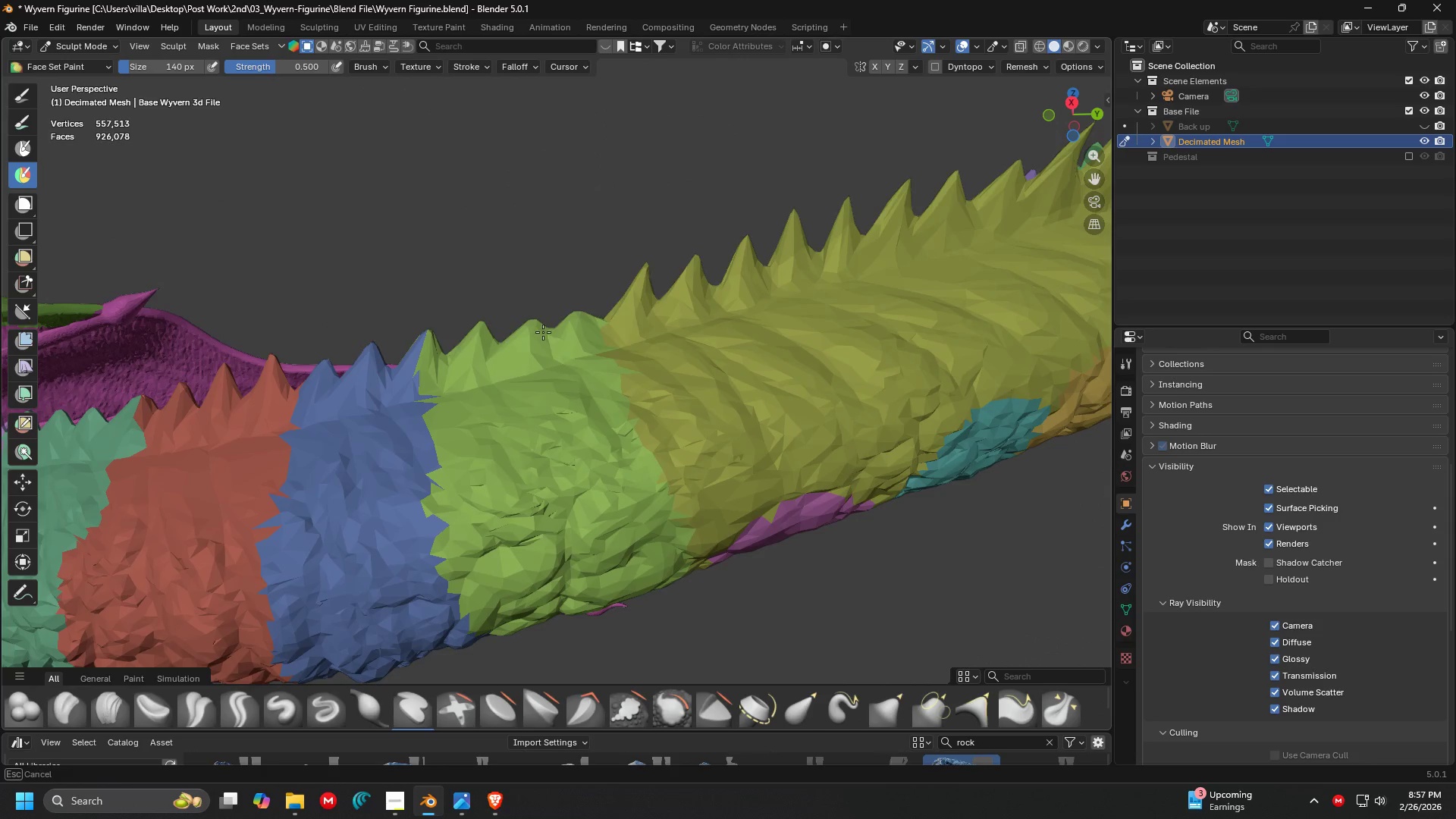 
key(Control+ControlLeft)
 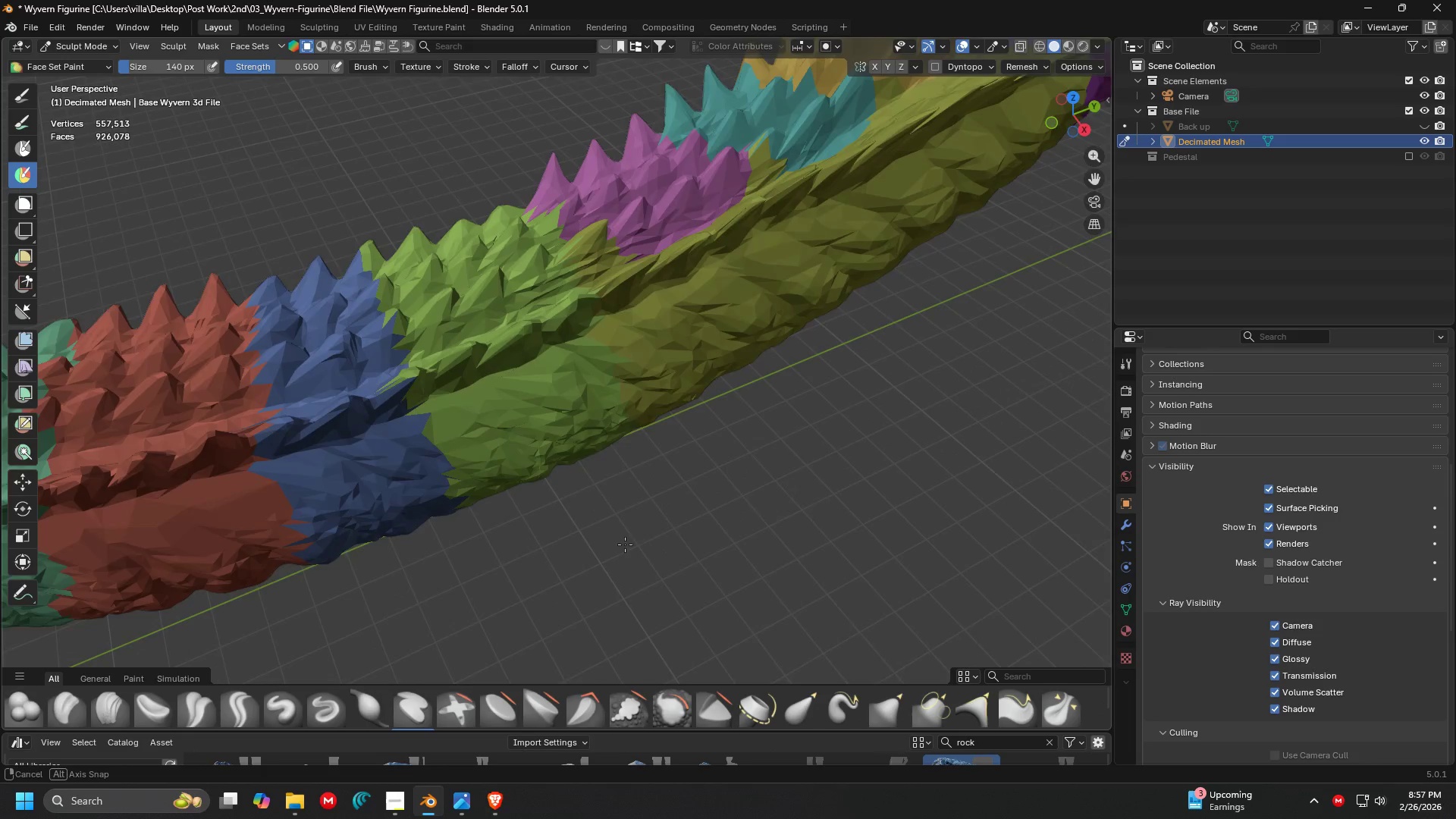 
hold_key(key=ControlLeft, duration=1.38)
left_click_drag(start_coordinate=[553, 319], to_coordinate=[567, 228])
 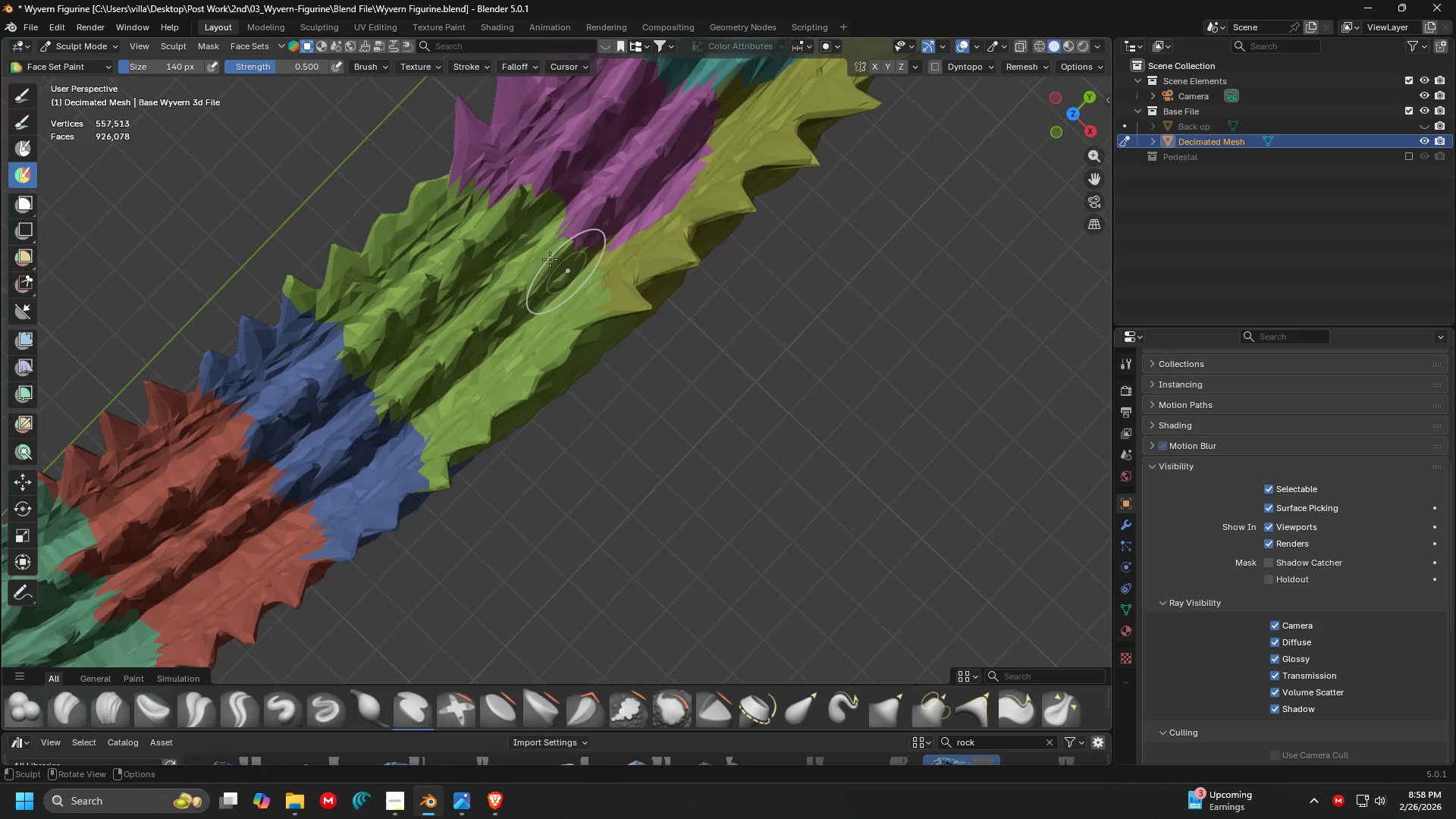 
key(Shift+ShiftLeft)
 